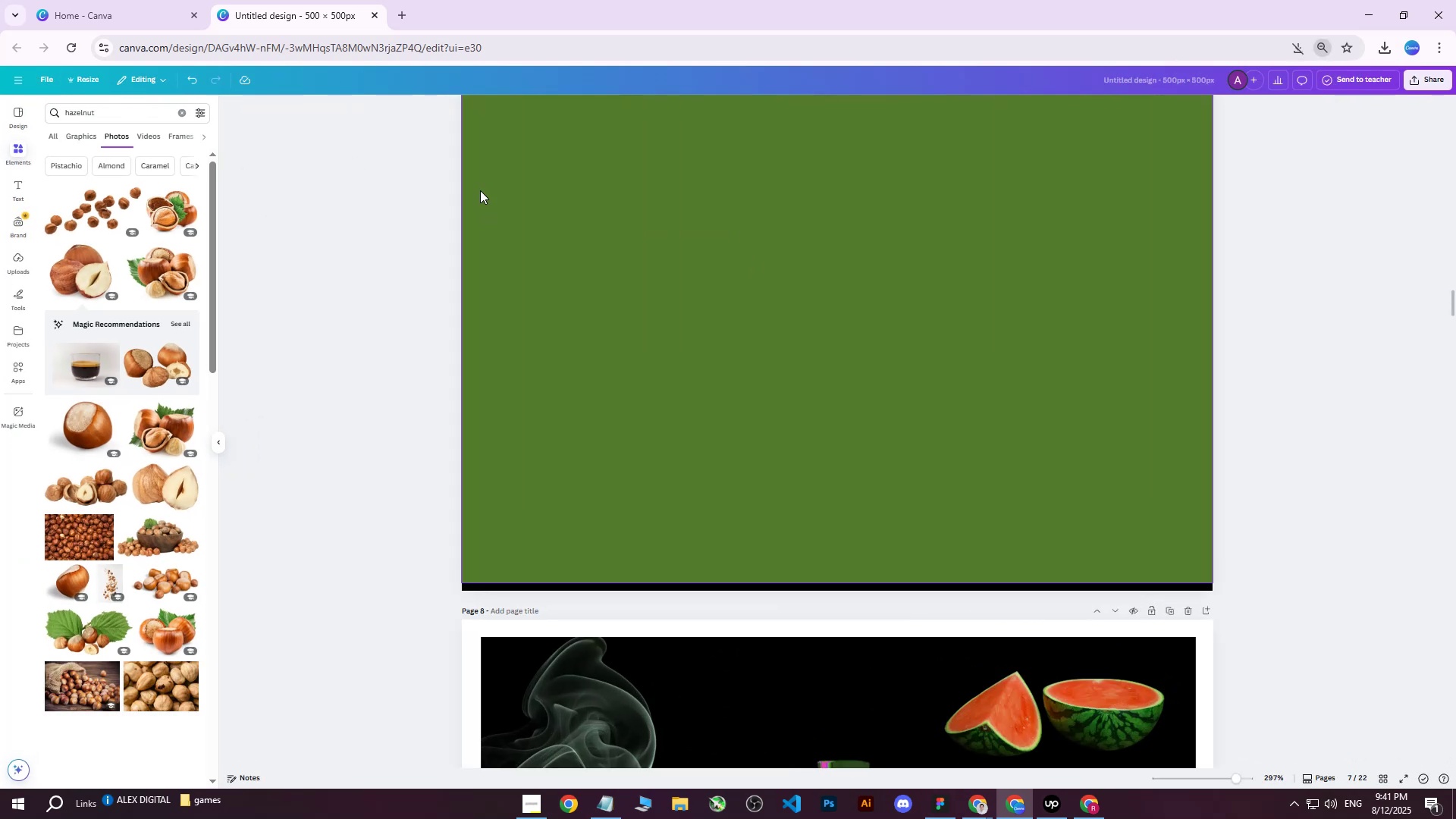 
scroll: coordinate [480, 190], scroll_direction: down, amount: 1.0
 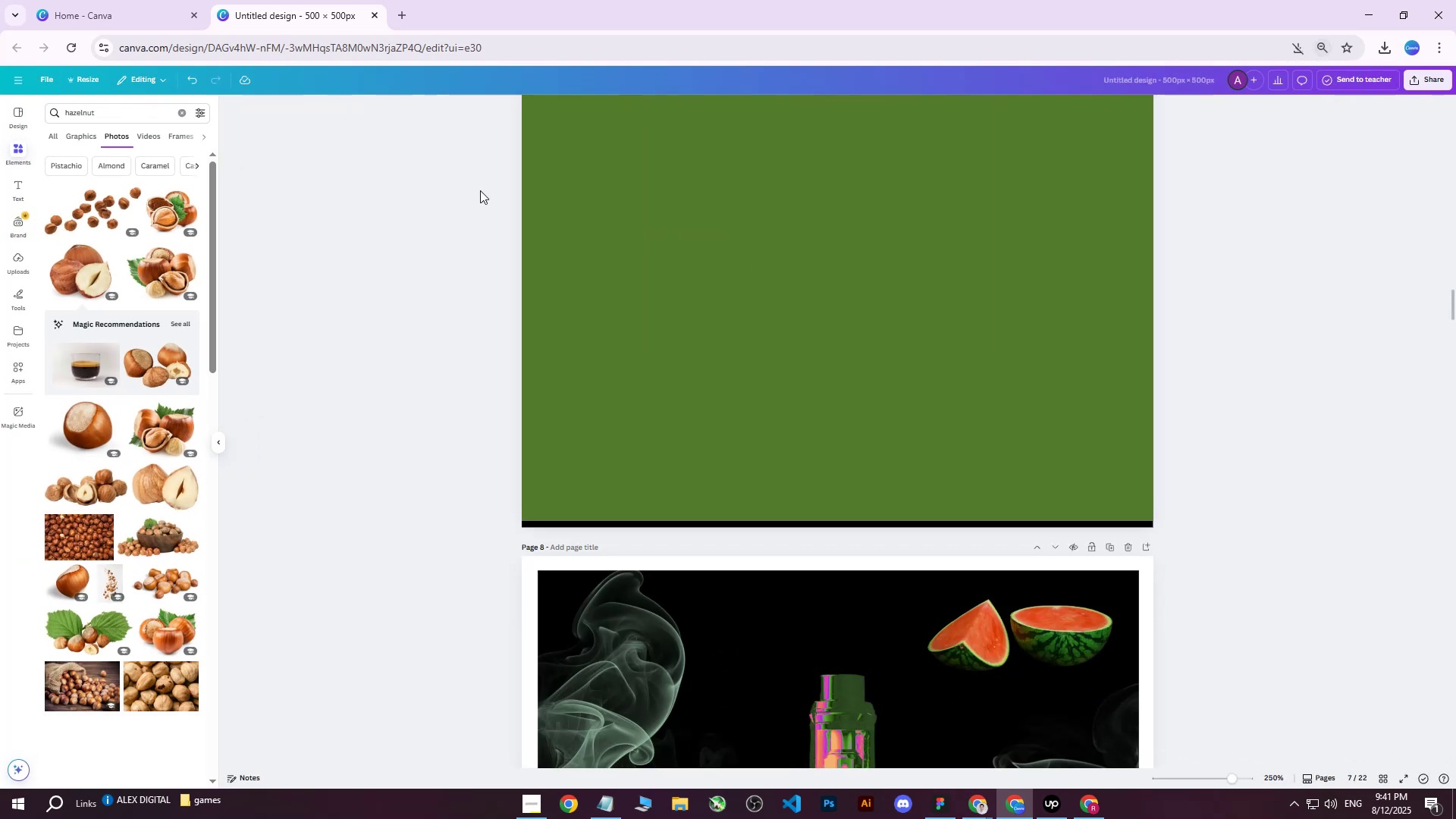 
hold_key(key=ControlLeft, duration=0.34)
 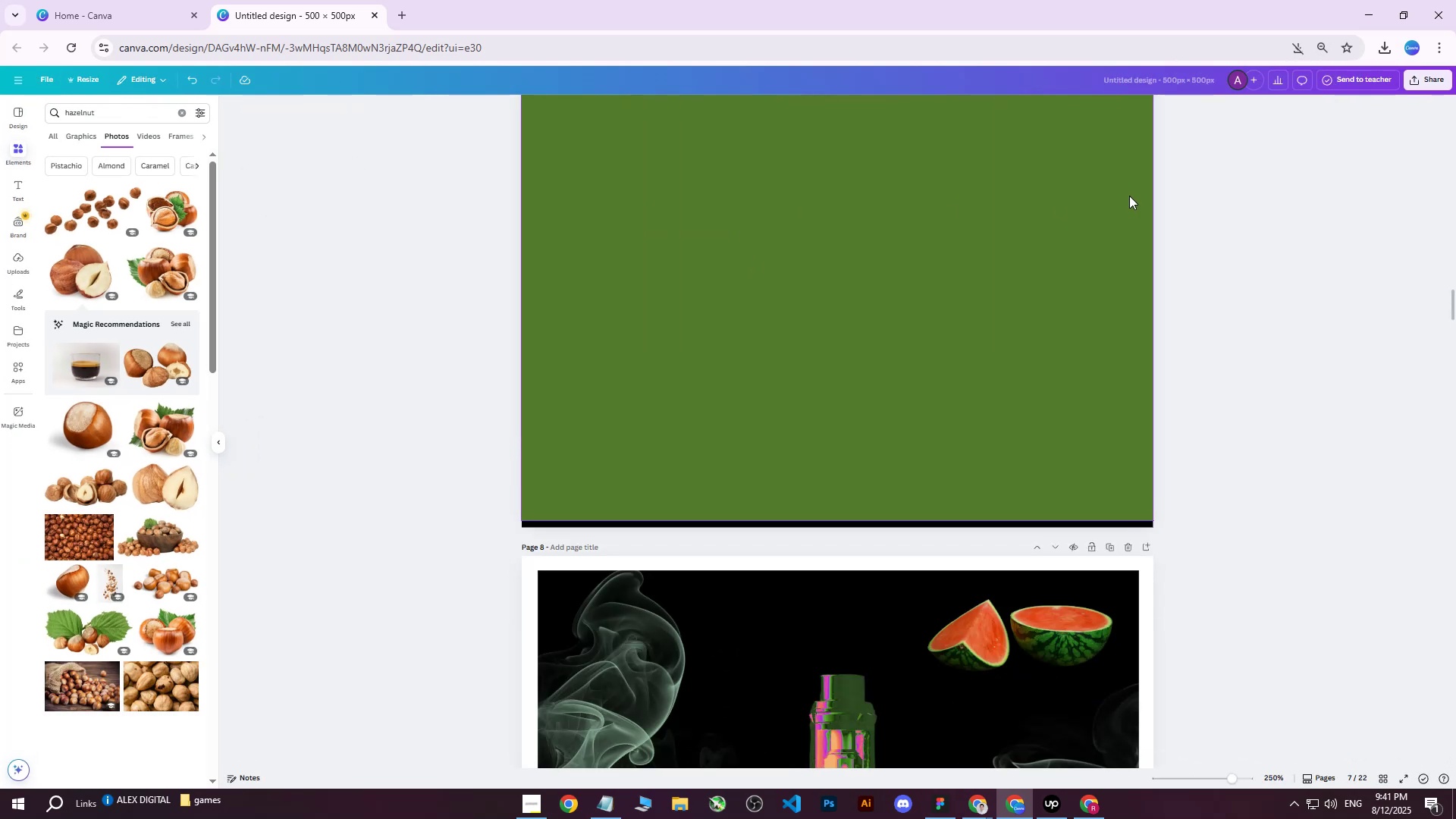 
scroll: coordinate [1160, 181], scroll_direction: up, amount: 3.0
 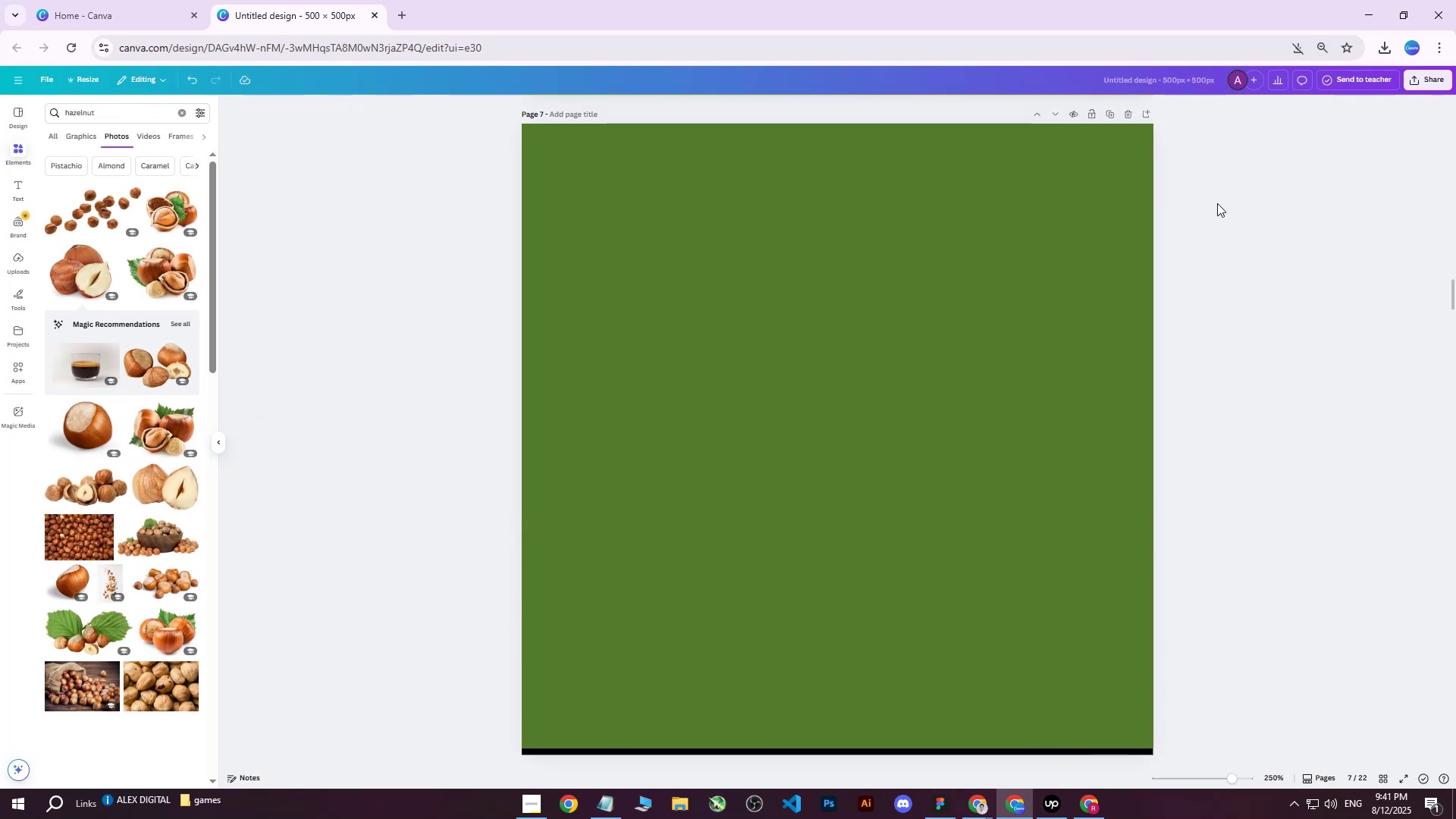 
left_click([1009, 419])
 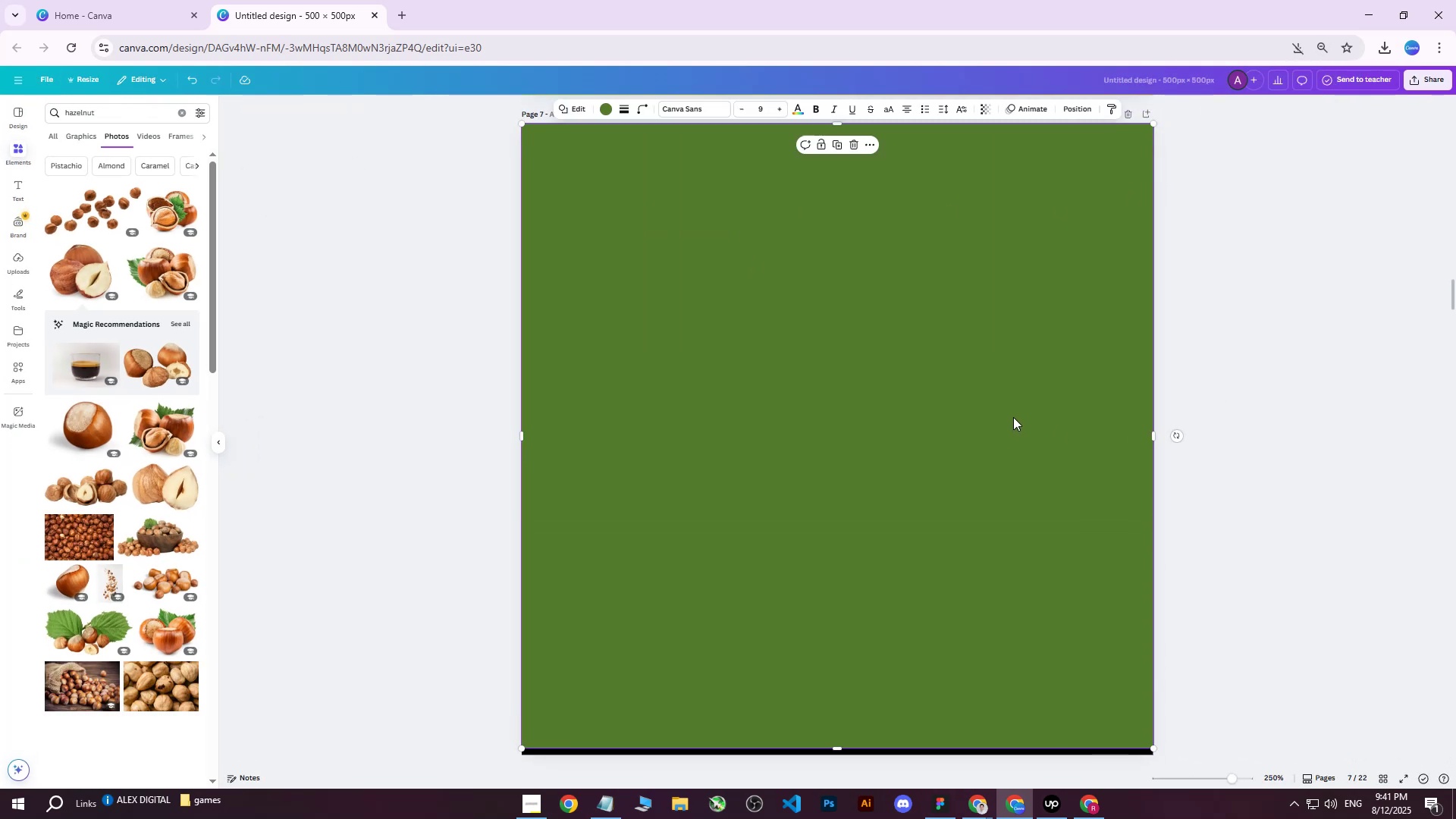 
left_click_drag(start_coordinate=[932, 407], to_coordinate=[930, 419])
 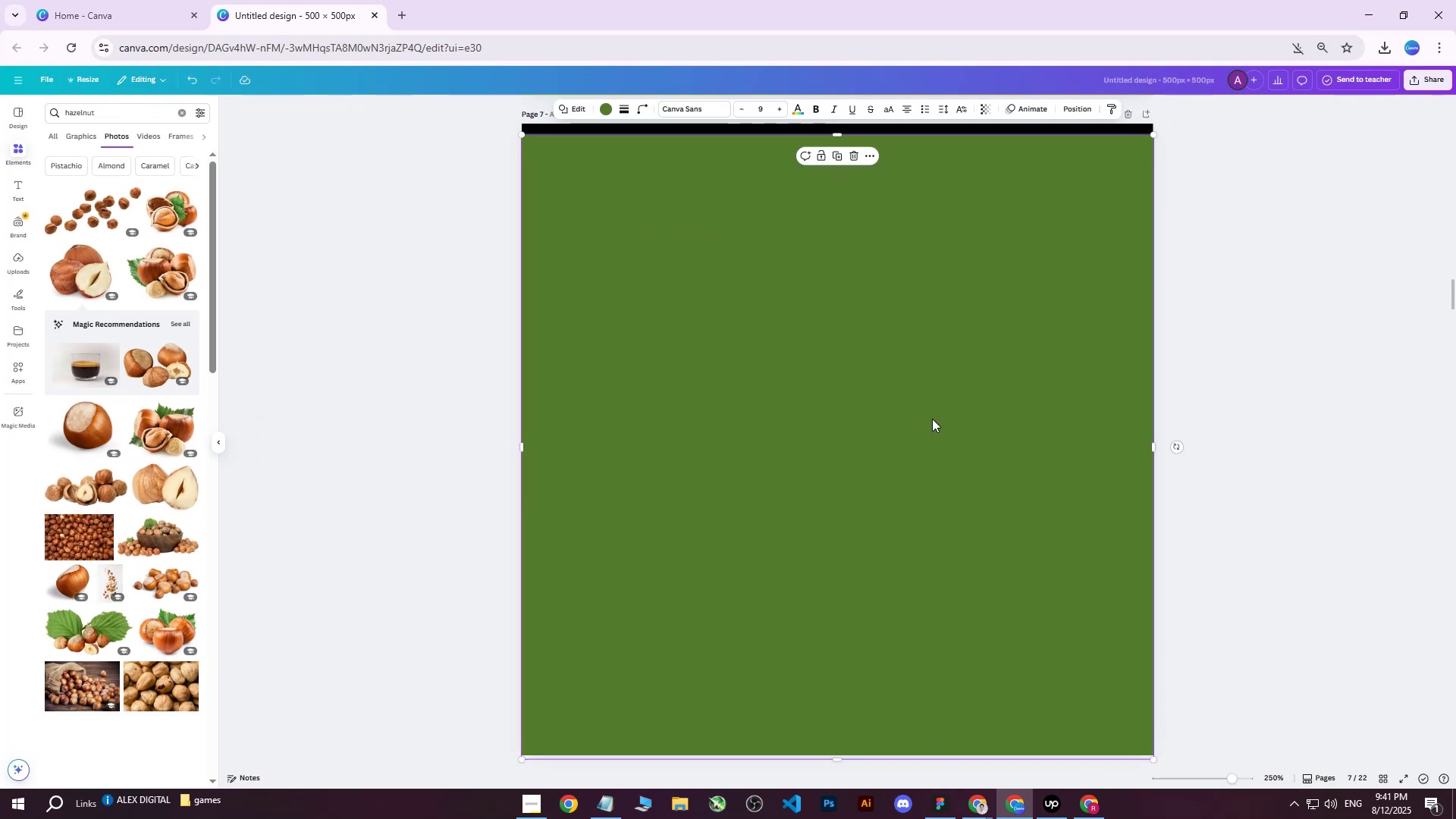 
hold_key(key=ControlLeft, duration=0.41)
scroll: coordinate [934, 418], scroll_direction: down, amount: 1.0
 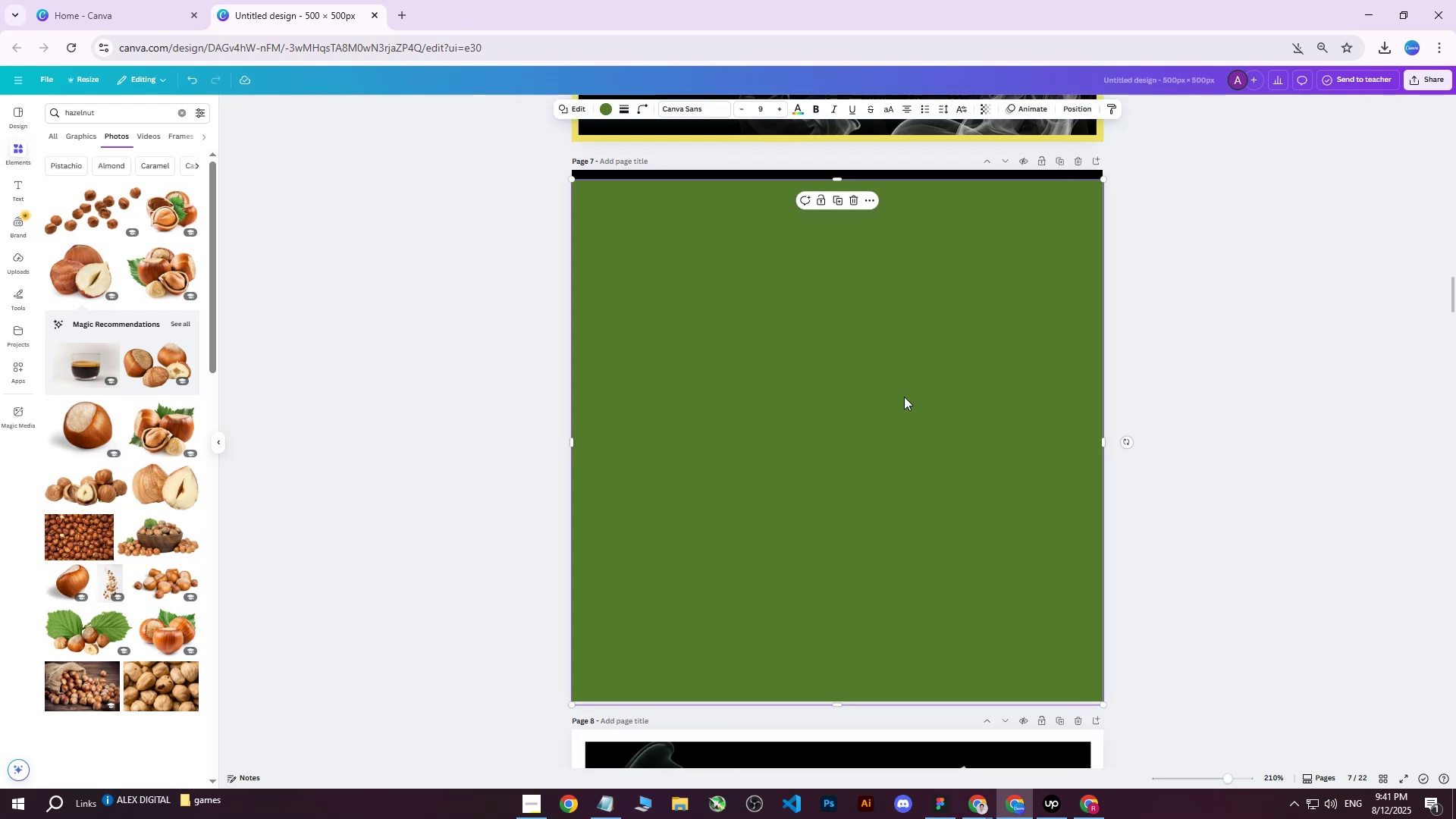 
left_click_drag(start_coordinate=[894, 394], to_coordinate=[895, 382])
 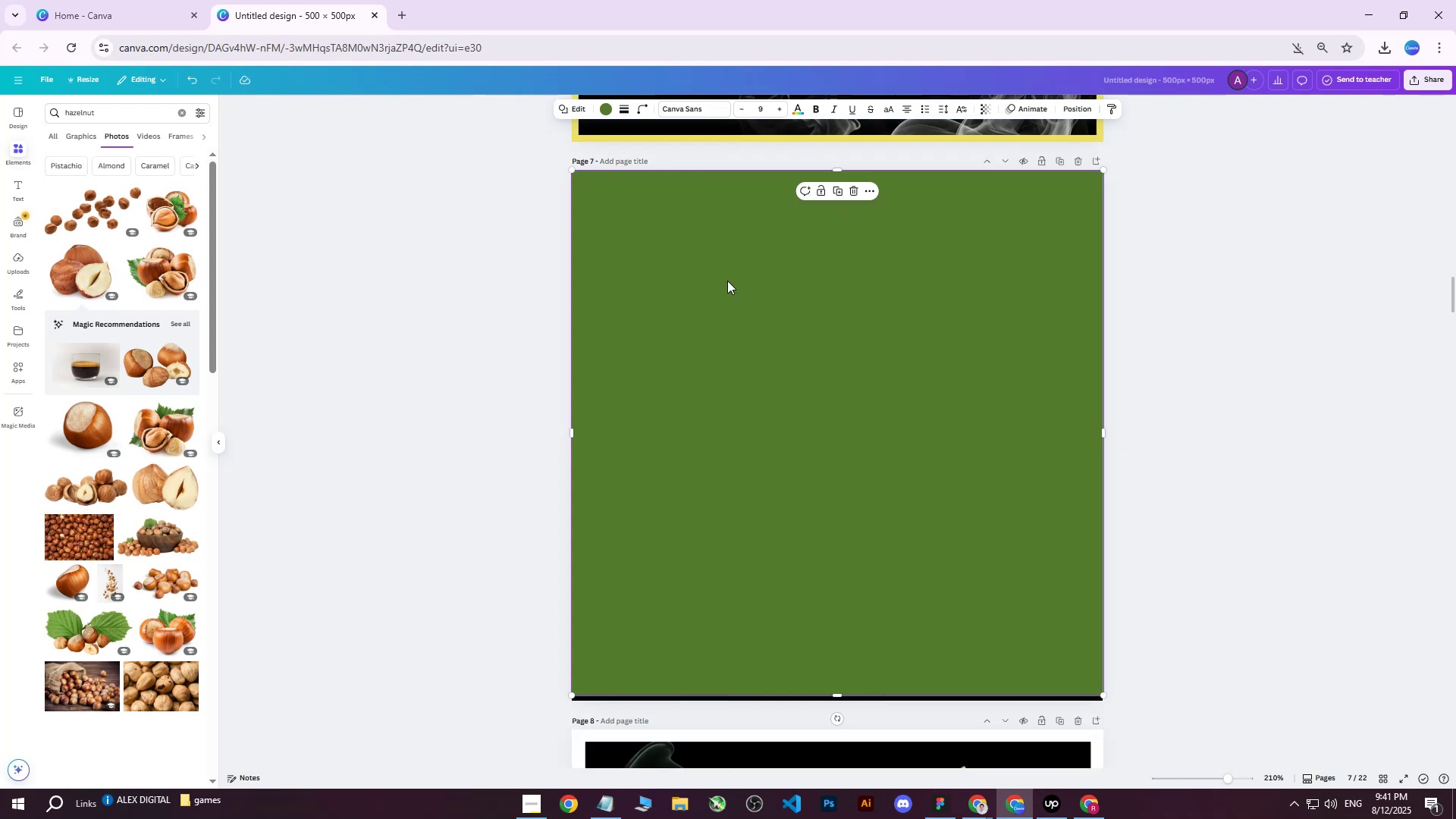 
hold_key(key=ControlLeft, duration=0.93)
scroll: coordinate [435, 211], scroll_direction: up, amount: 7.0
 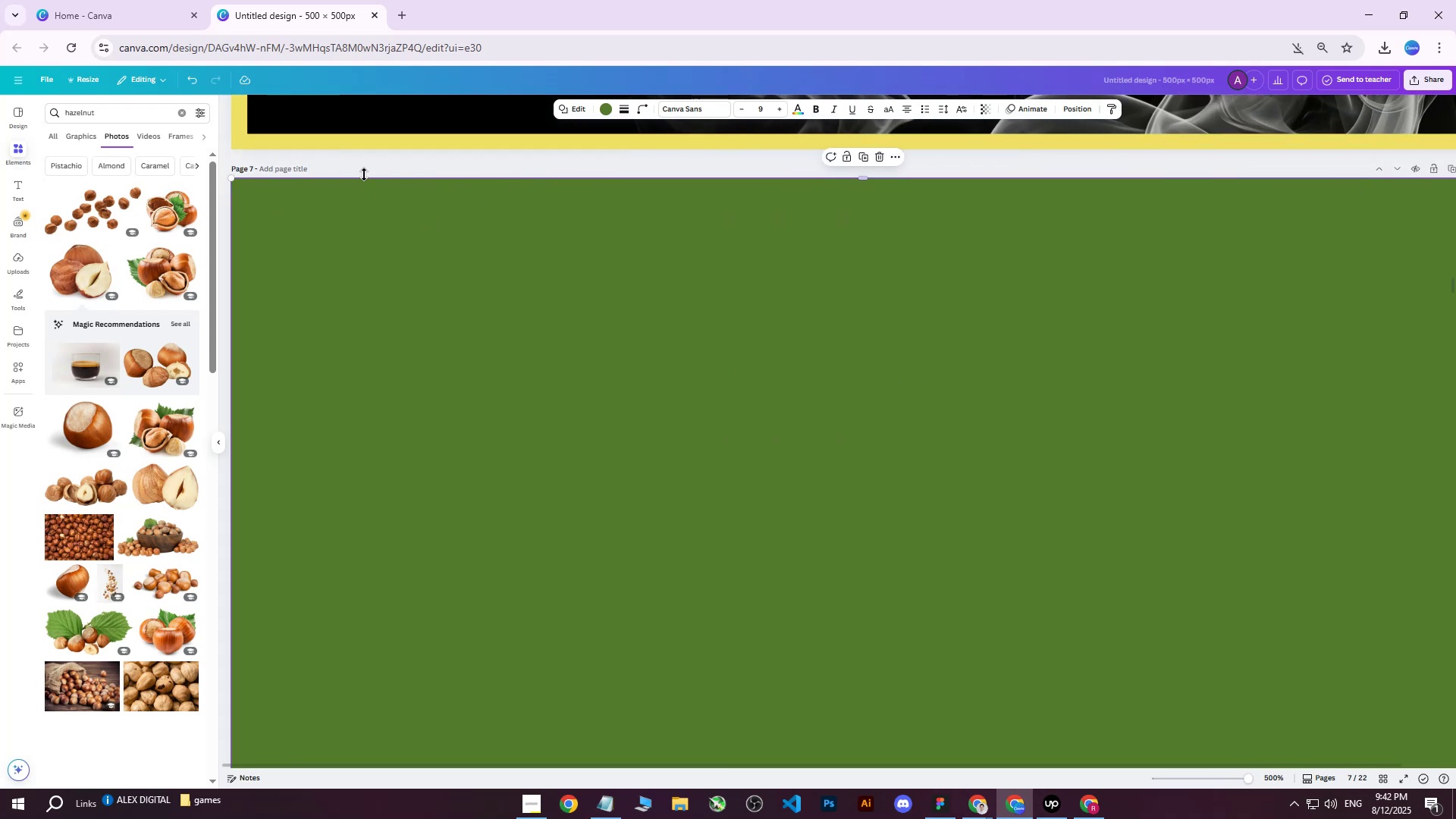 
key(Control+ControlLeft)
 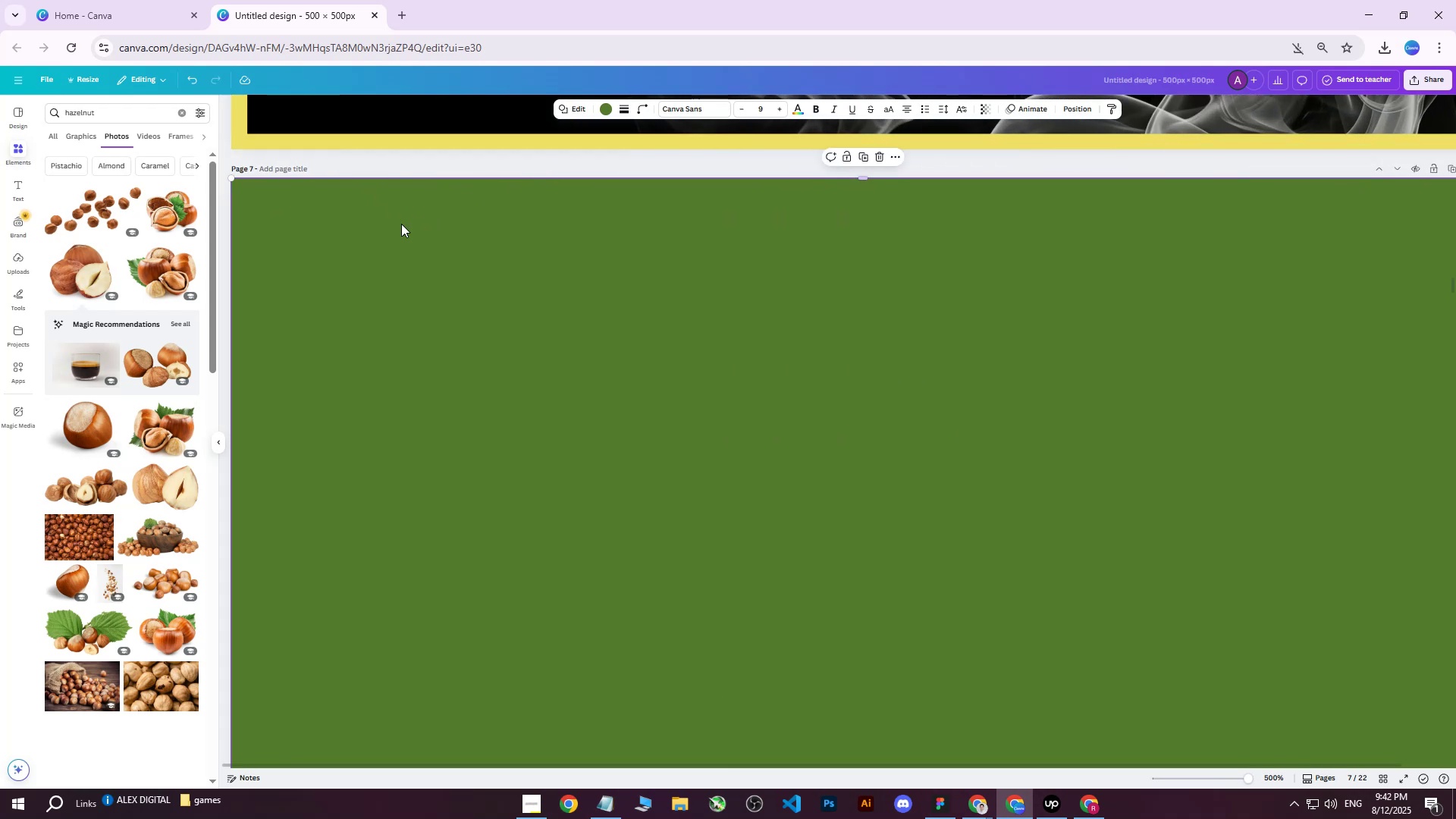 
scroll: coordinate [406, 227], scroll_direction: down, amount: 2.0
 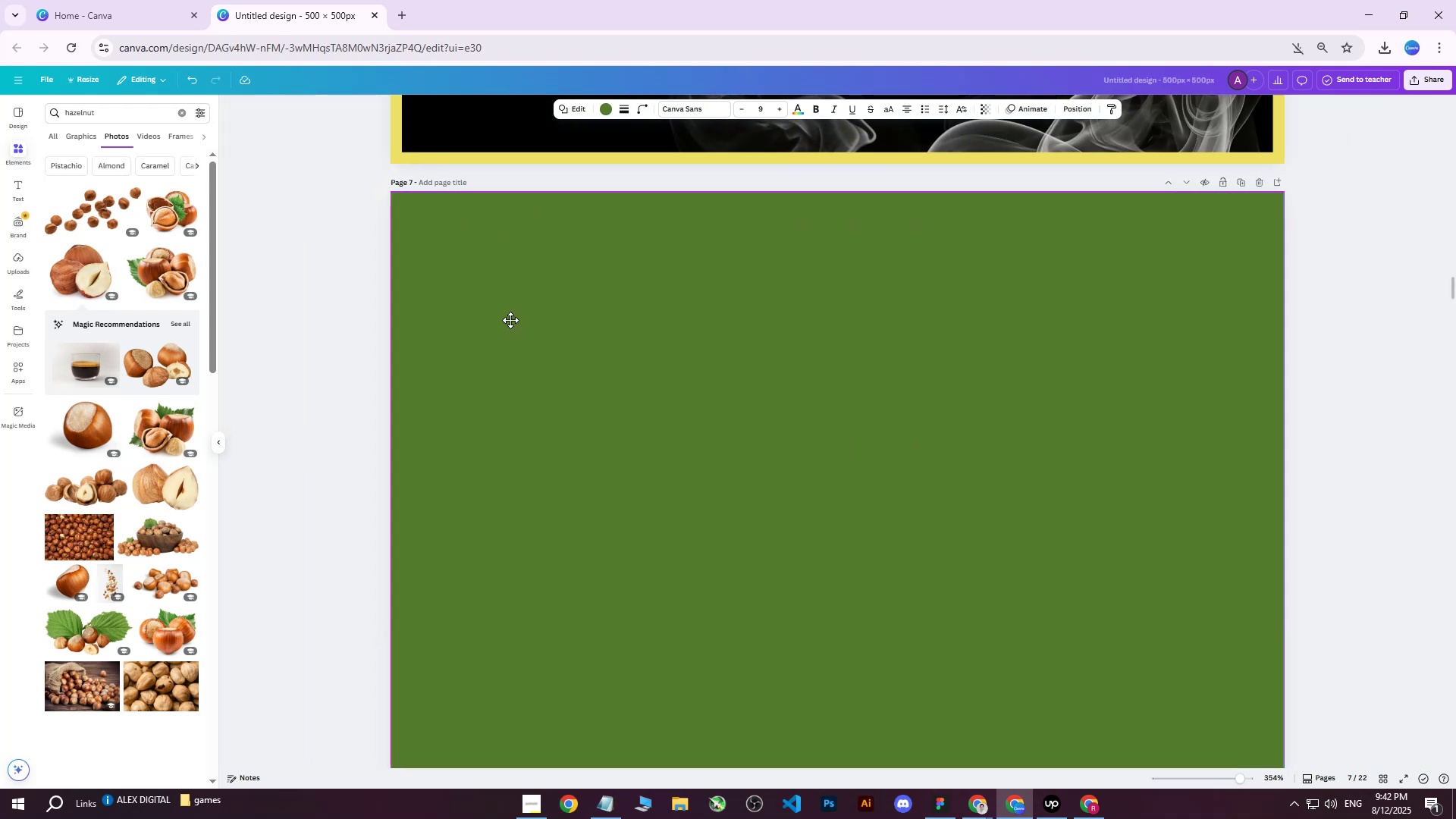 
hold_key(key=ControlLeft, duration=0.75)
scroll: coordinate [1007, 583], scroll_direction: down, amount: 5.0
 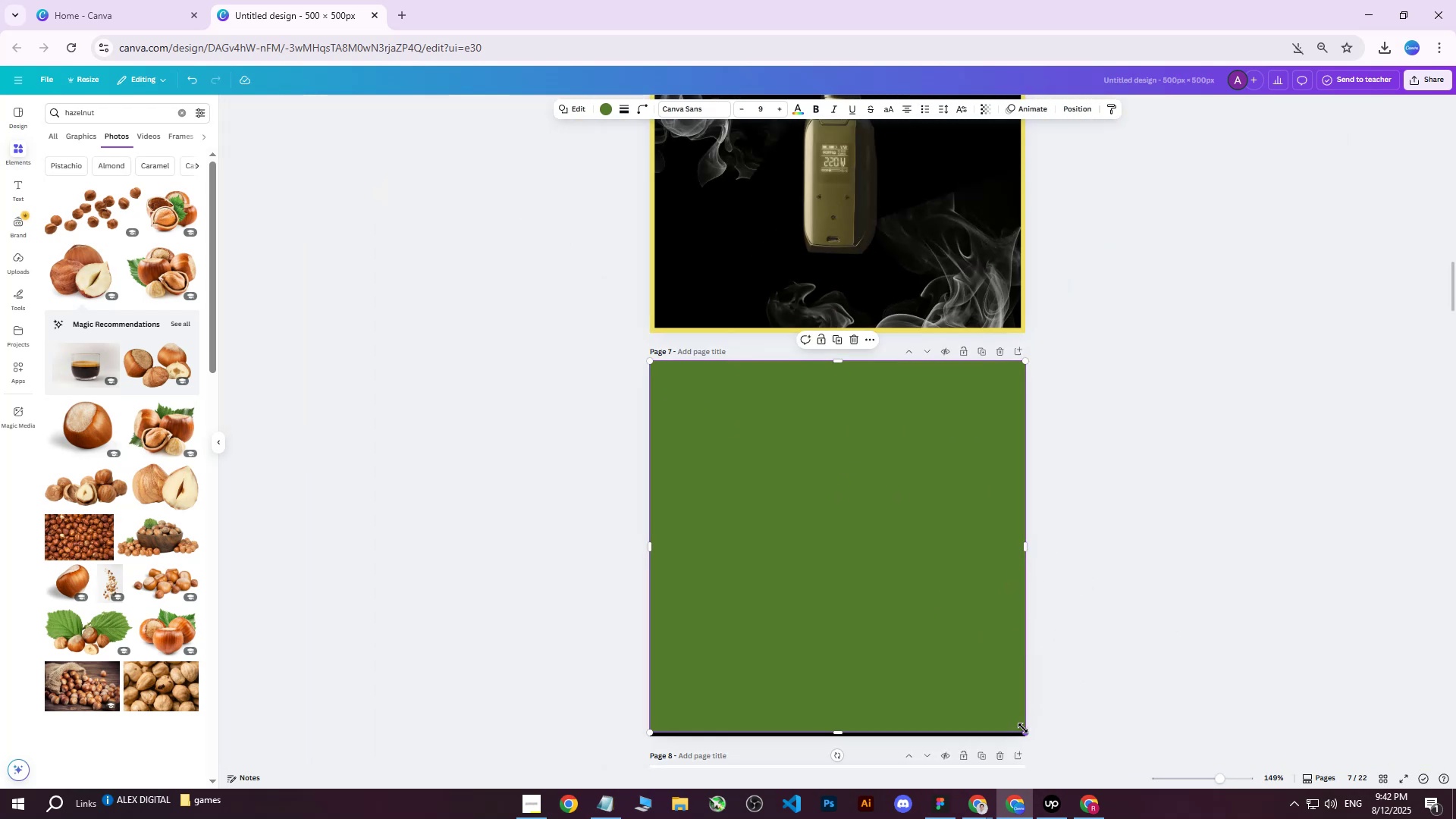 
left_click_drag(start_coordinate=[1026, 734], to_coordinate=[1018, 731])
 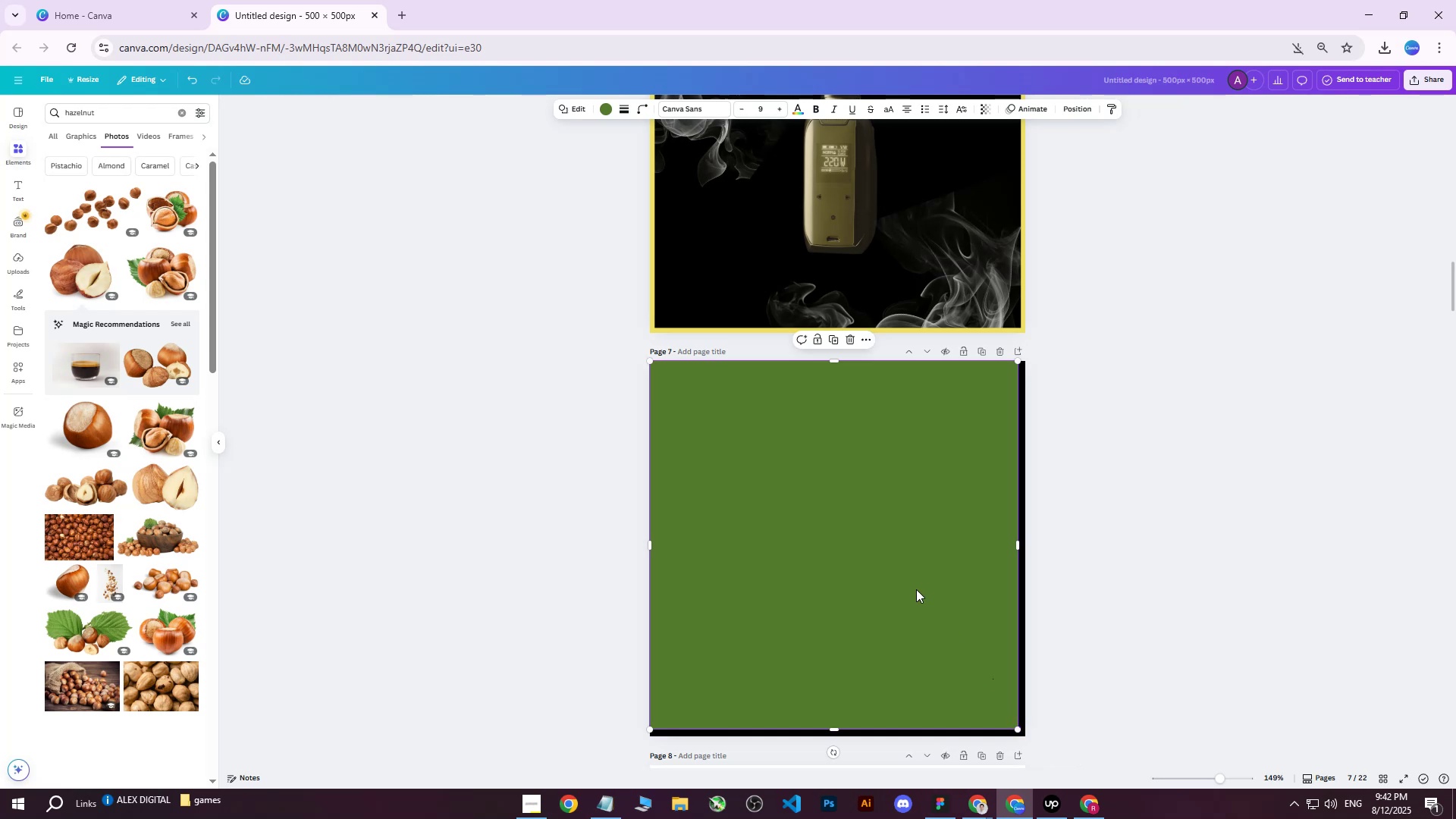 
left_click_drag(start_coordinate=[897, 576], to_coordinate=[900, 580])
 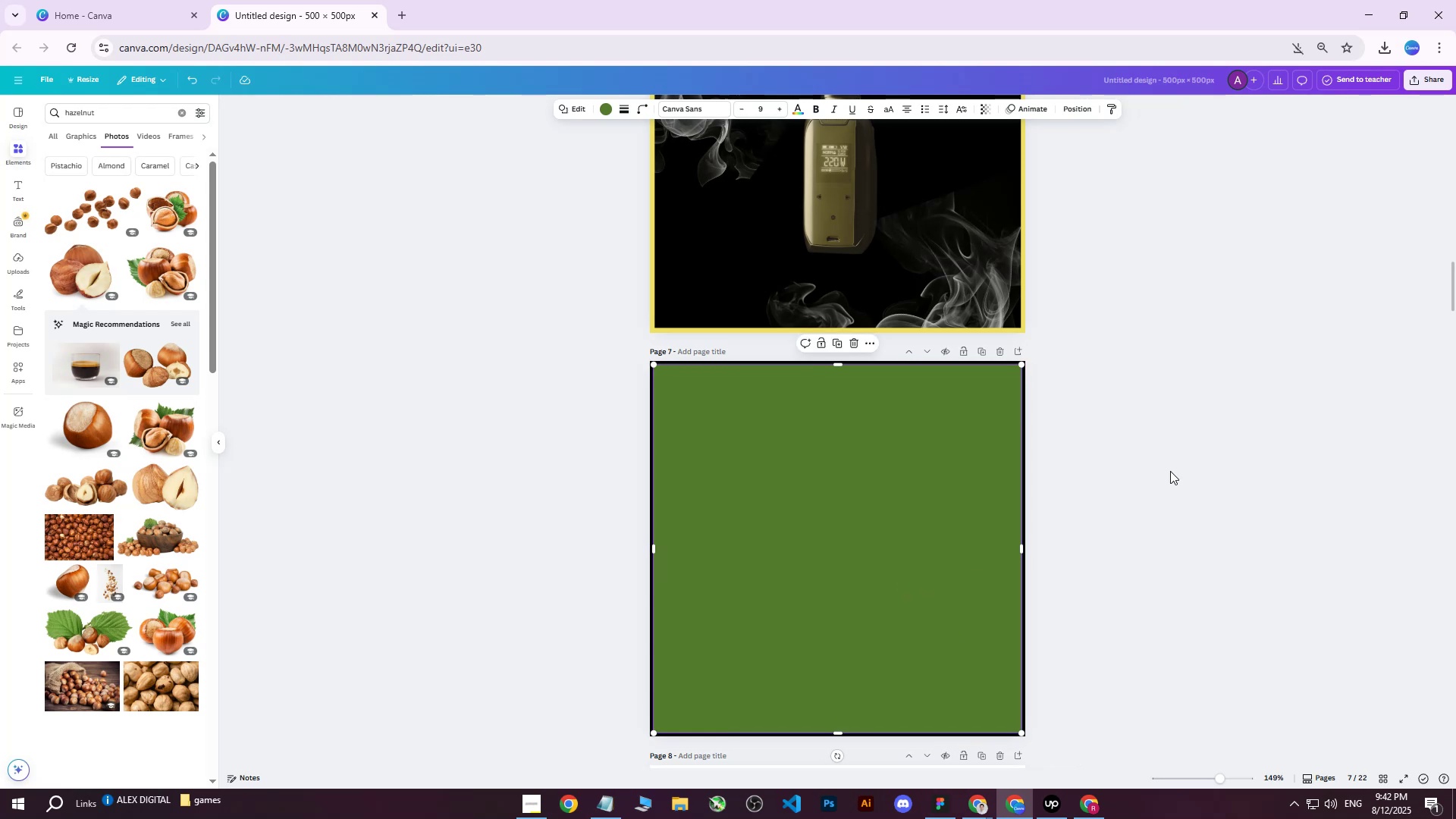 
left_click([1174, 457])
 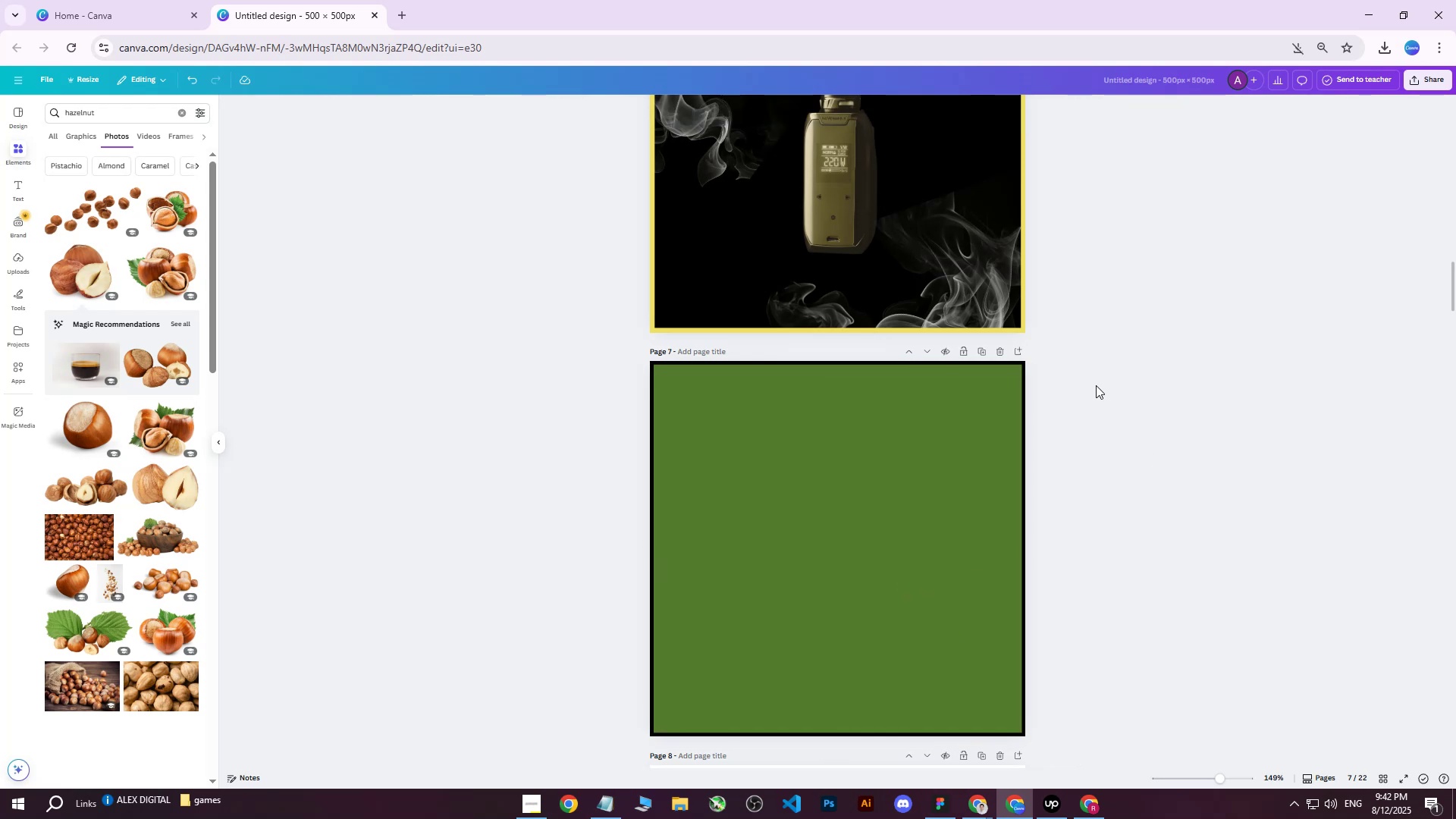 
hold_key(key=ControlLeft, duration=0.49)
scroll: coordinate [1043, 547], scroll_direction: up, amount: 1.0
 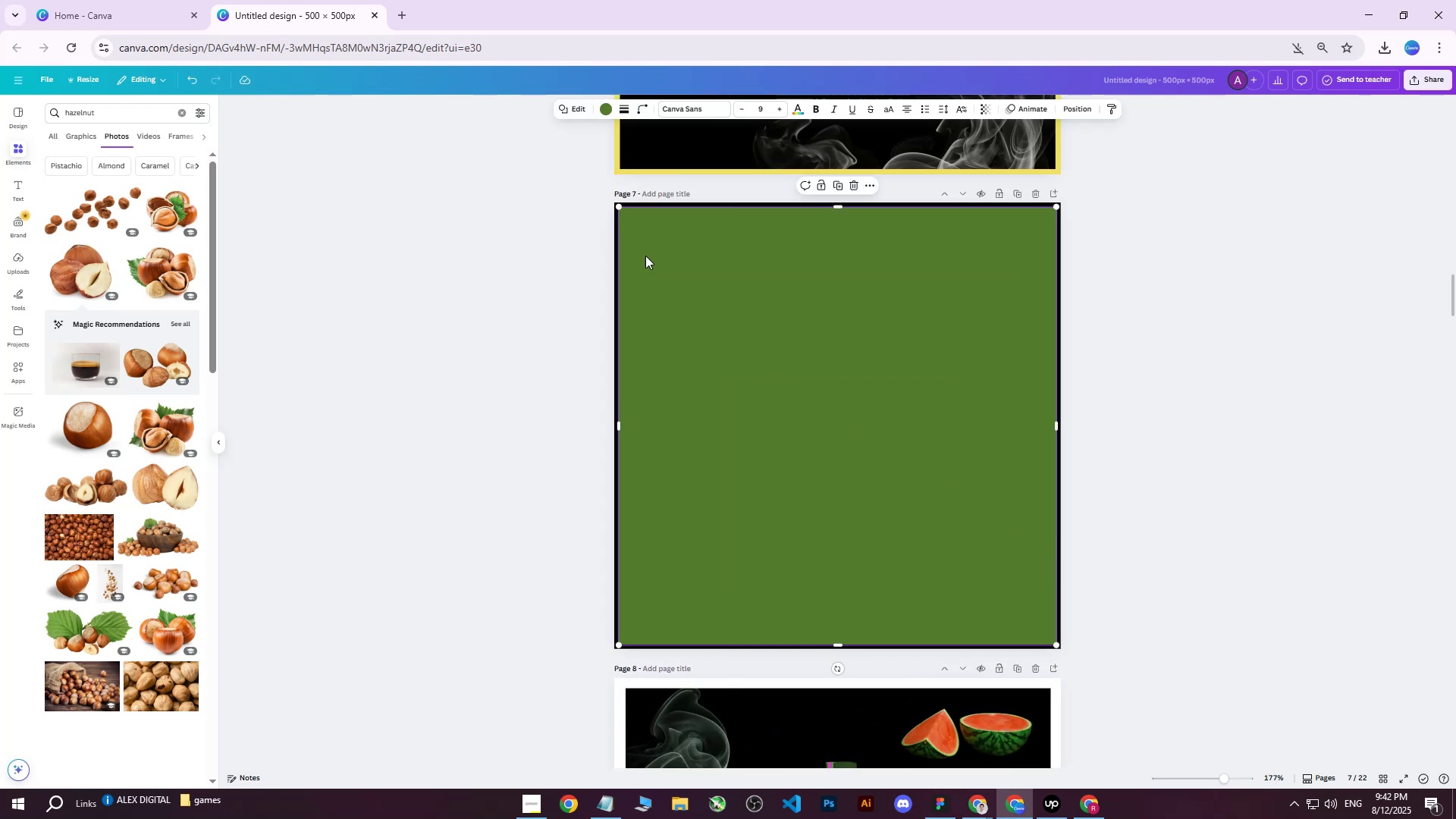 
hold_key(key=ControlLeft, duration=0.5)
 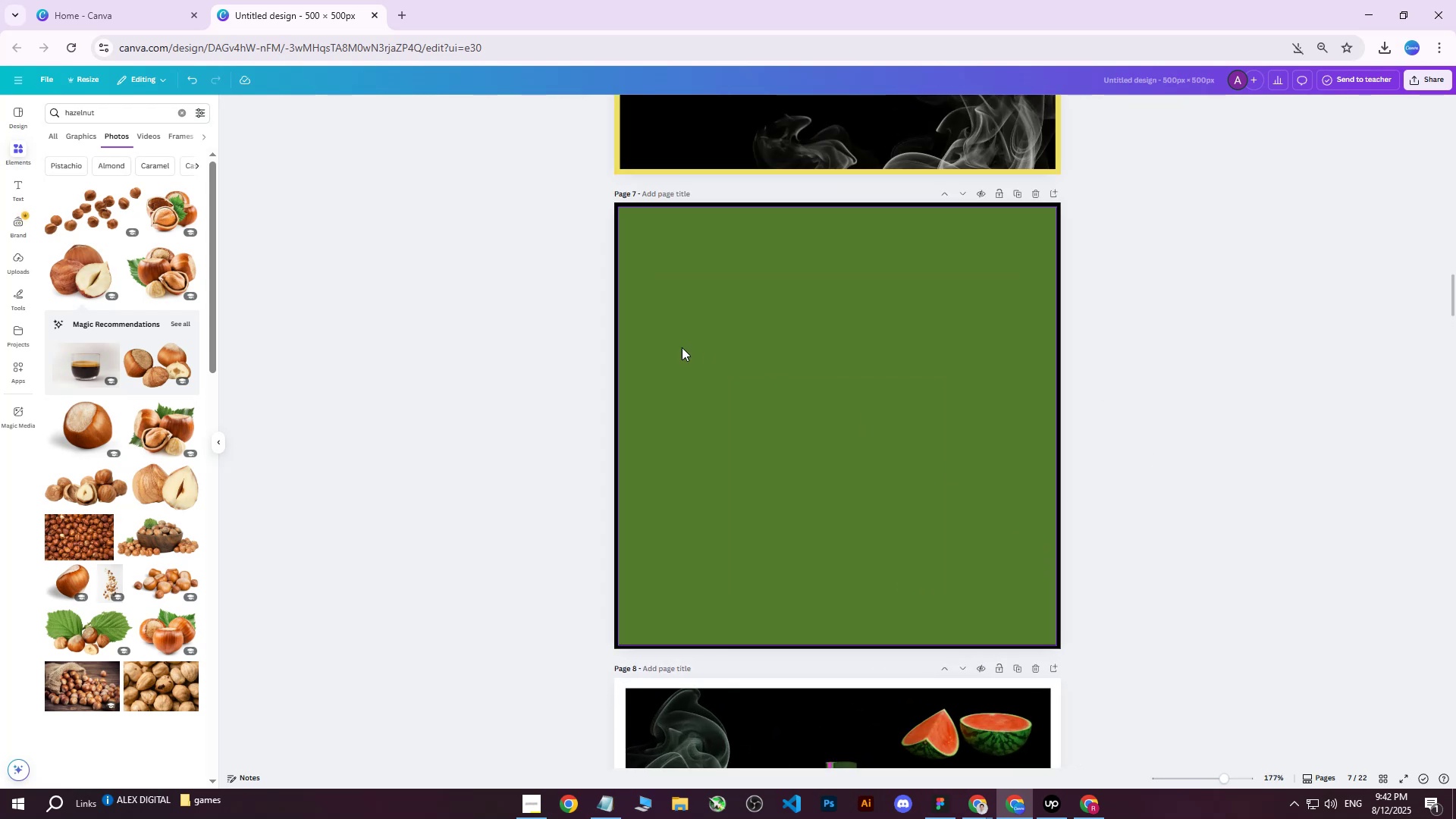 
left_click([679, 347])
 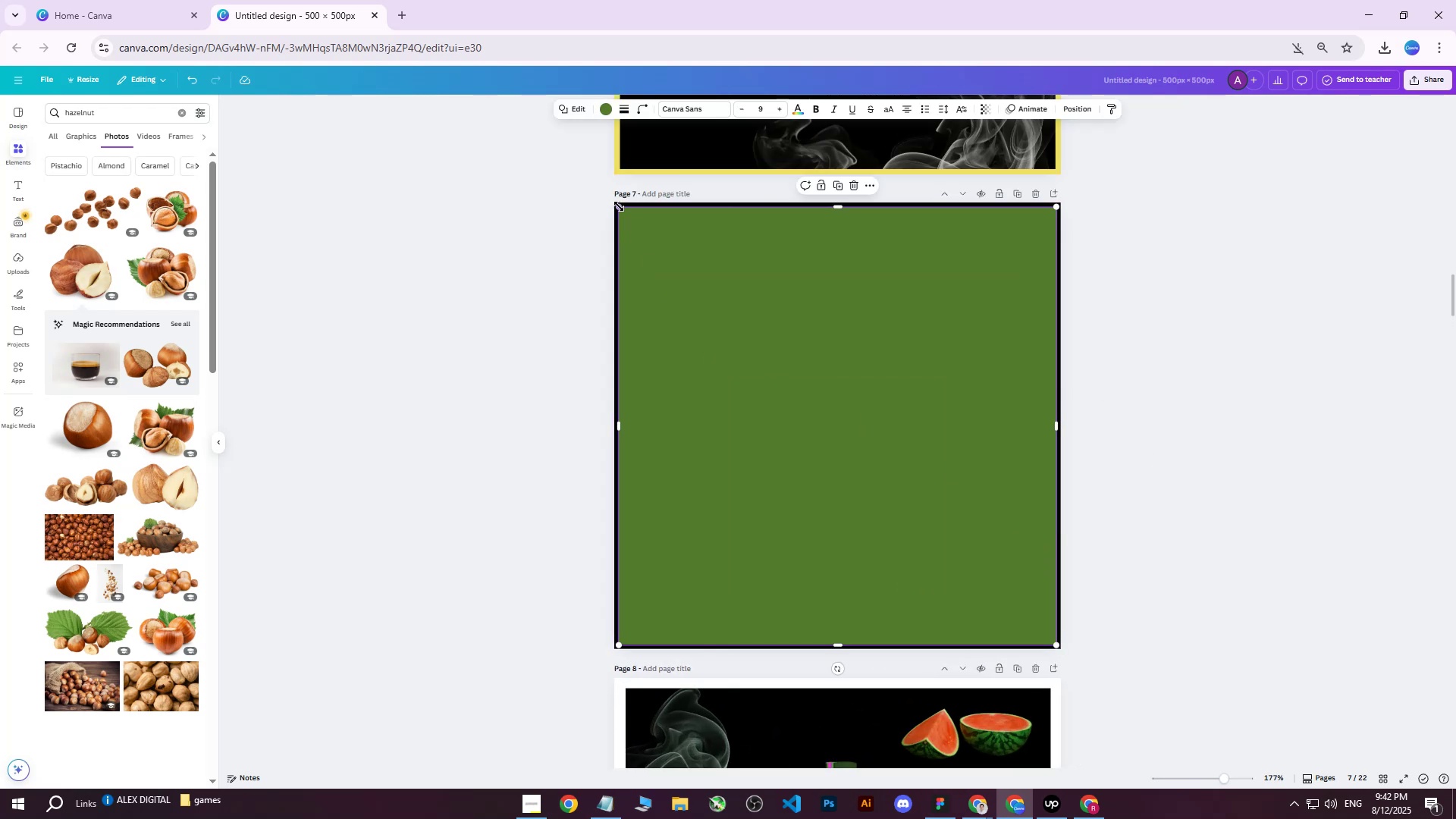 
left_click_drag(start_coordinate=[620, 207], to_coordinate=[628, 216])
 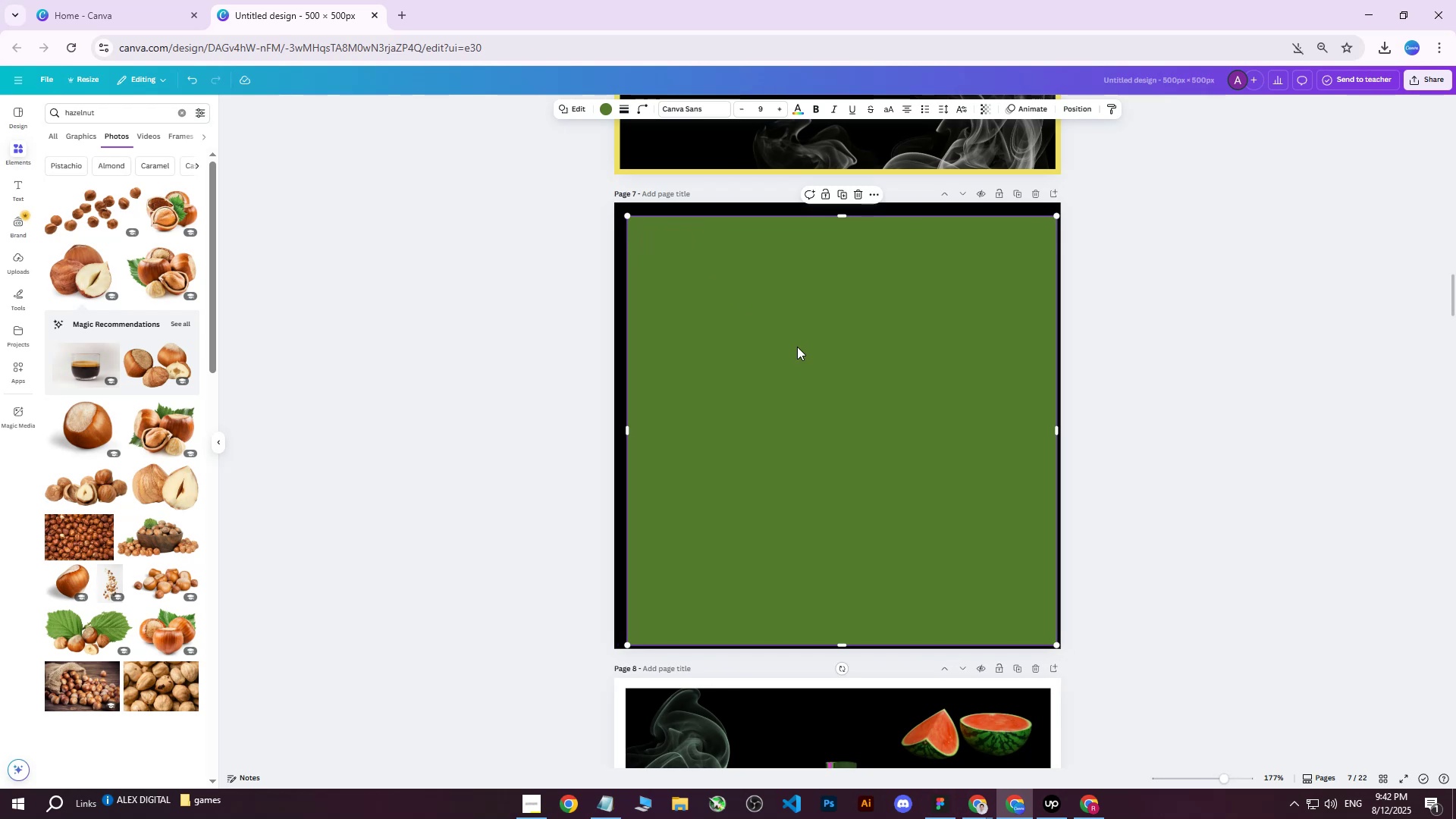 
left_click_drag(start_coordinate=[798, 350], to_coordinate=[795, 344])
 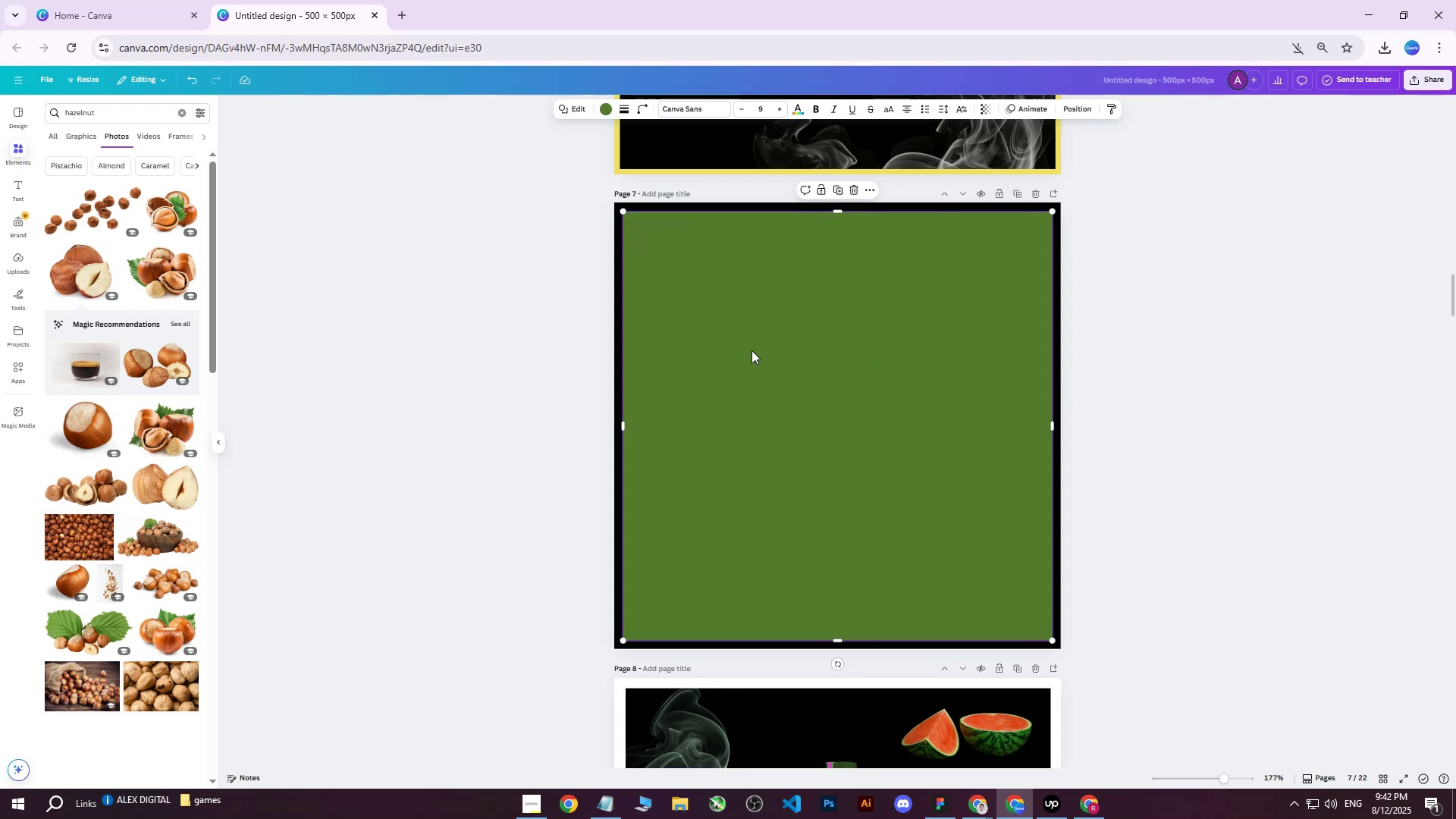 
left_click([616, 254])
 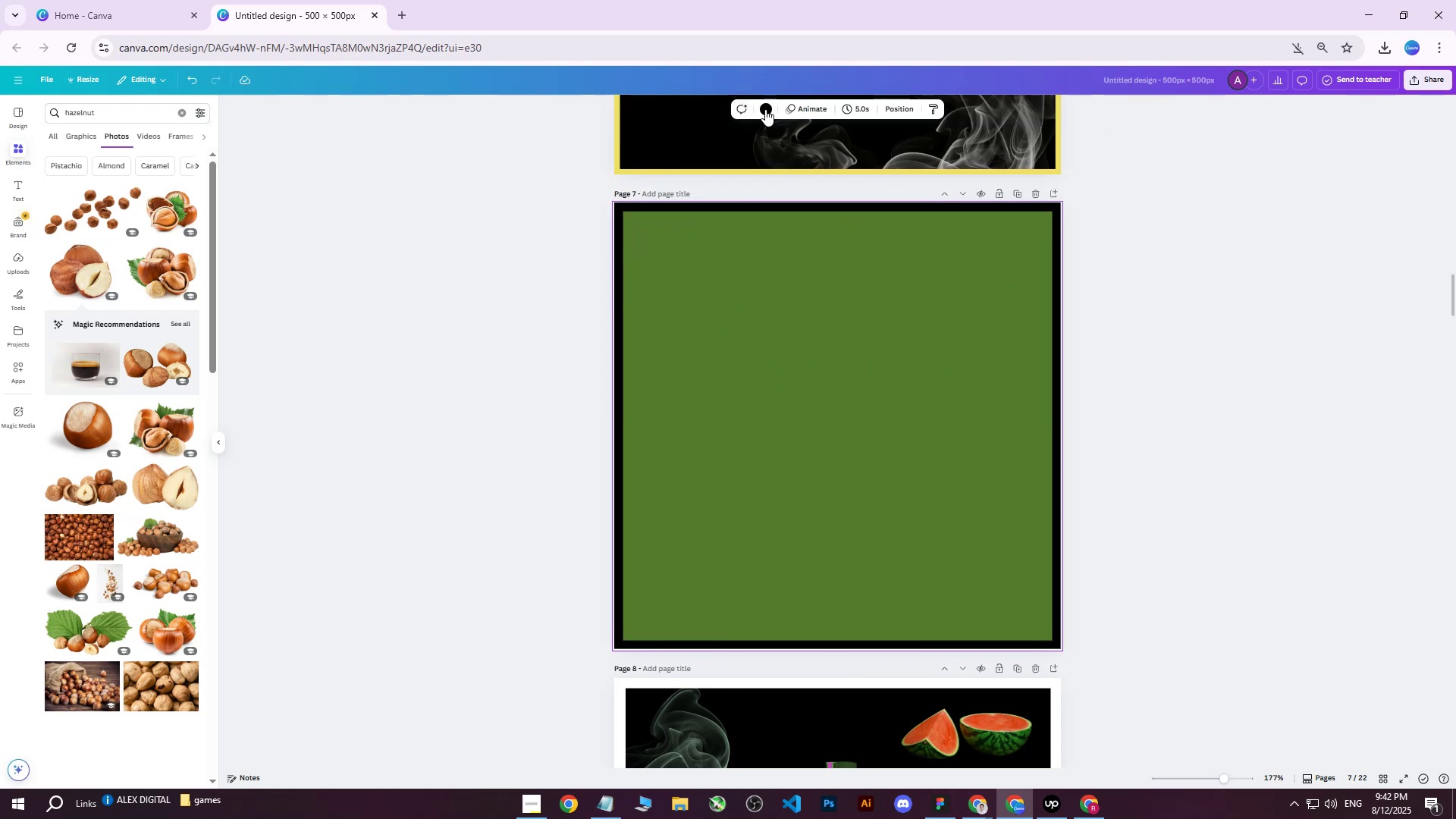 
left_click([766, 109])
 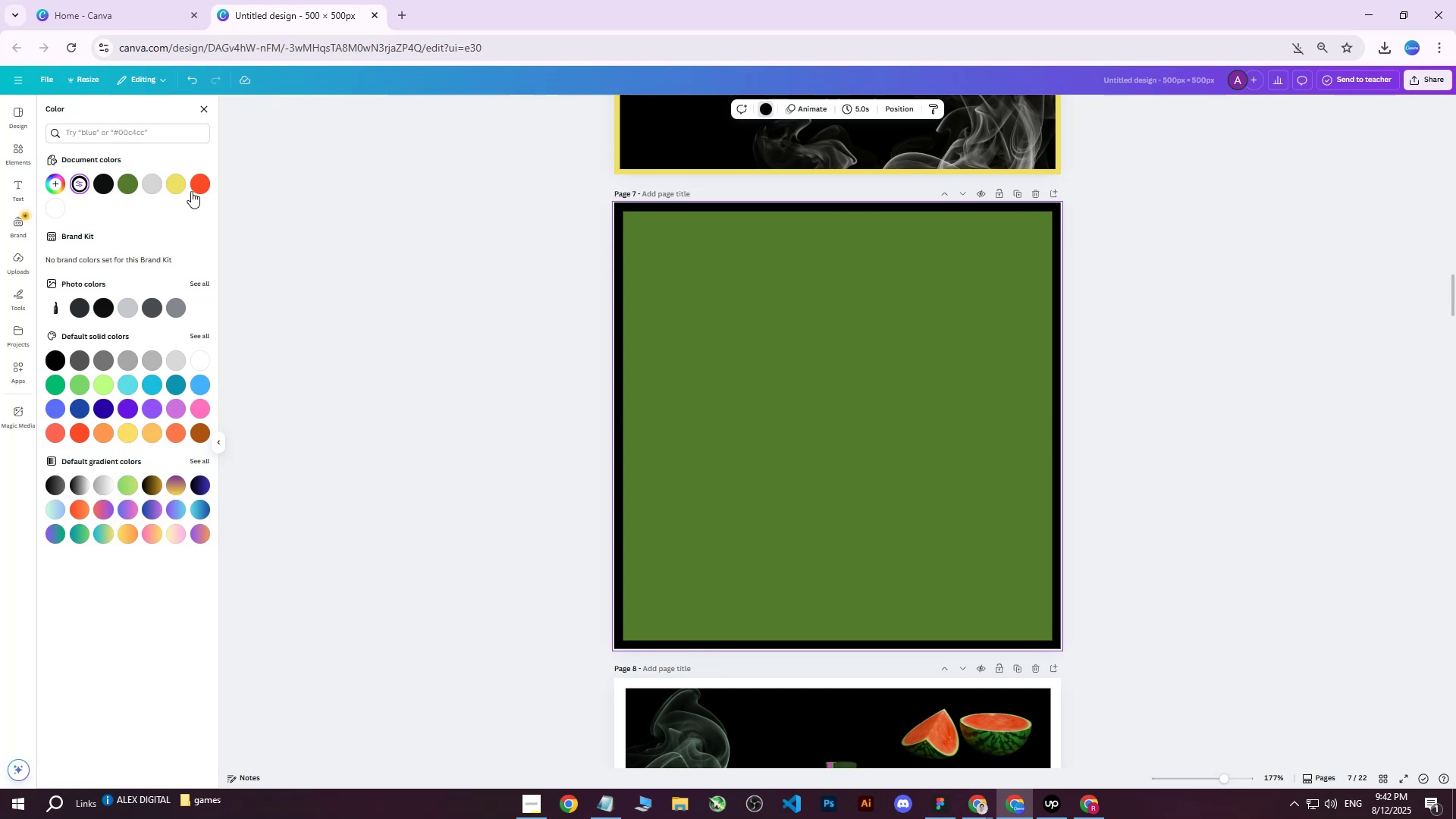 
left_click([179, 186])
 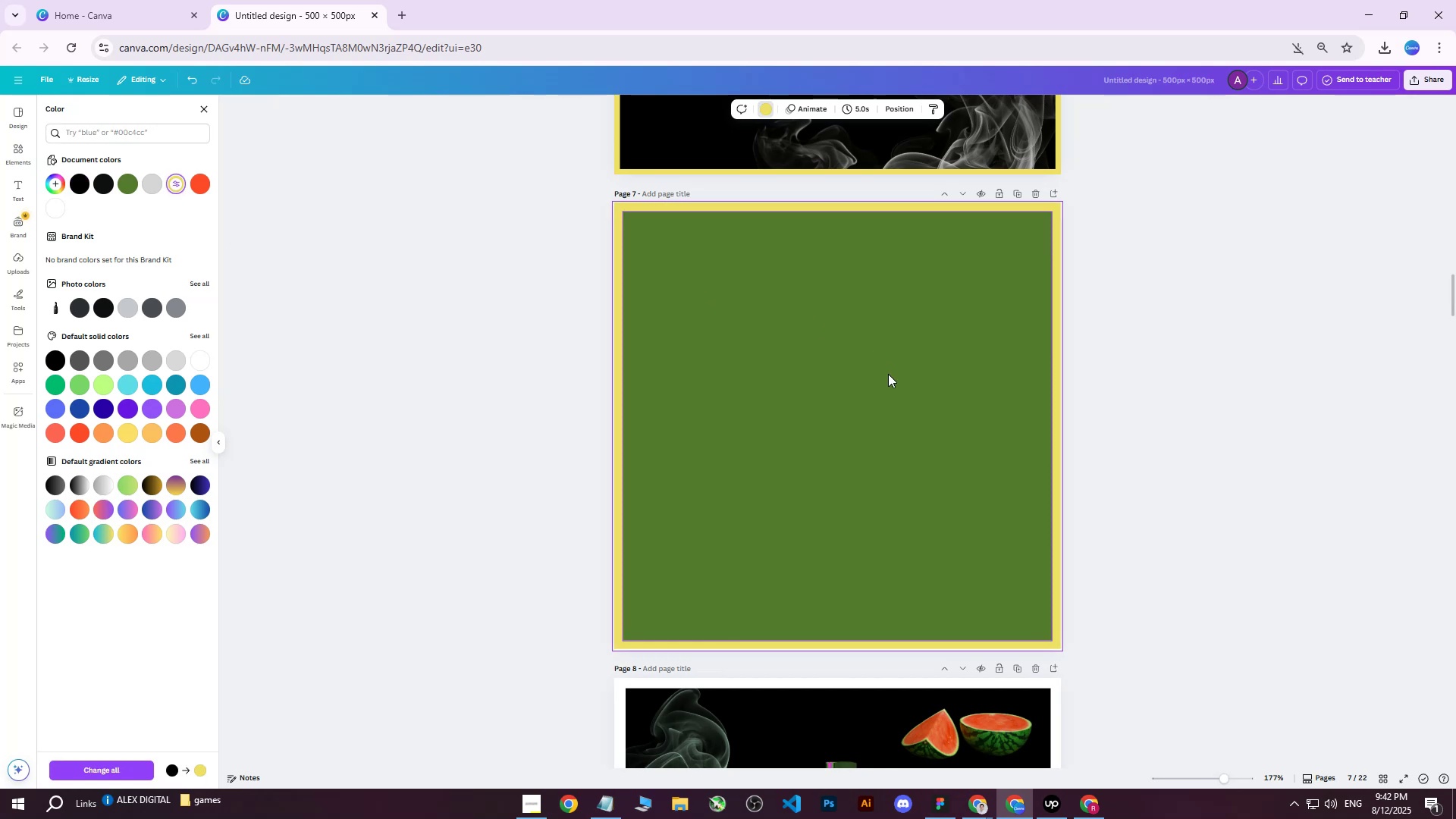 
left_click([888, 375])
 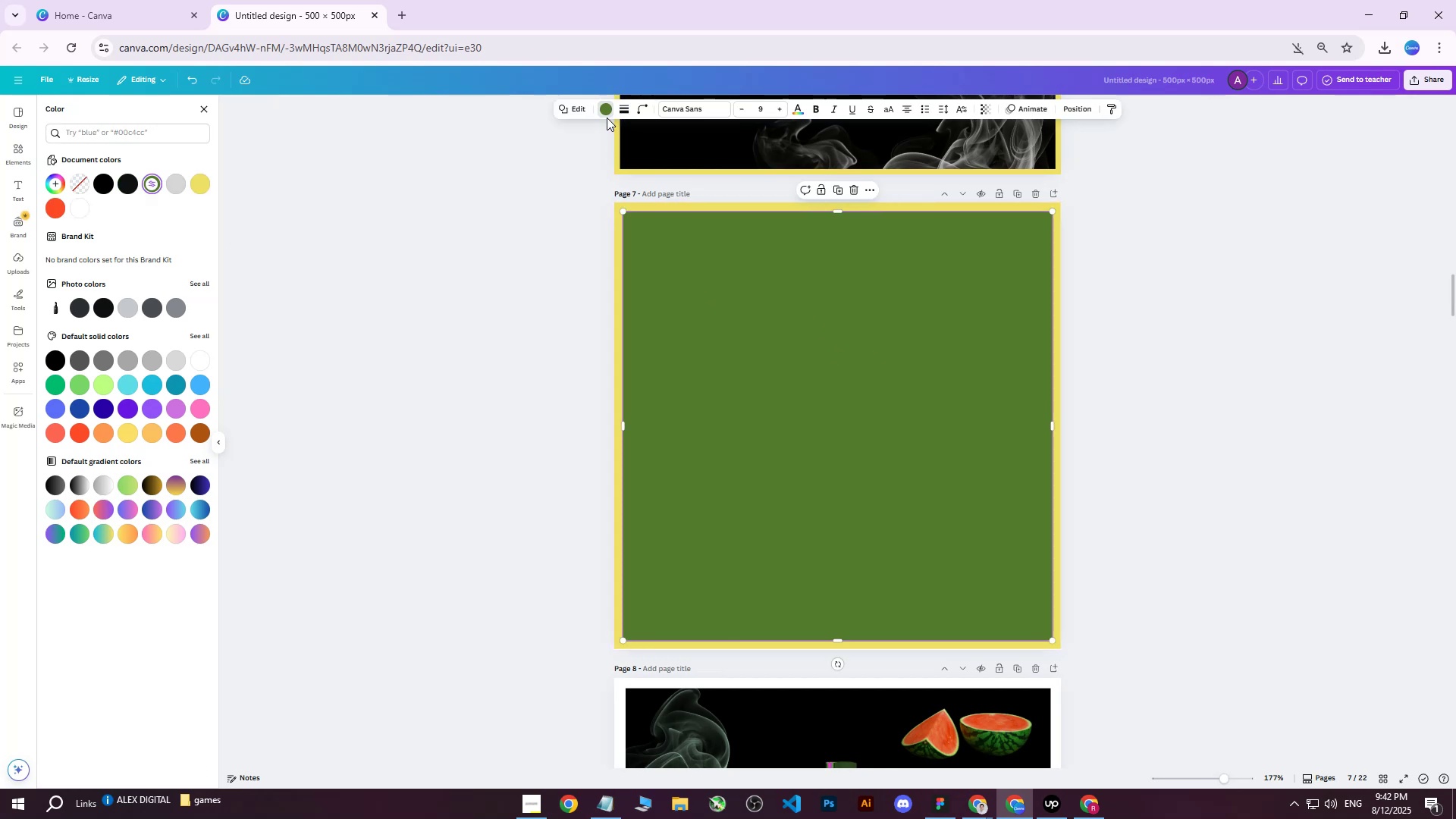 
double_click([607, 109])
 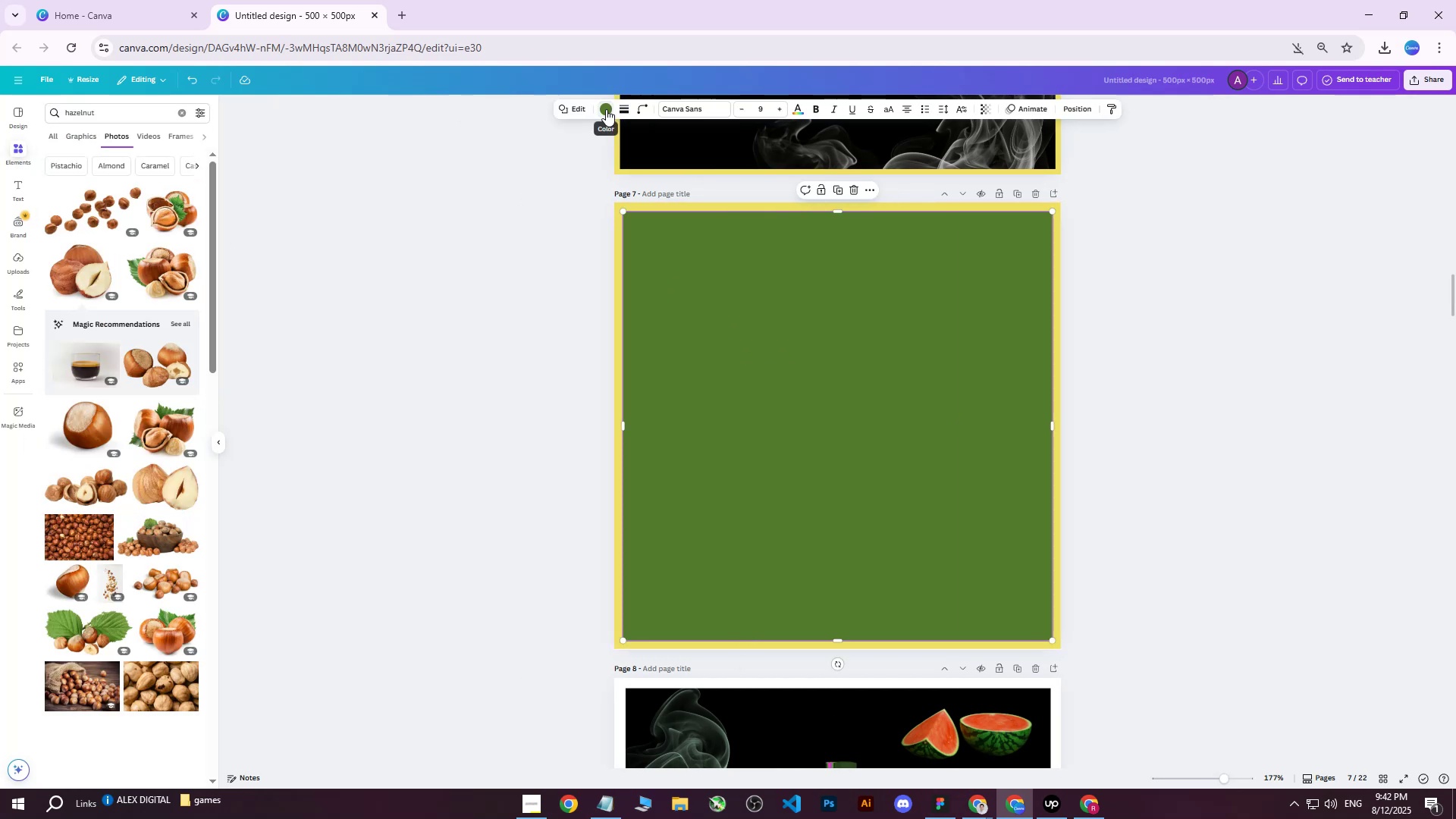 
triple_click([606, 109])
 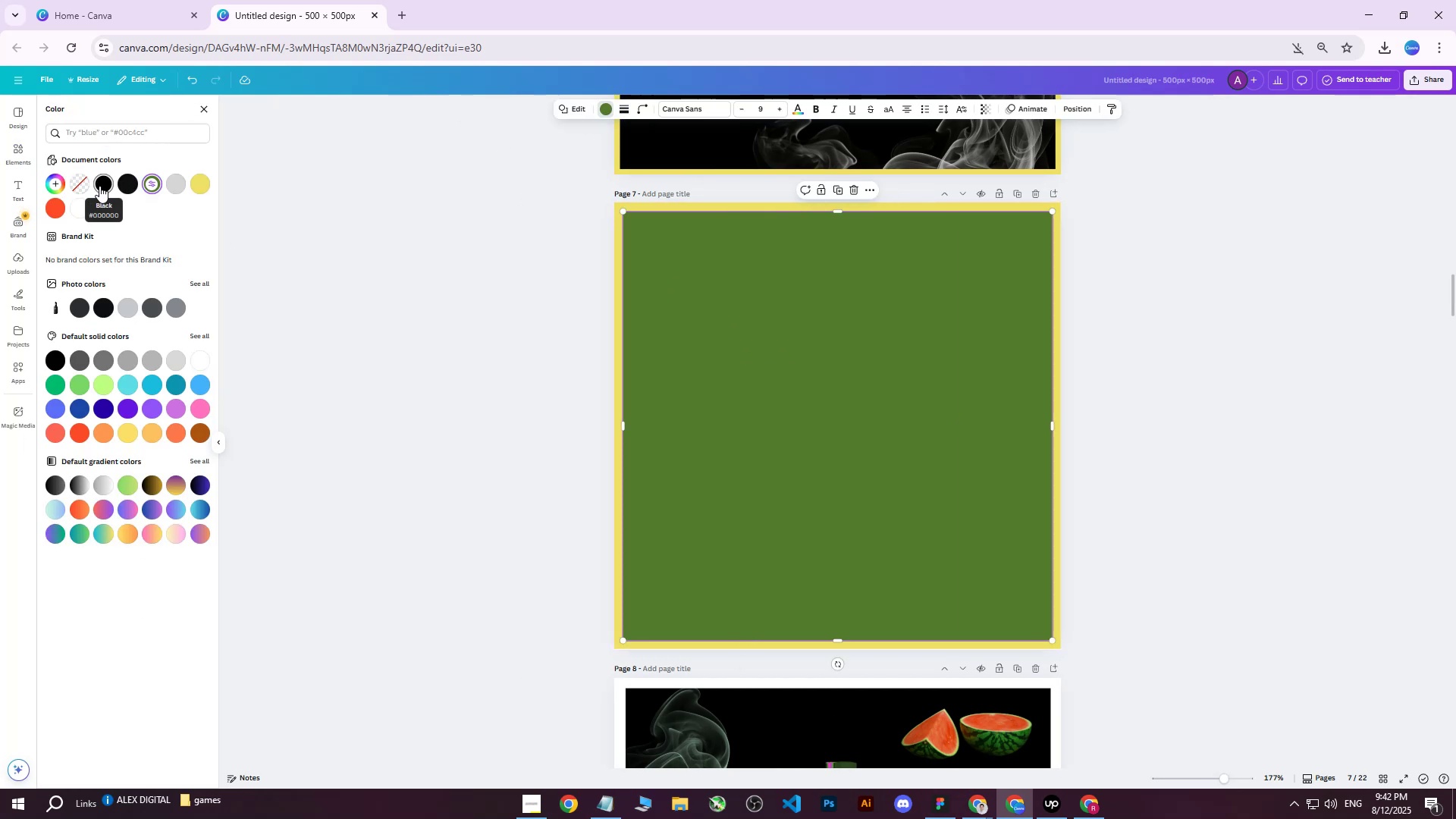 
left_click([100, 185])
 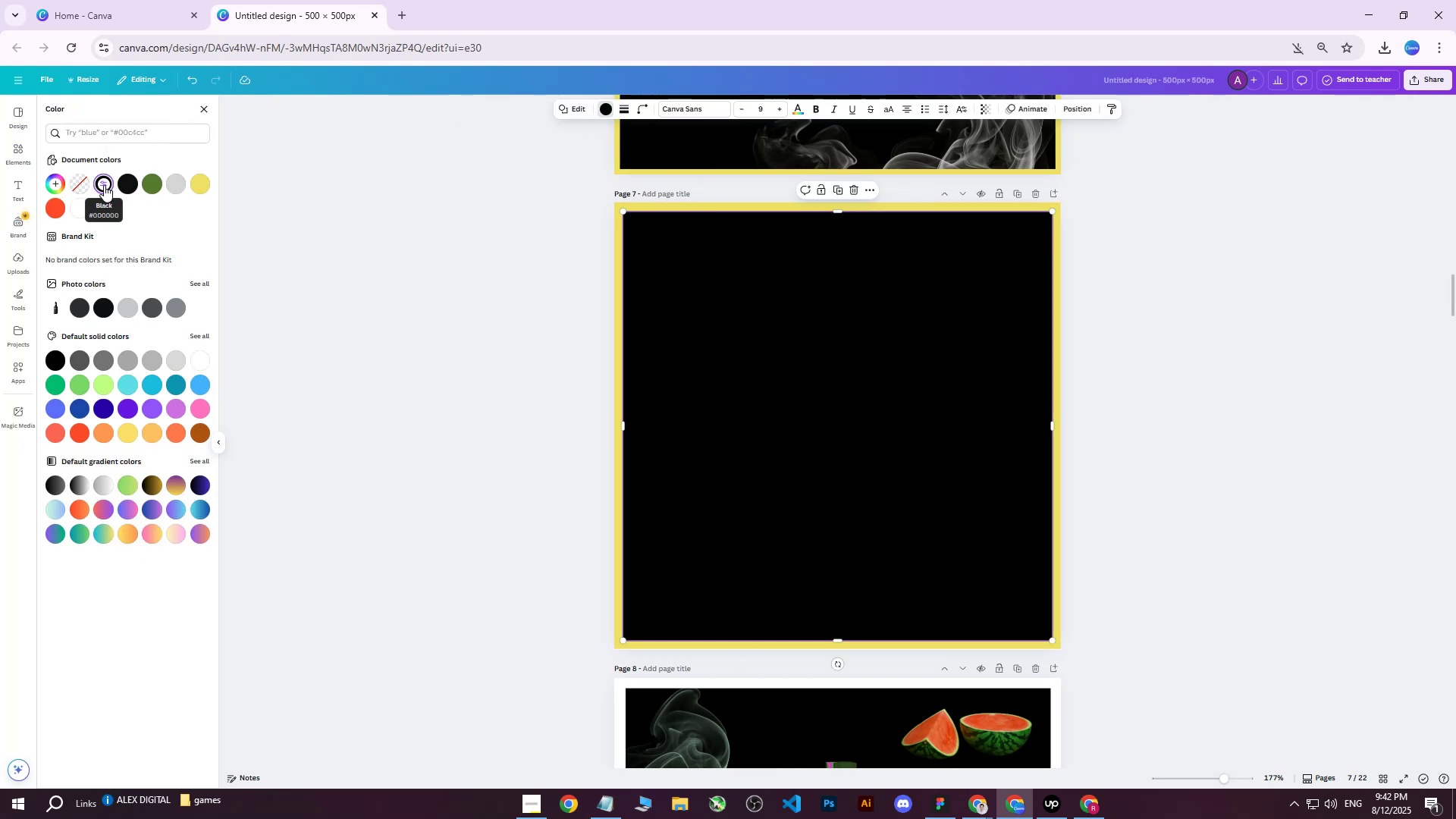 
left_click([1220, 368])
 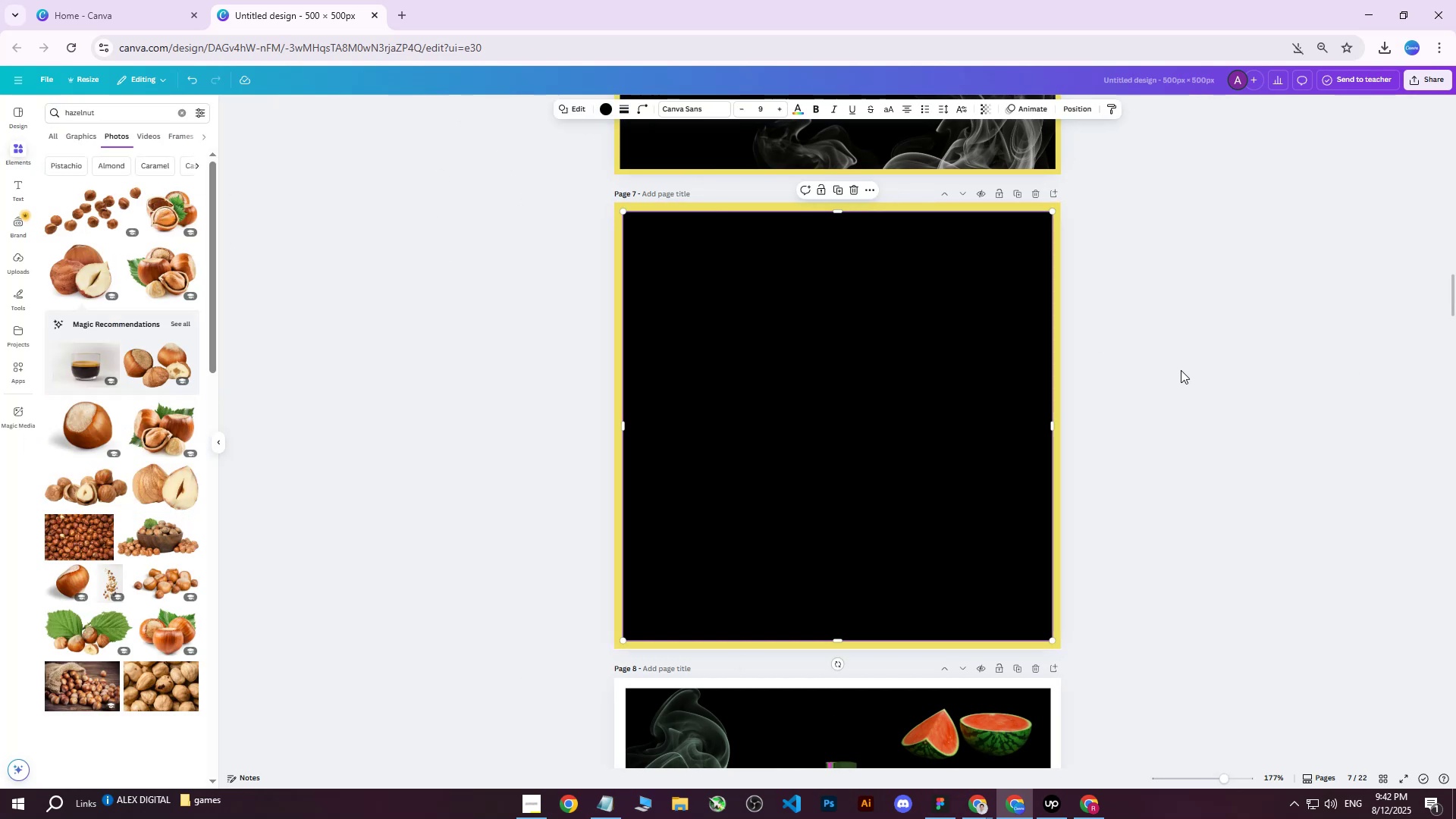 
left_click([1181, 370])
 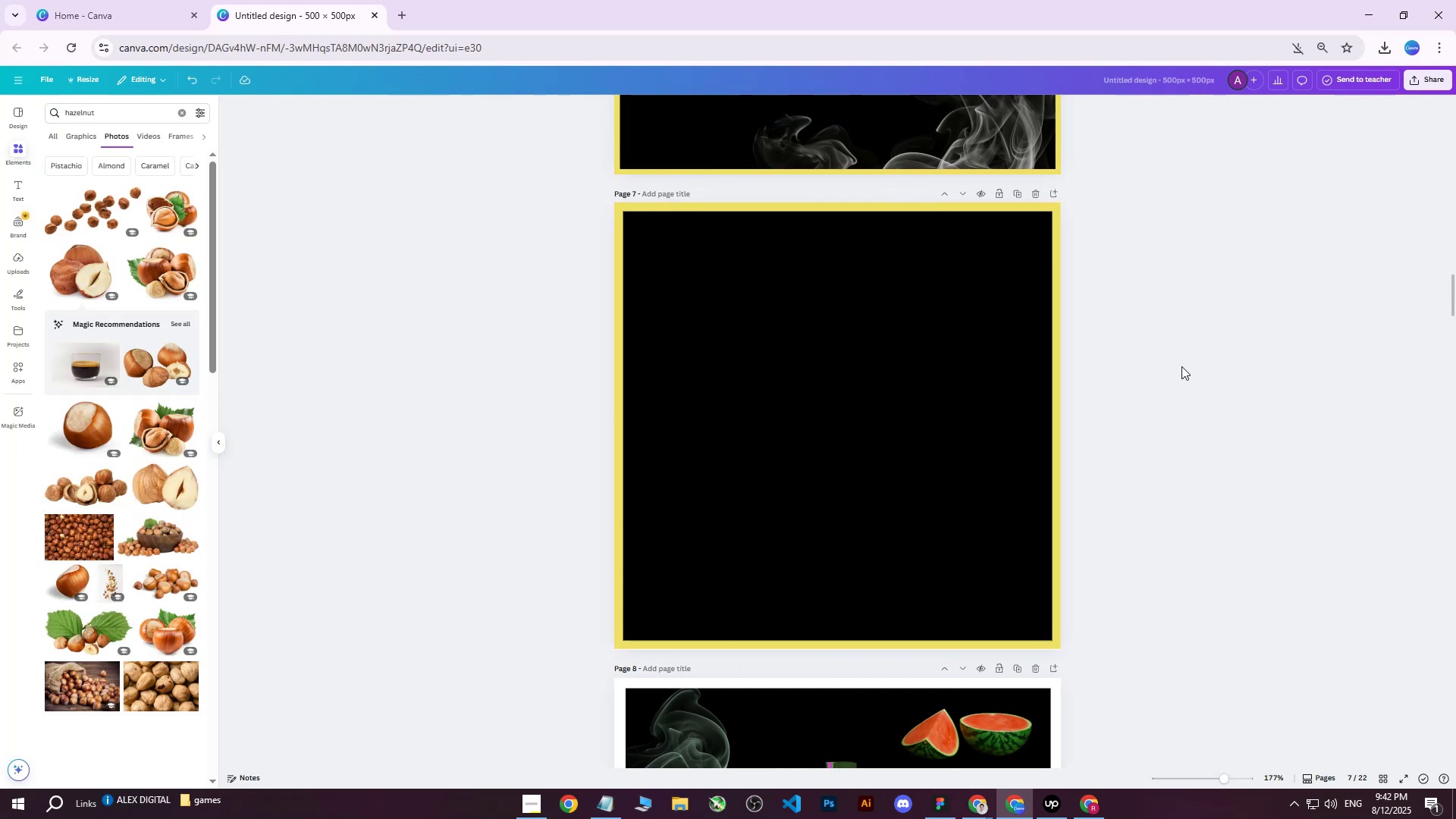 
scroll: coordinate [1172, 371], scroll_direction: up, amount: 4.0
 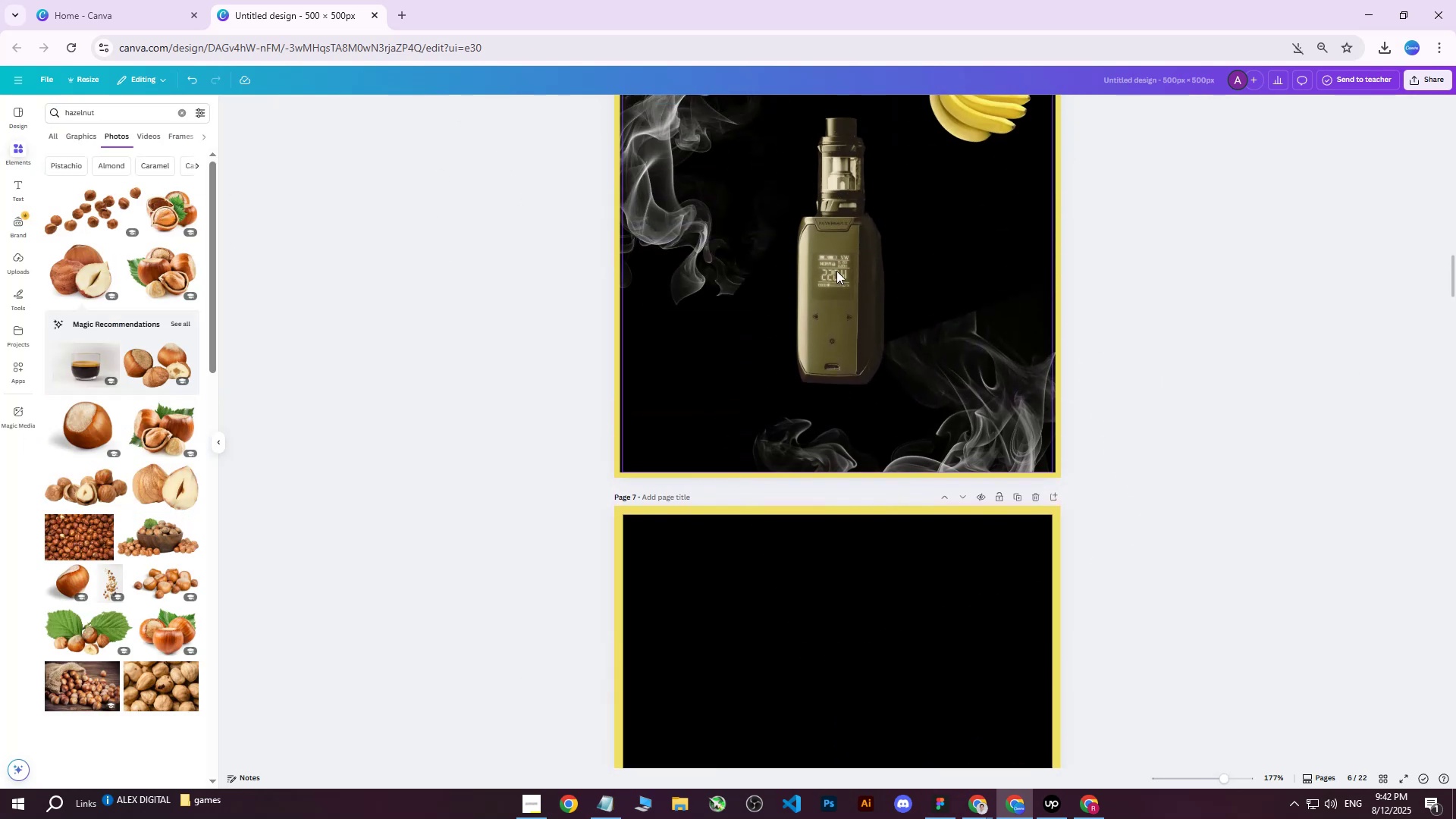 
left_click([824, 268])
 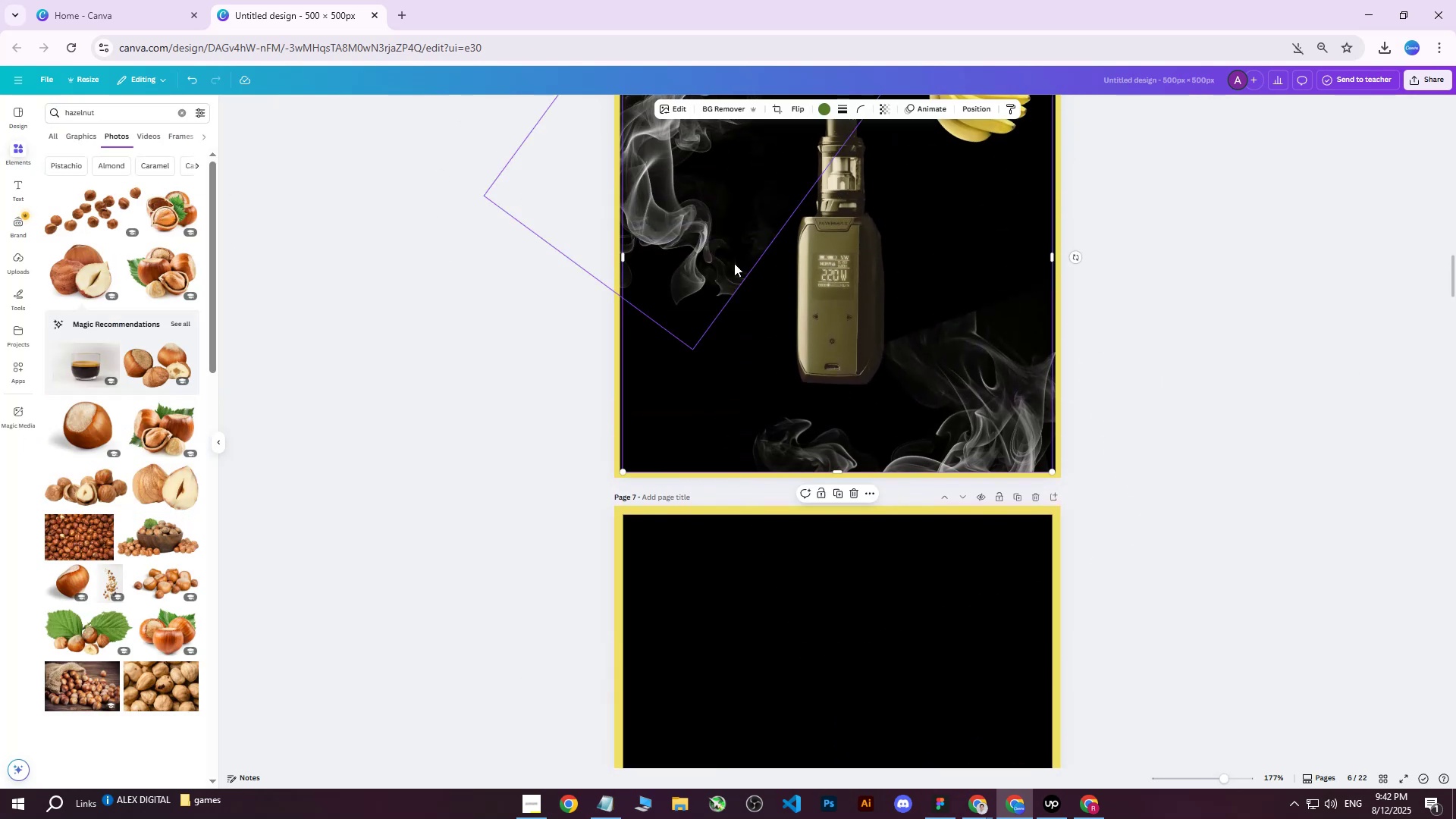 
hold_key(key=ShiftLeft, duration=1.36)
left_click([674, 216])
 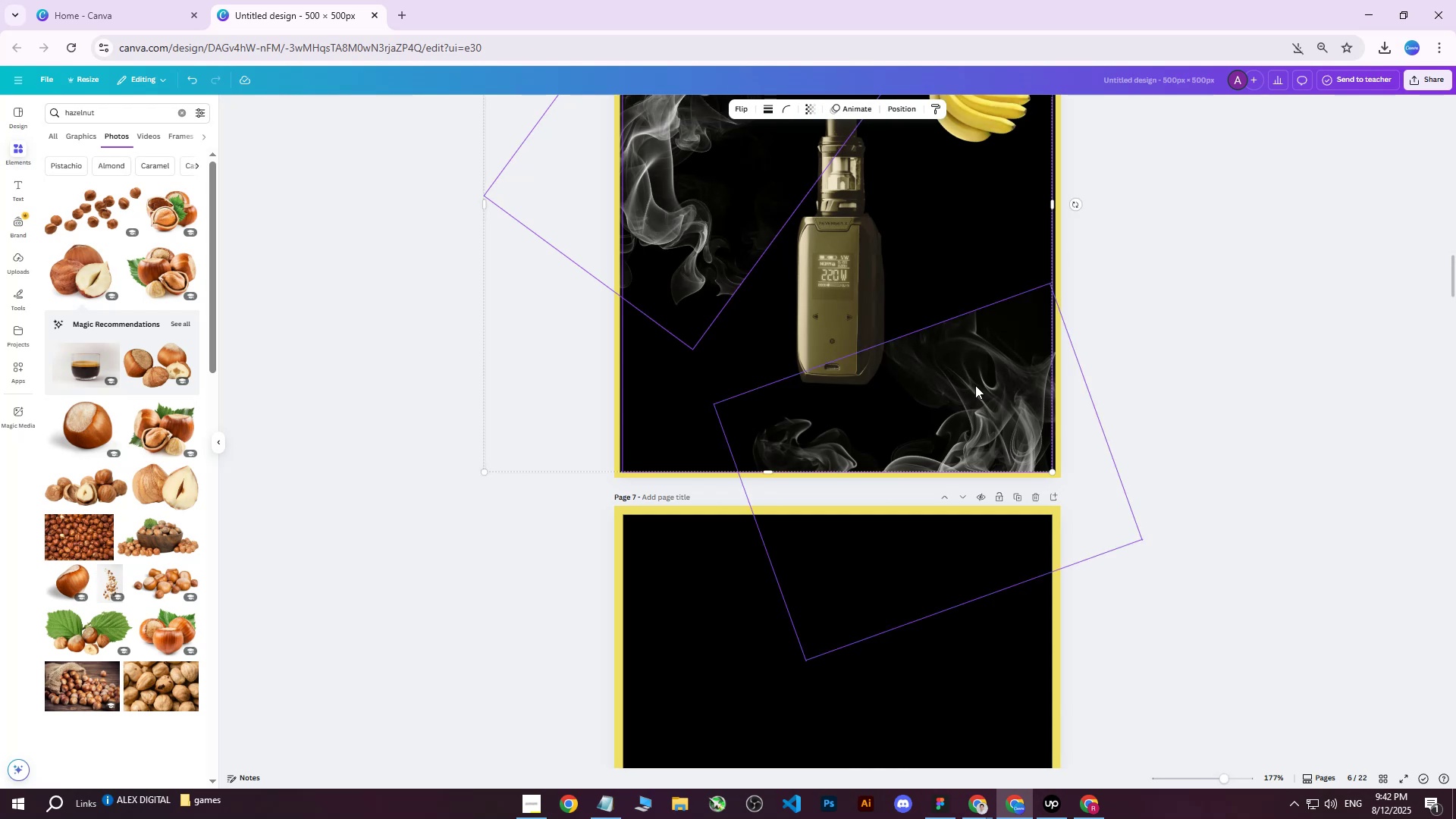 
left_click([975, 385])
 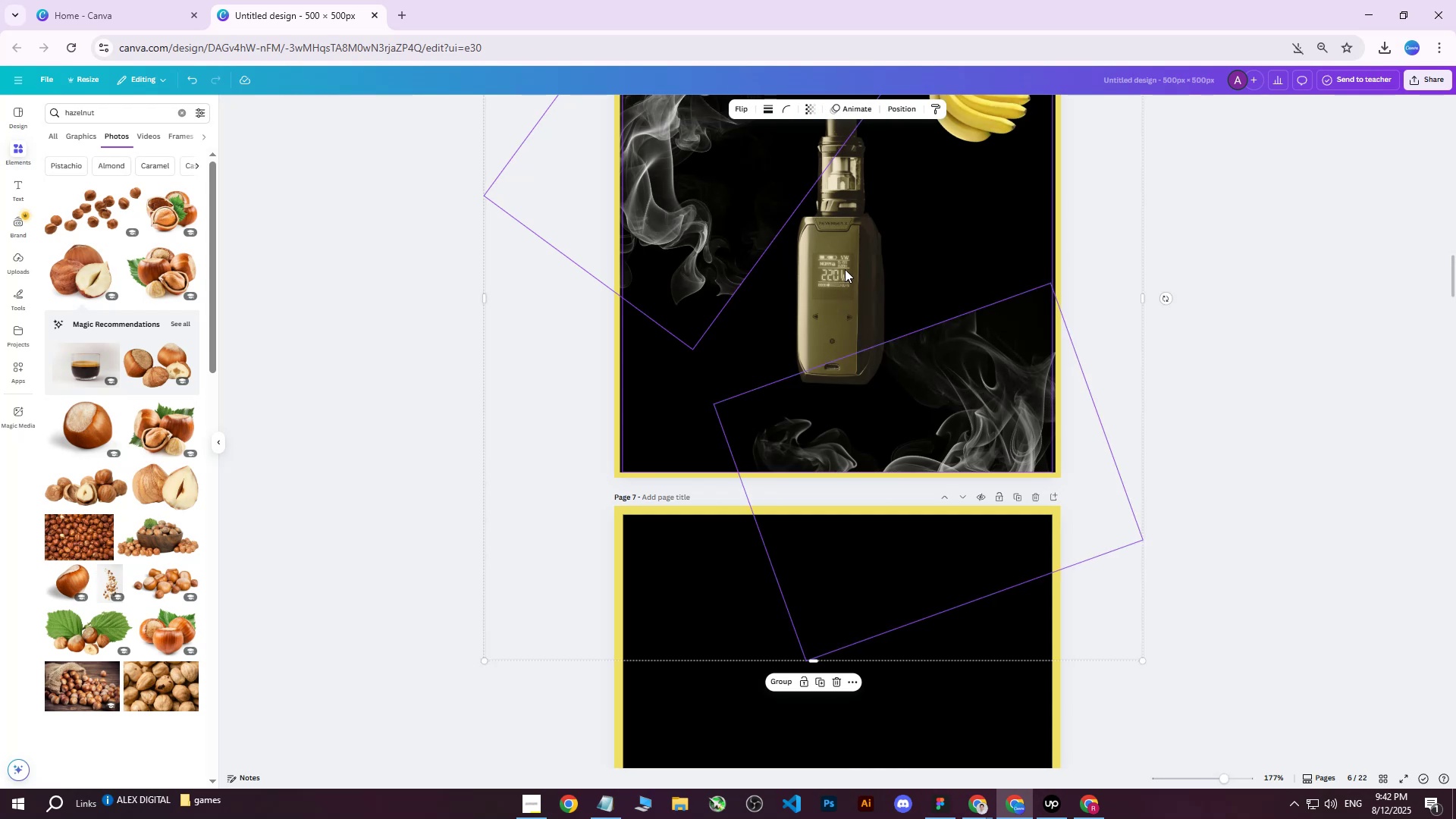 
left_click([845, 269])
 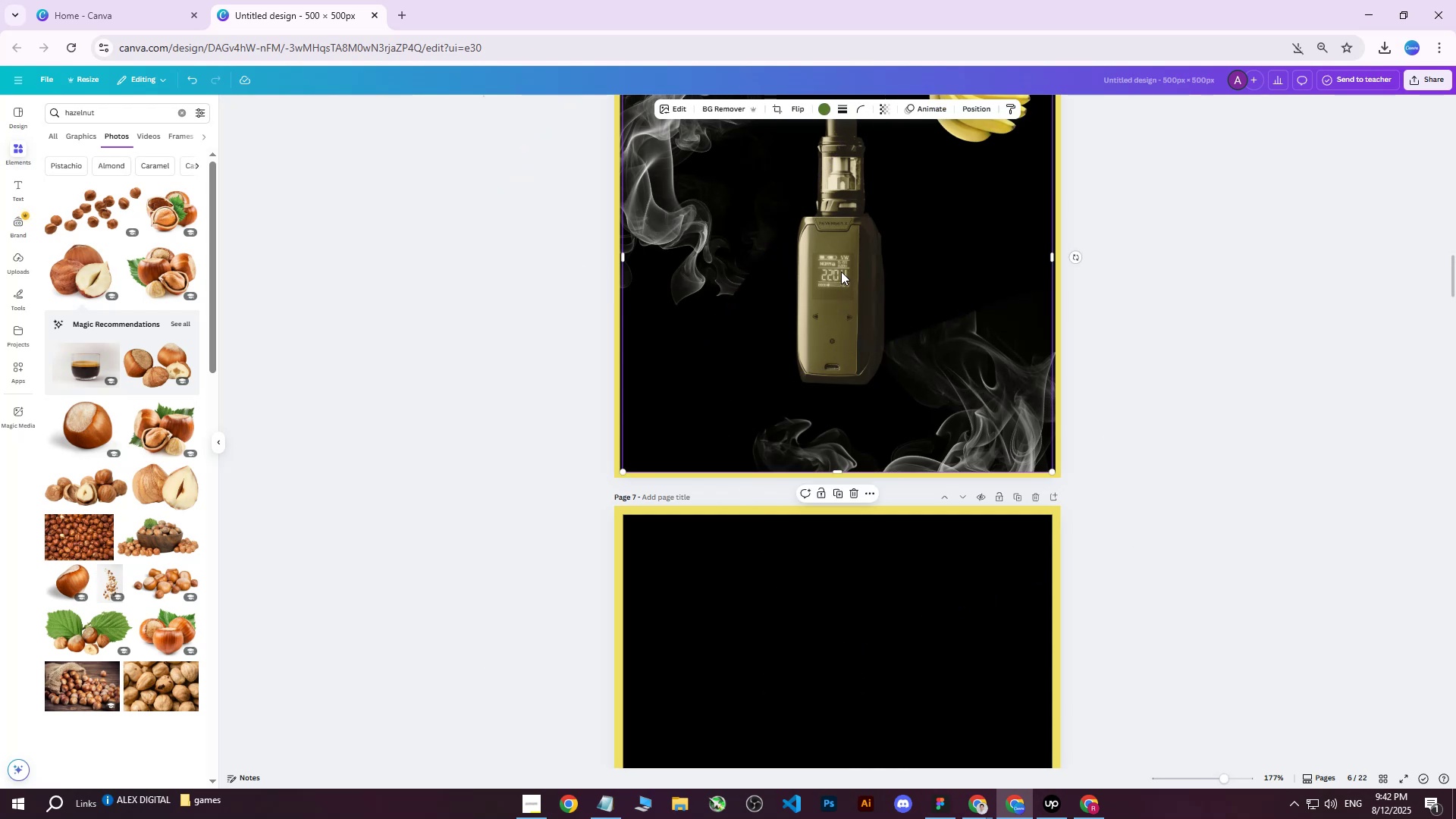 
hold_key(key=ShiftLeft, duration=1.35)
left_click([708, 234])
 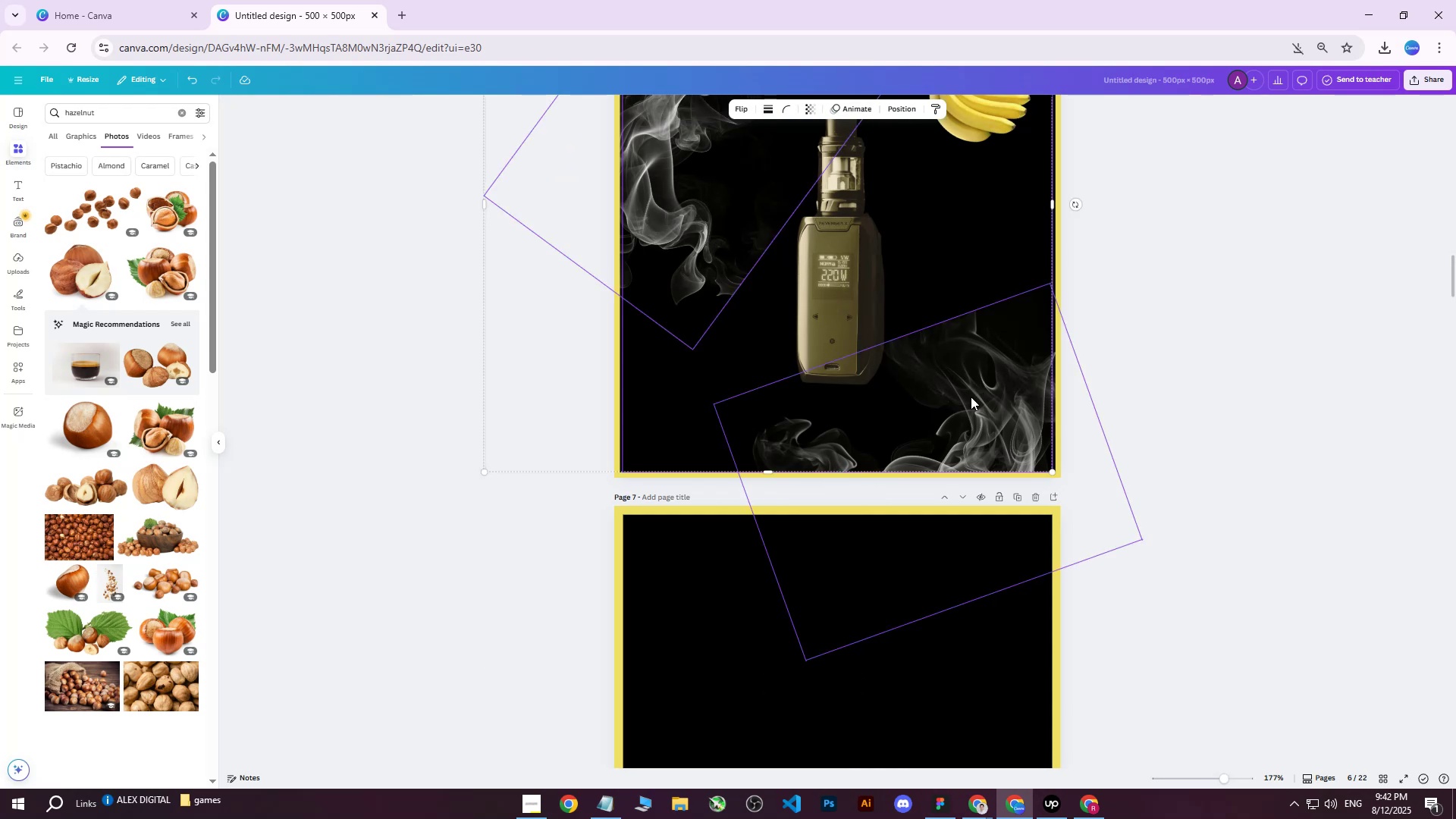 
double_click([971, 397])
 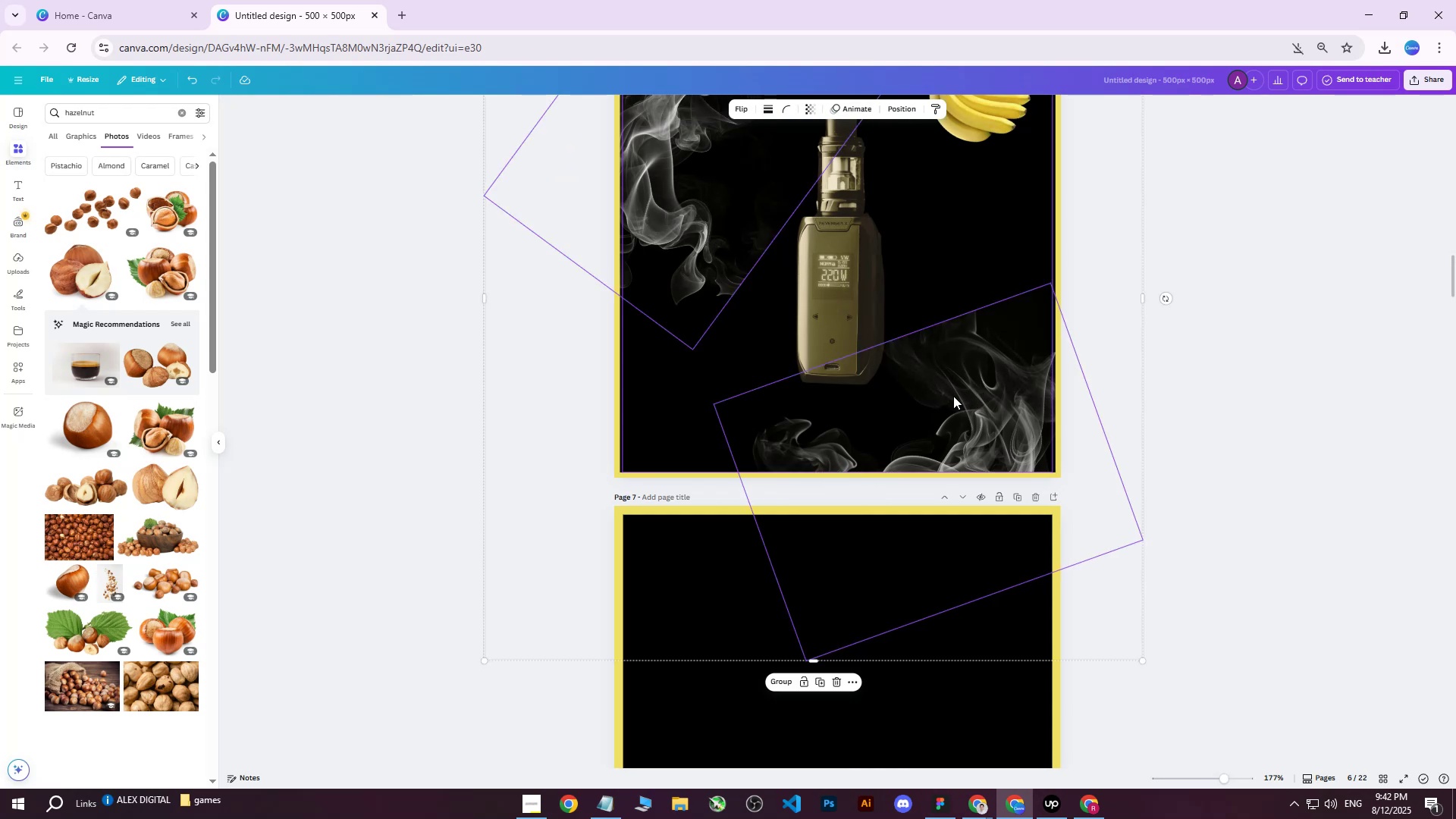 
right_click([953, 396])
 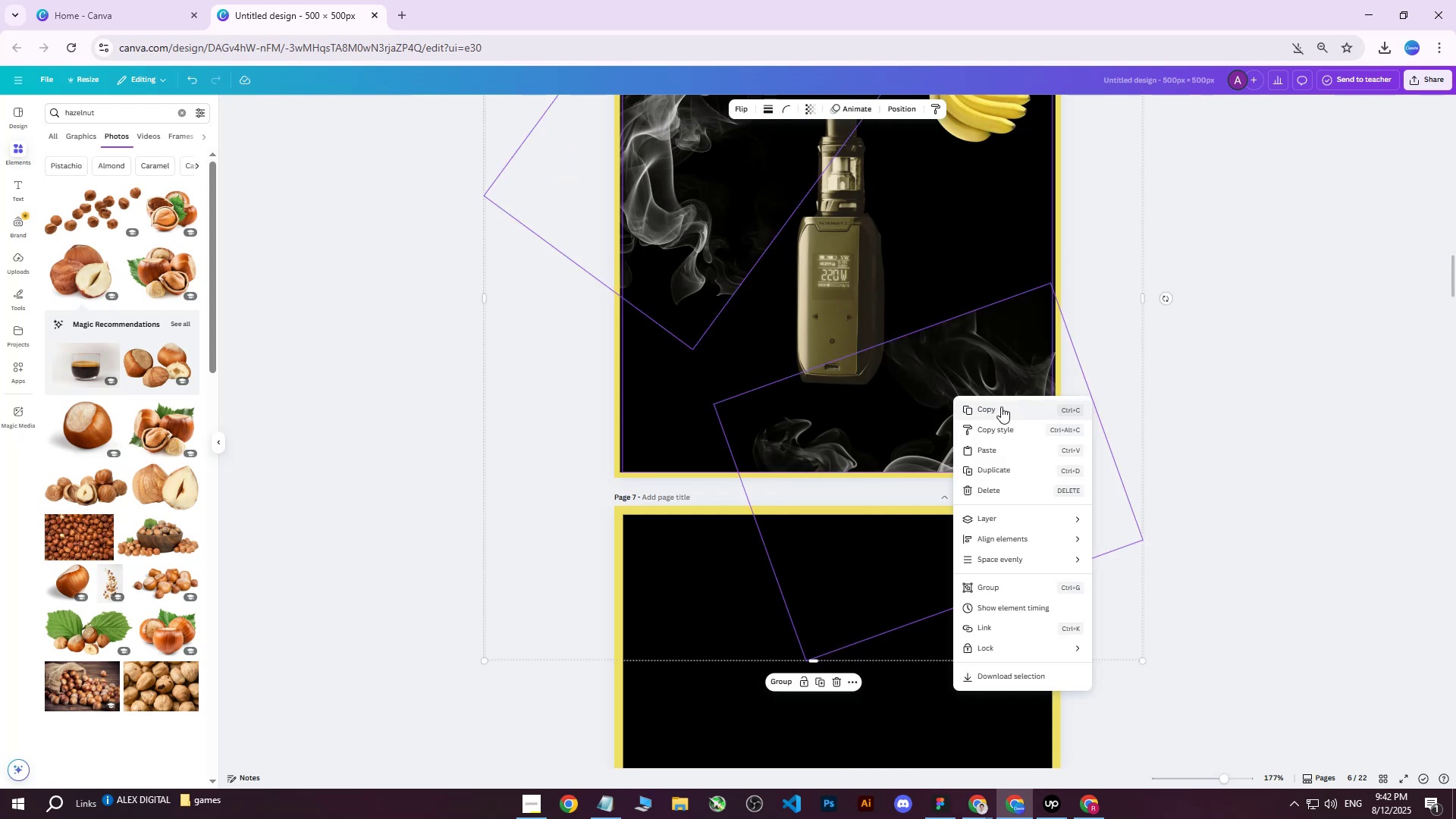 
left_click([1001, 406])
 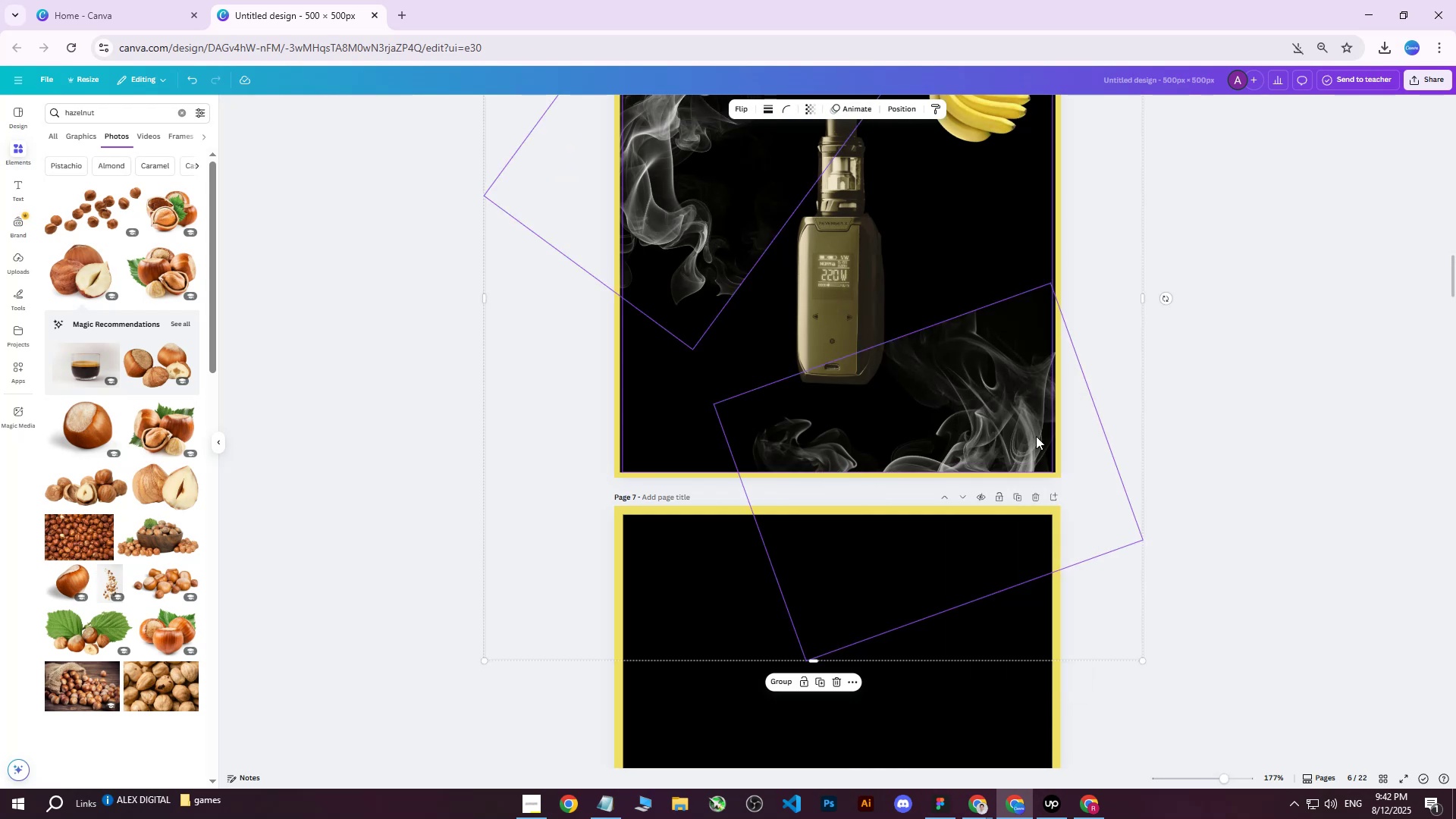 
scroll: coordinate [1133, 477], scroll_direction: down, amount: 5.0
 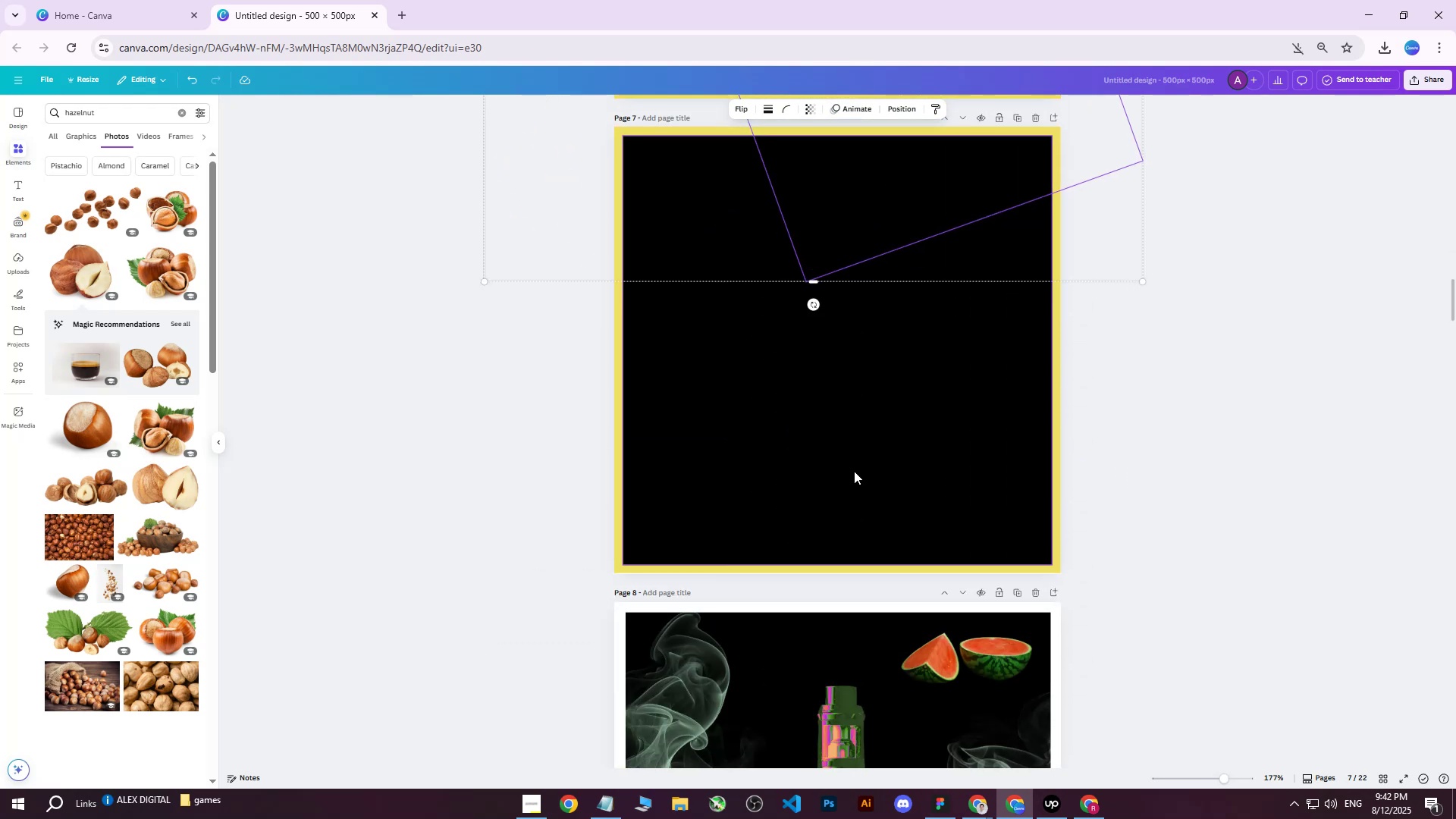 
left_click([852, 469])
 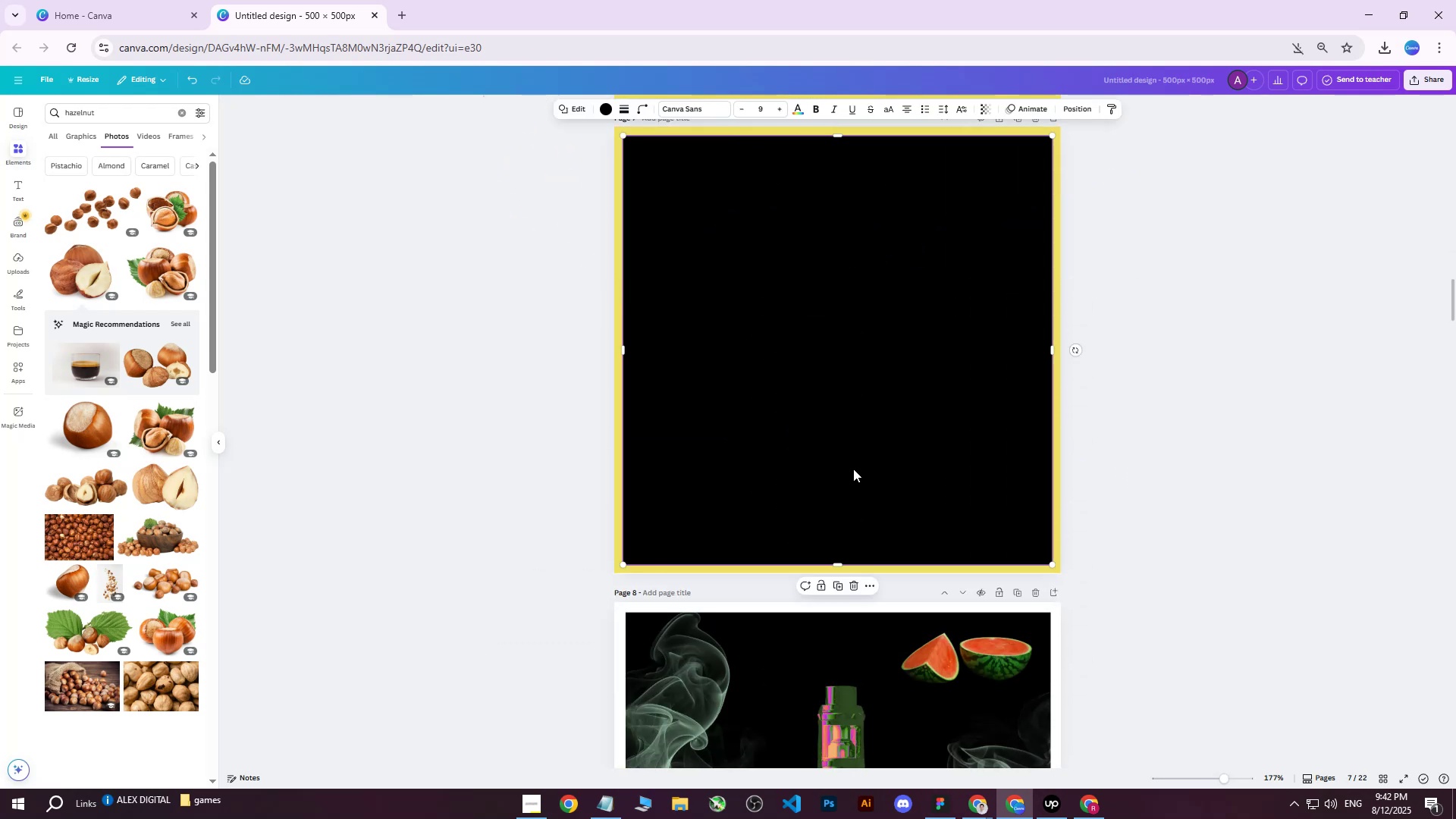 
key(Control+ControlLeft)
 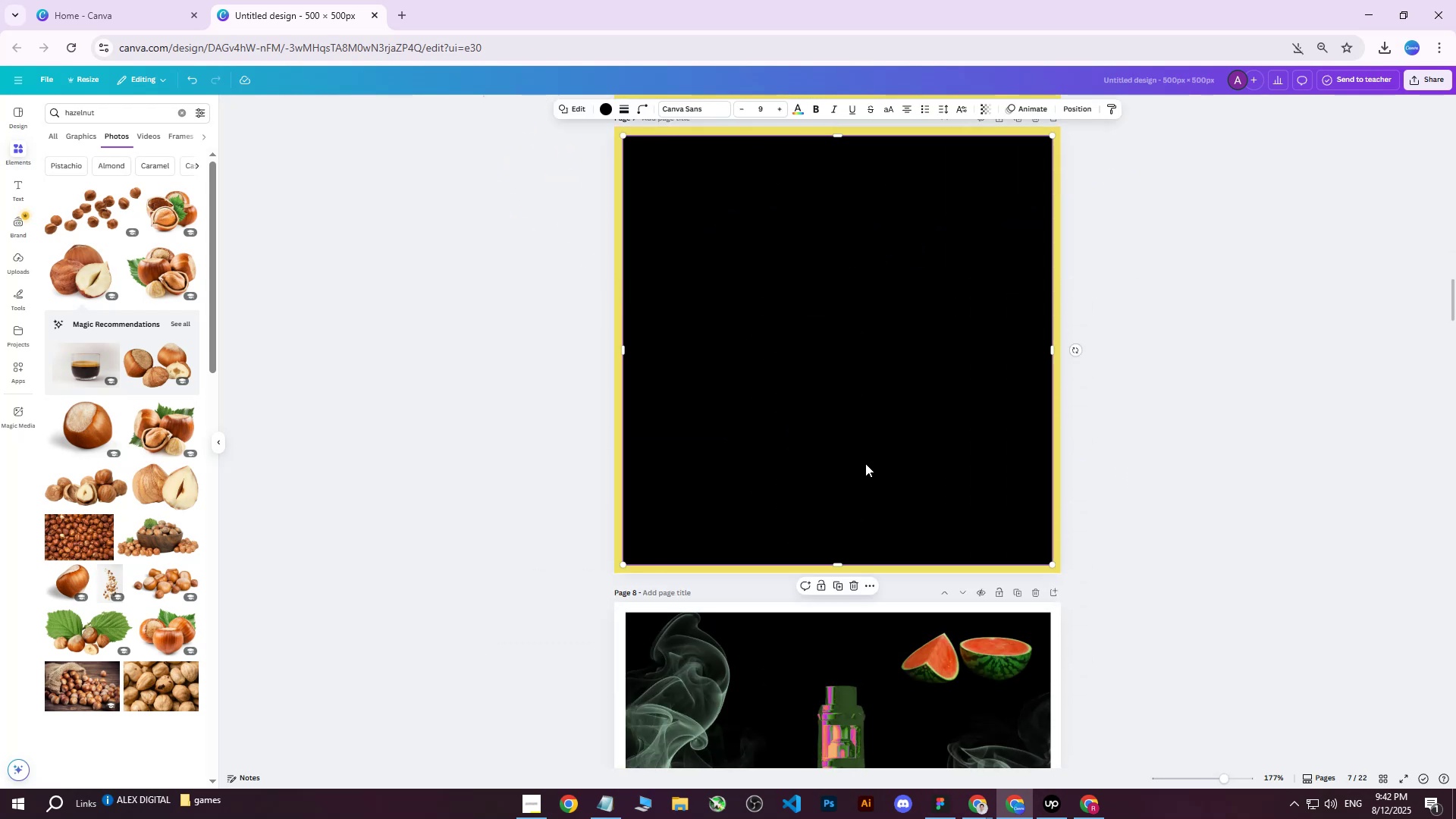 
key(Control+V)
 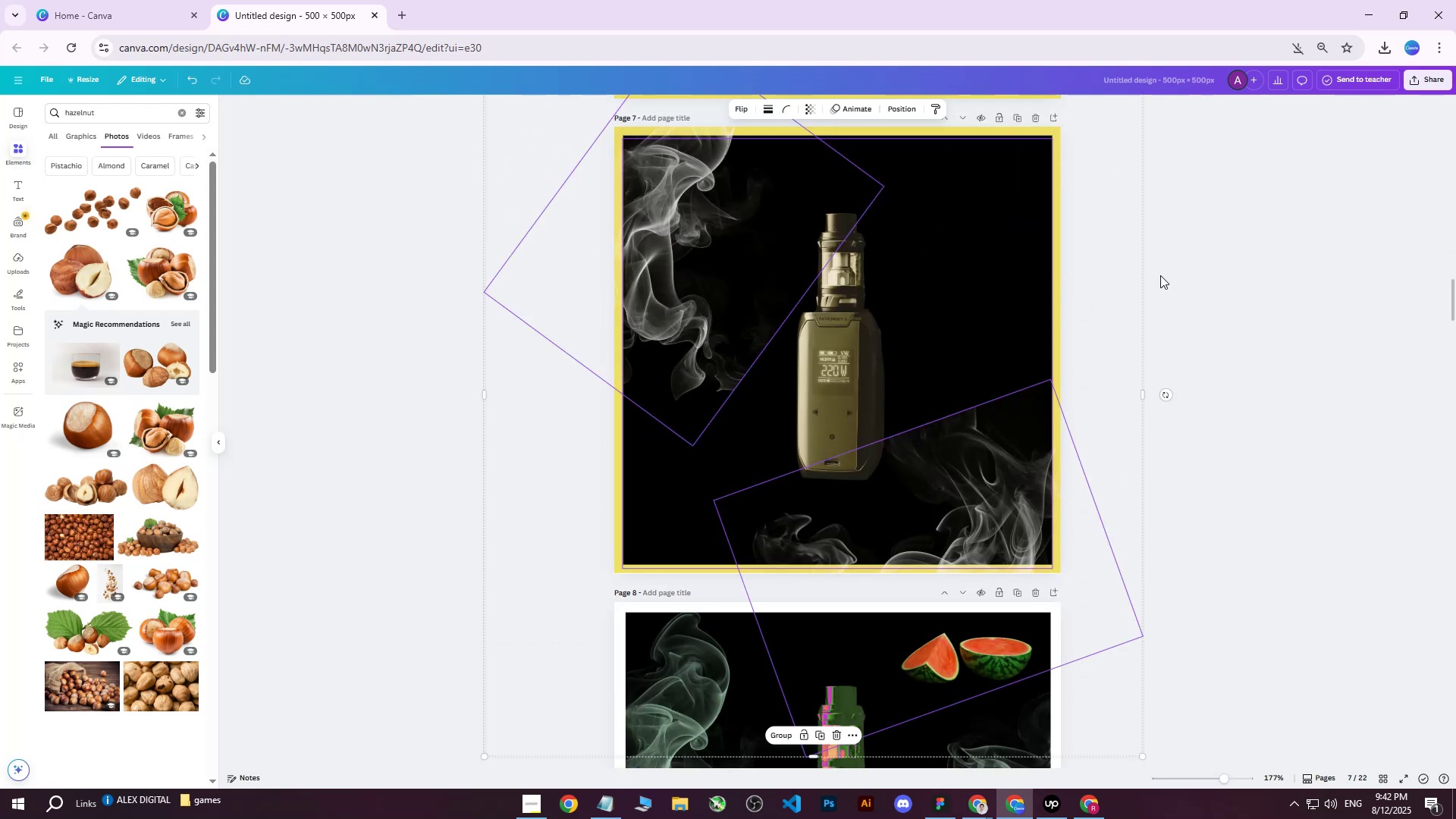 
left_click([1193, 248])
 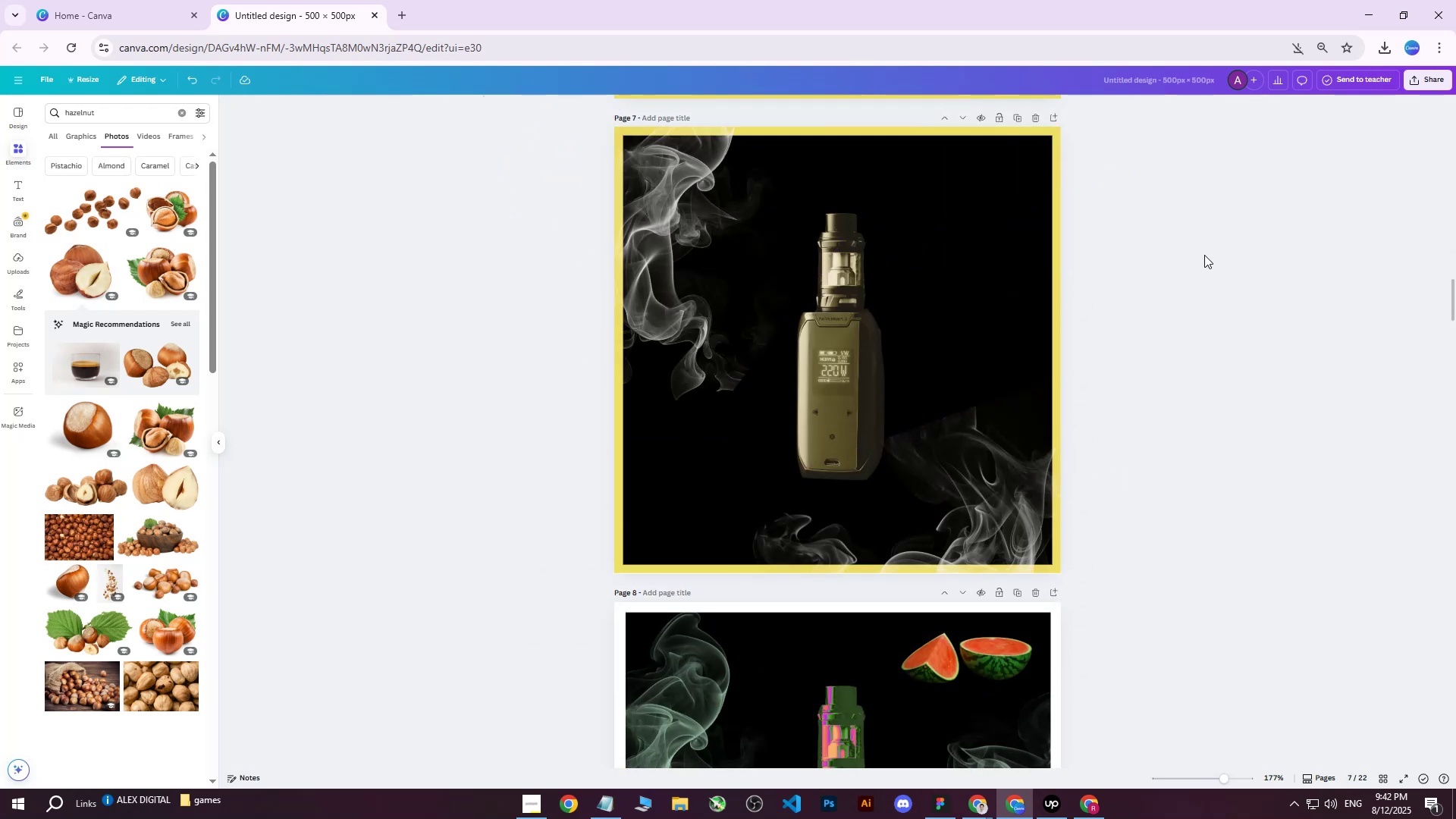 
scroll: coordinate [1160, 353], scroll_direction: up, amount: 8.0
 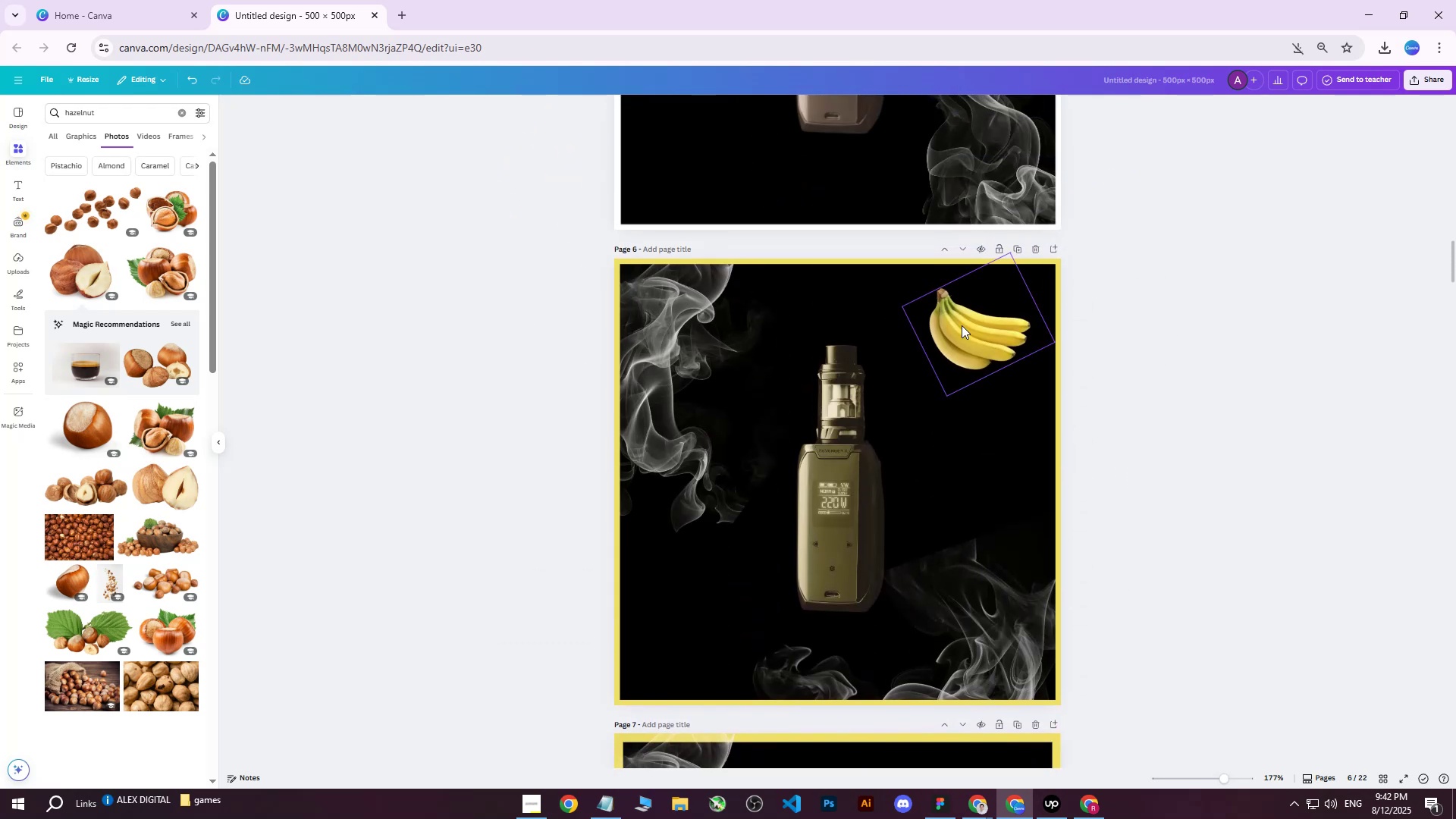 
left_click([962, 326])
 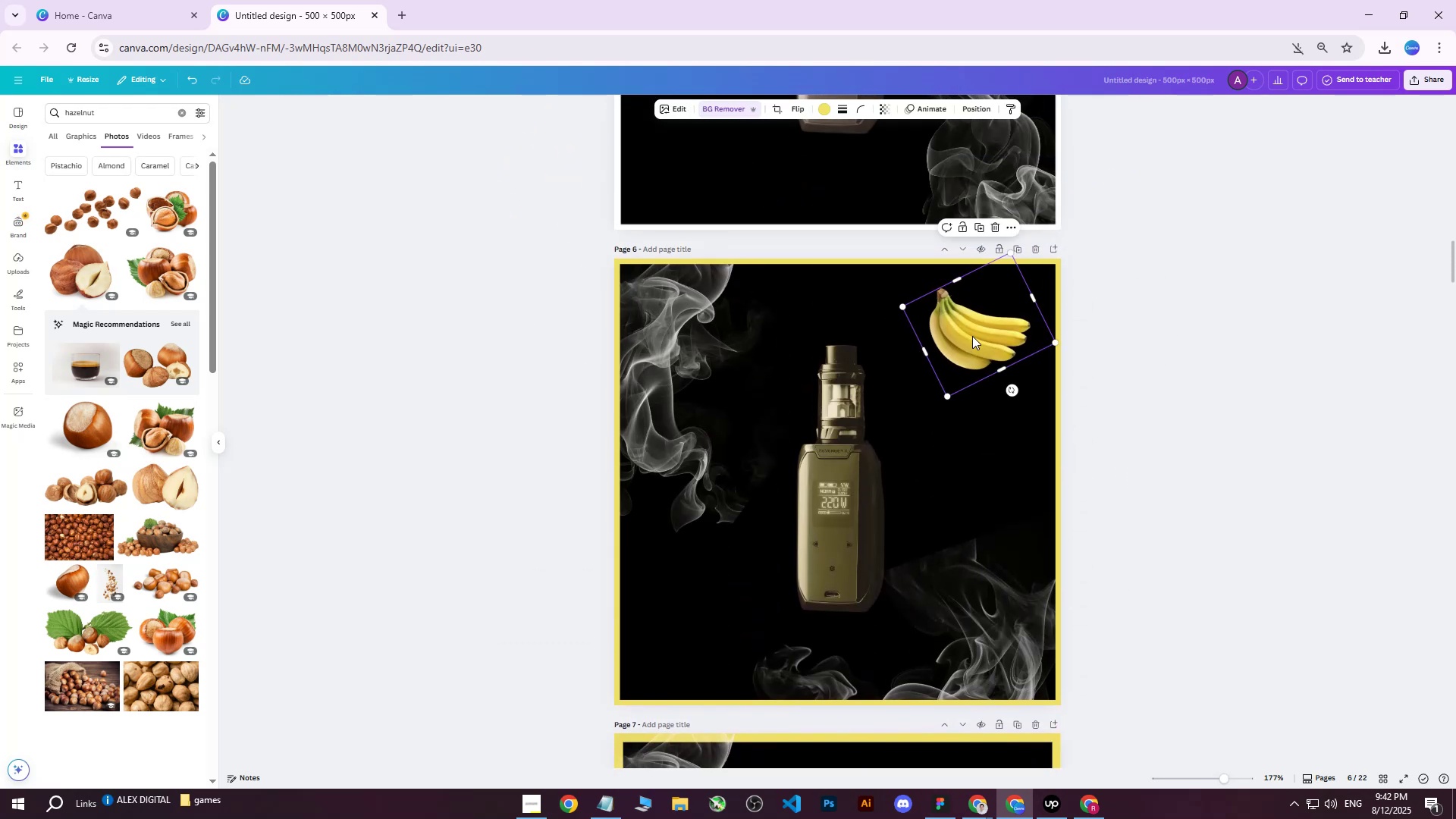 
right_click([972, 334])
 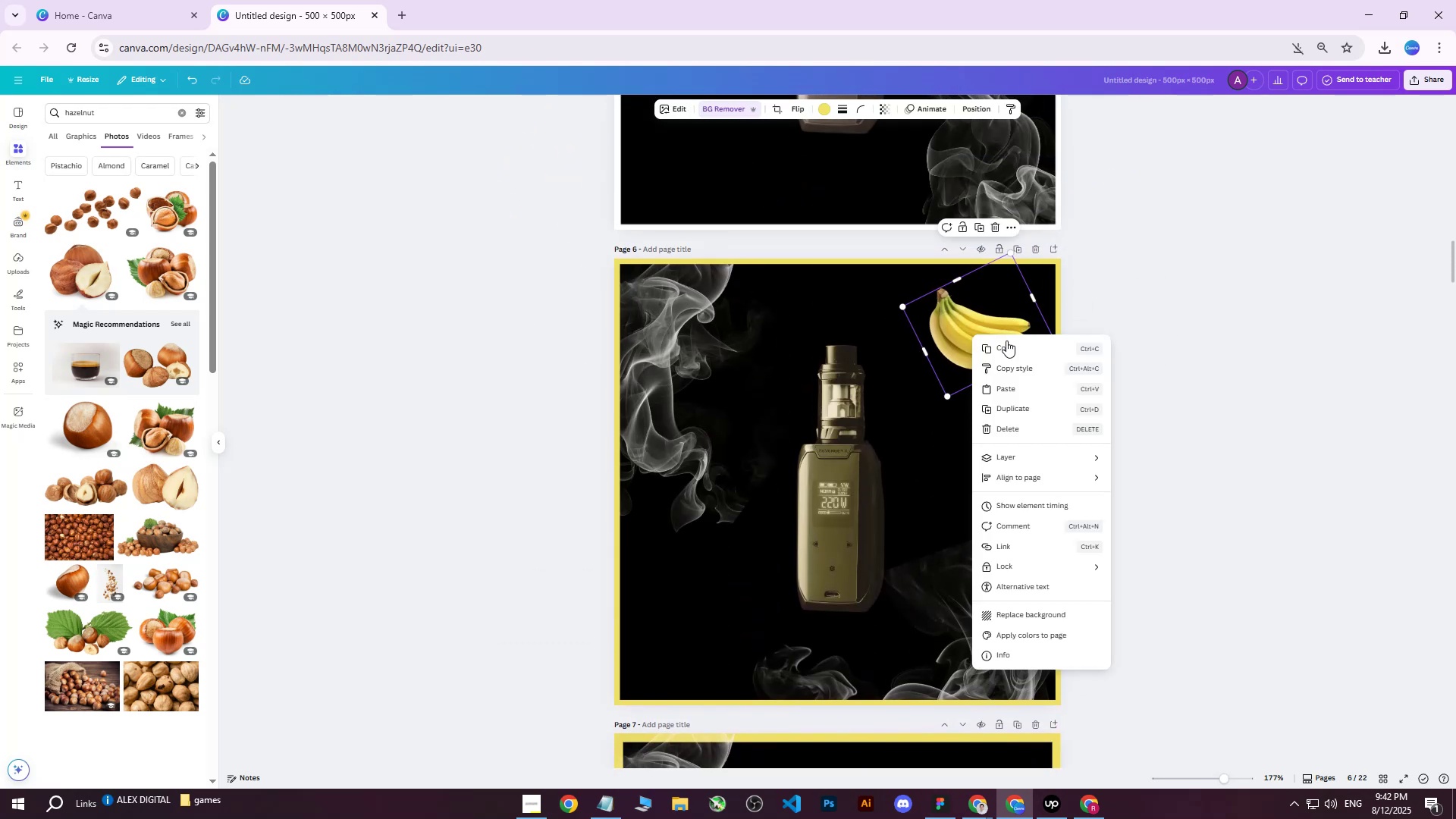 
left_click([1005, 344])
 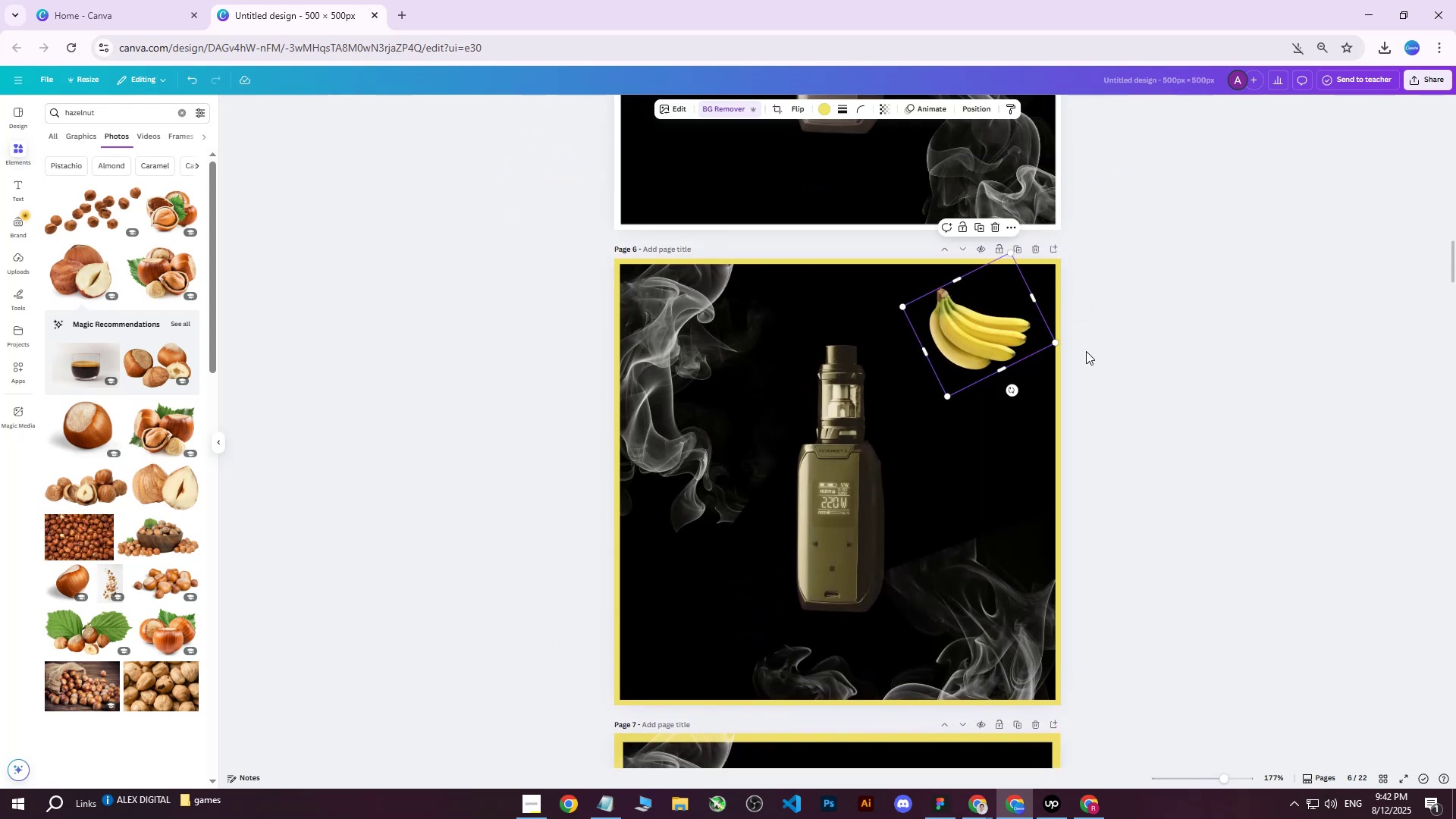 
scroll: coordinate [1119, 362], scroll_direction: down, amount: 6.0
 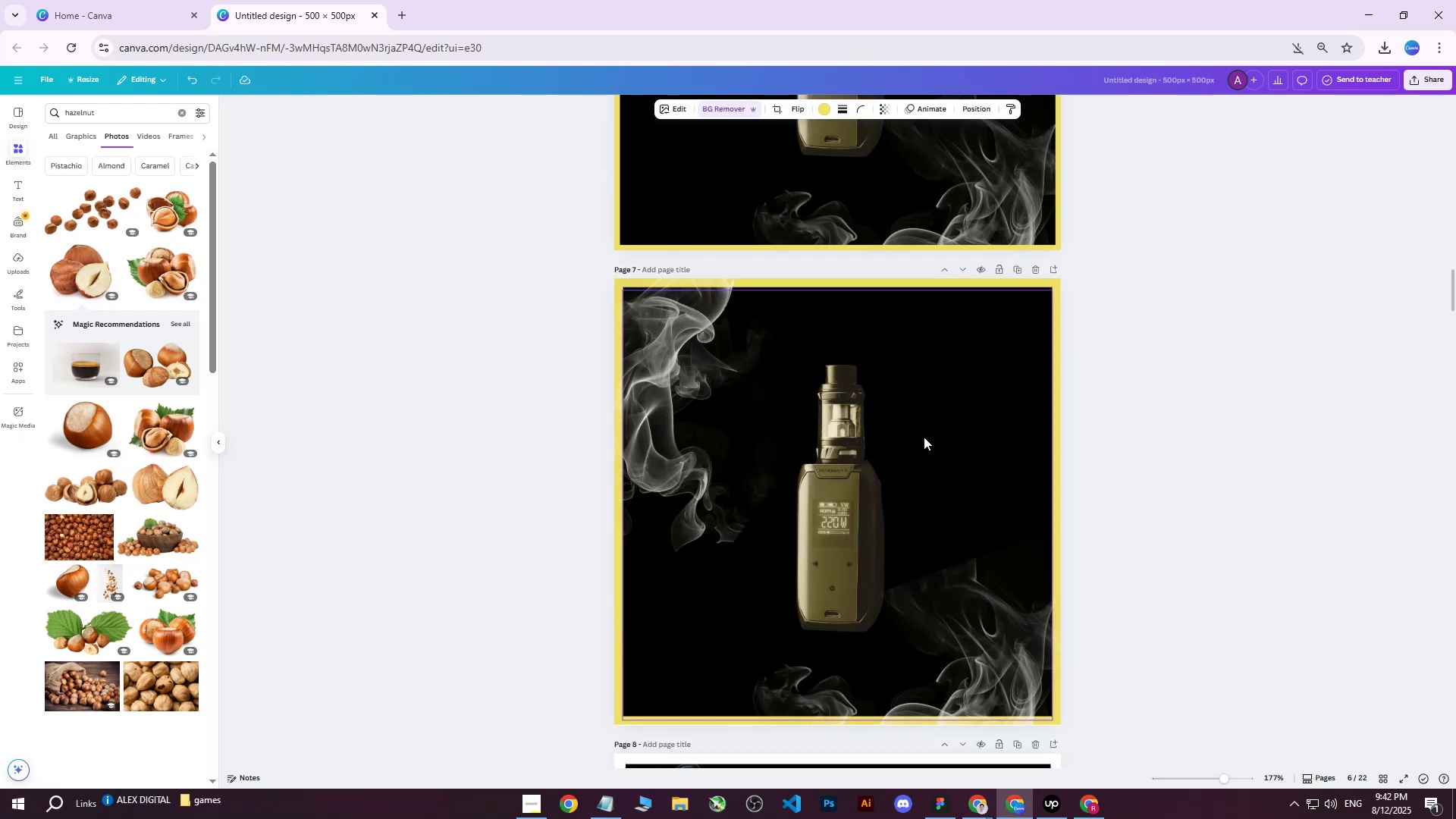 
left_click([924, 437])
 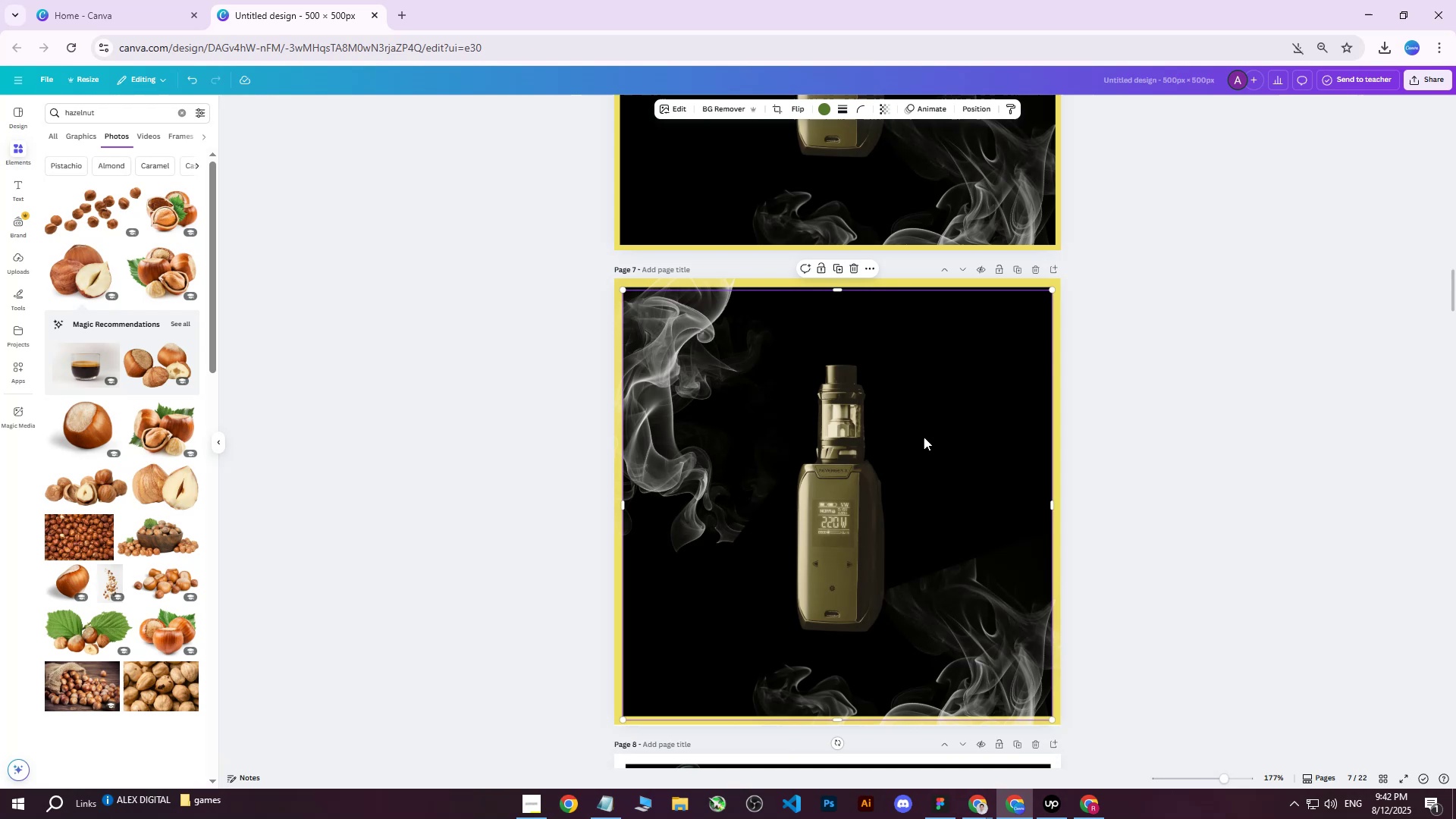 
key(Control+ControlLeft)
 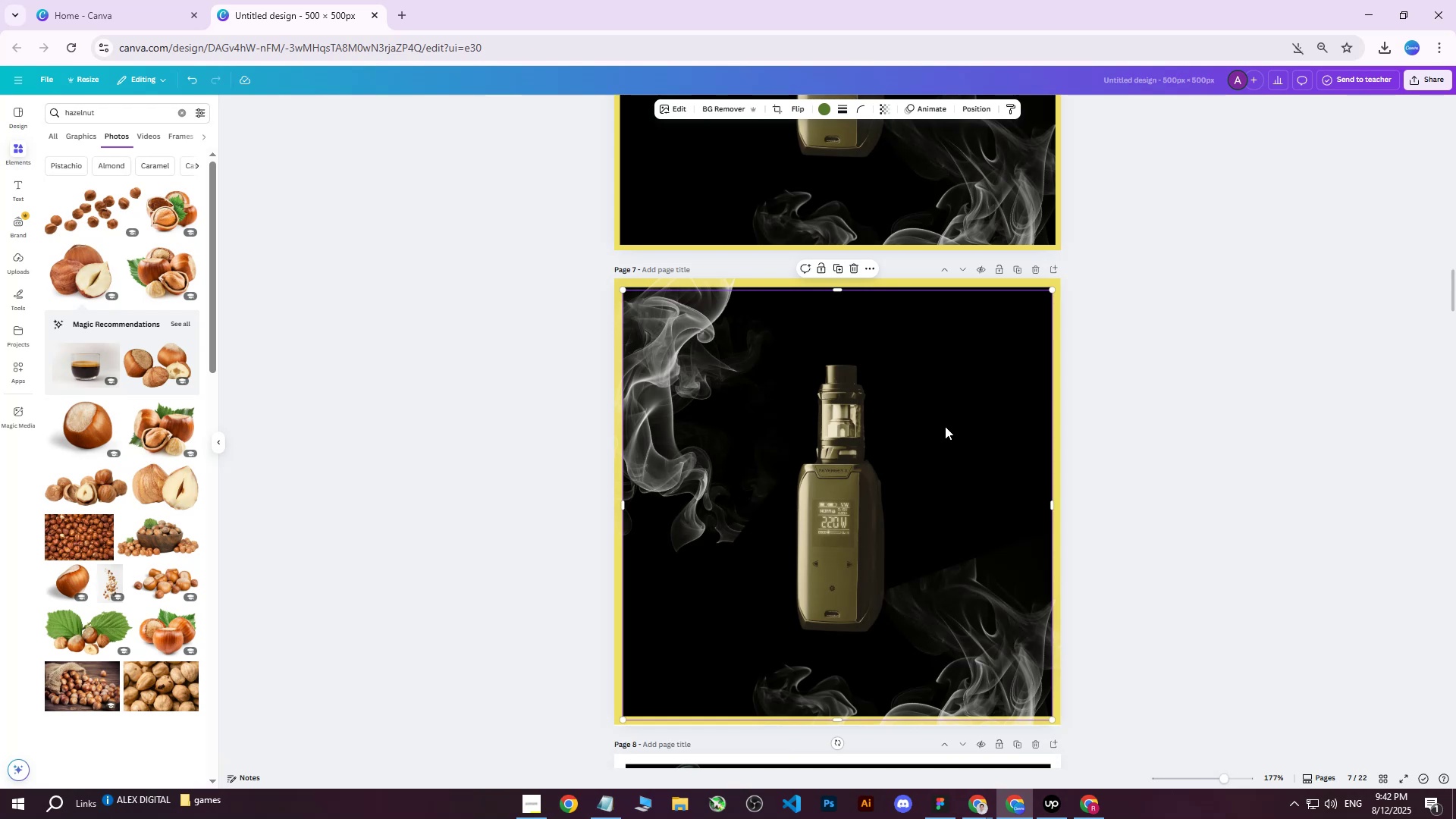 
key(Control+V)
 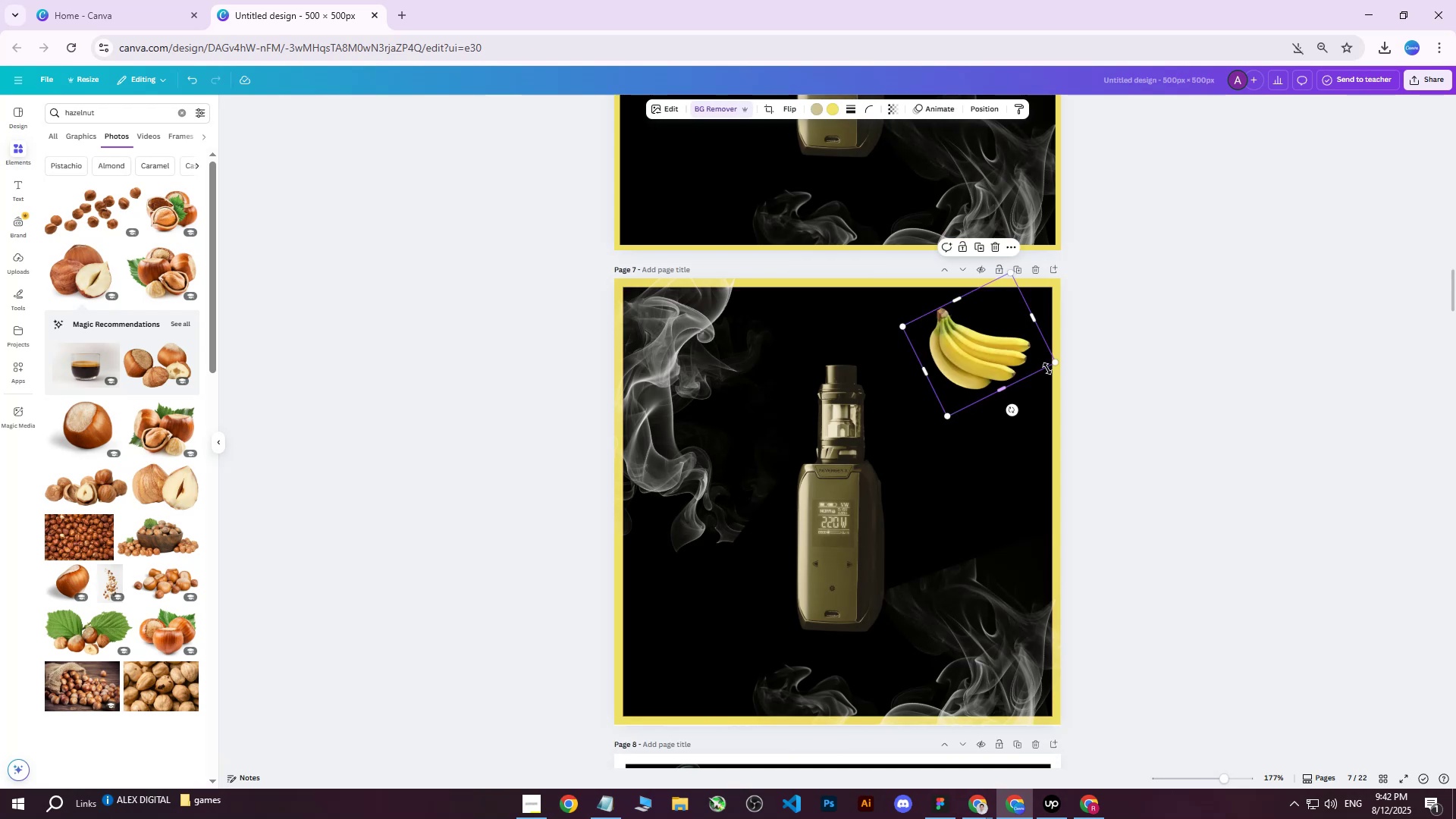 
hold_key(key=ControlLeft, duration=0.5)
scroll: coordinate [1077, 366], scroll_direction: up, amount: 2.0
 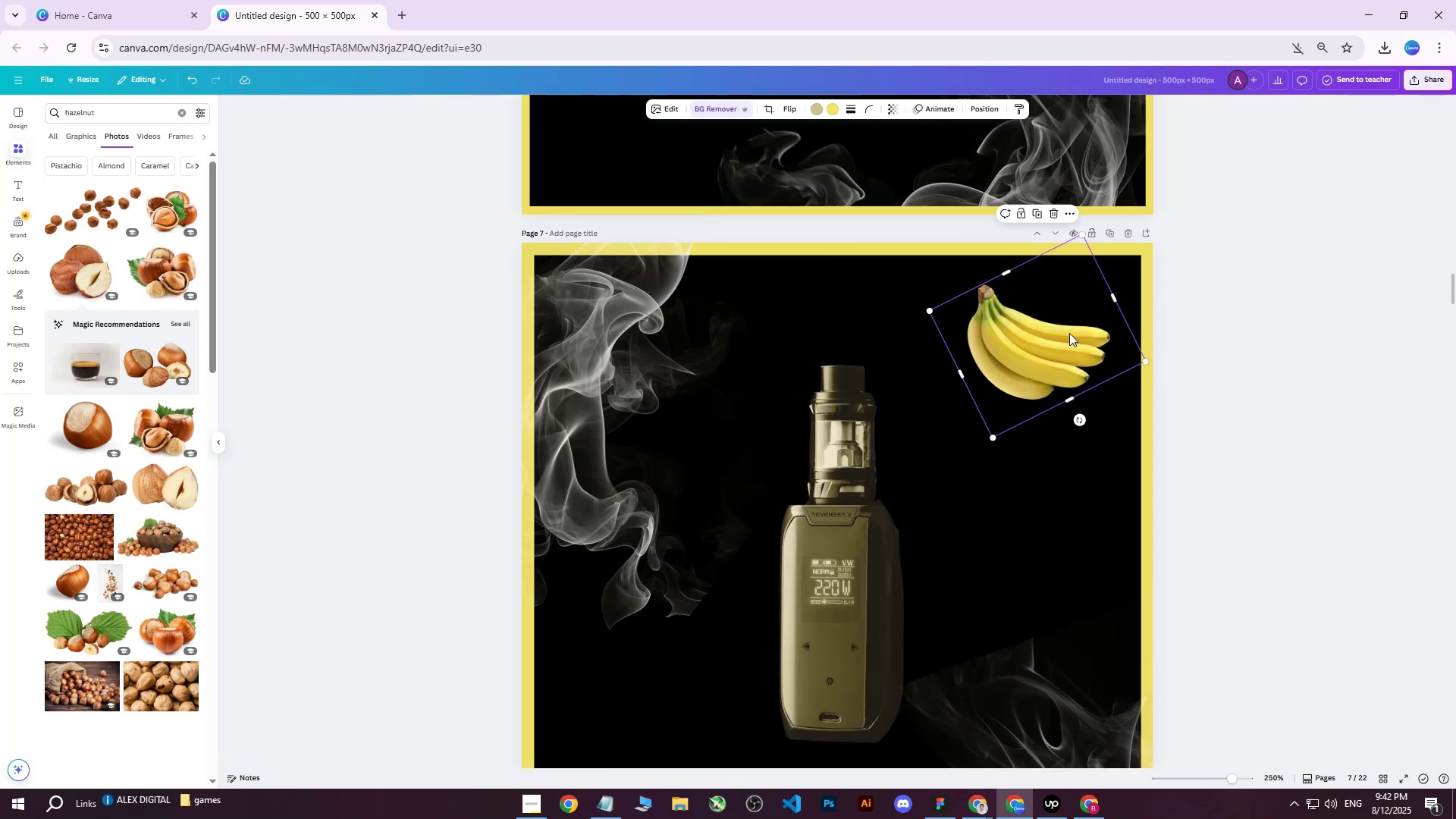 
left_click_drag(start_coordinate=[1053, 334], to_coordinate=[1054, 331])
 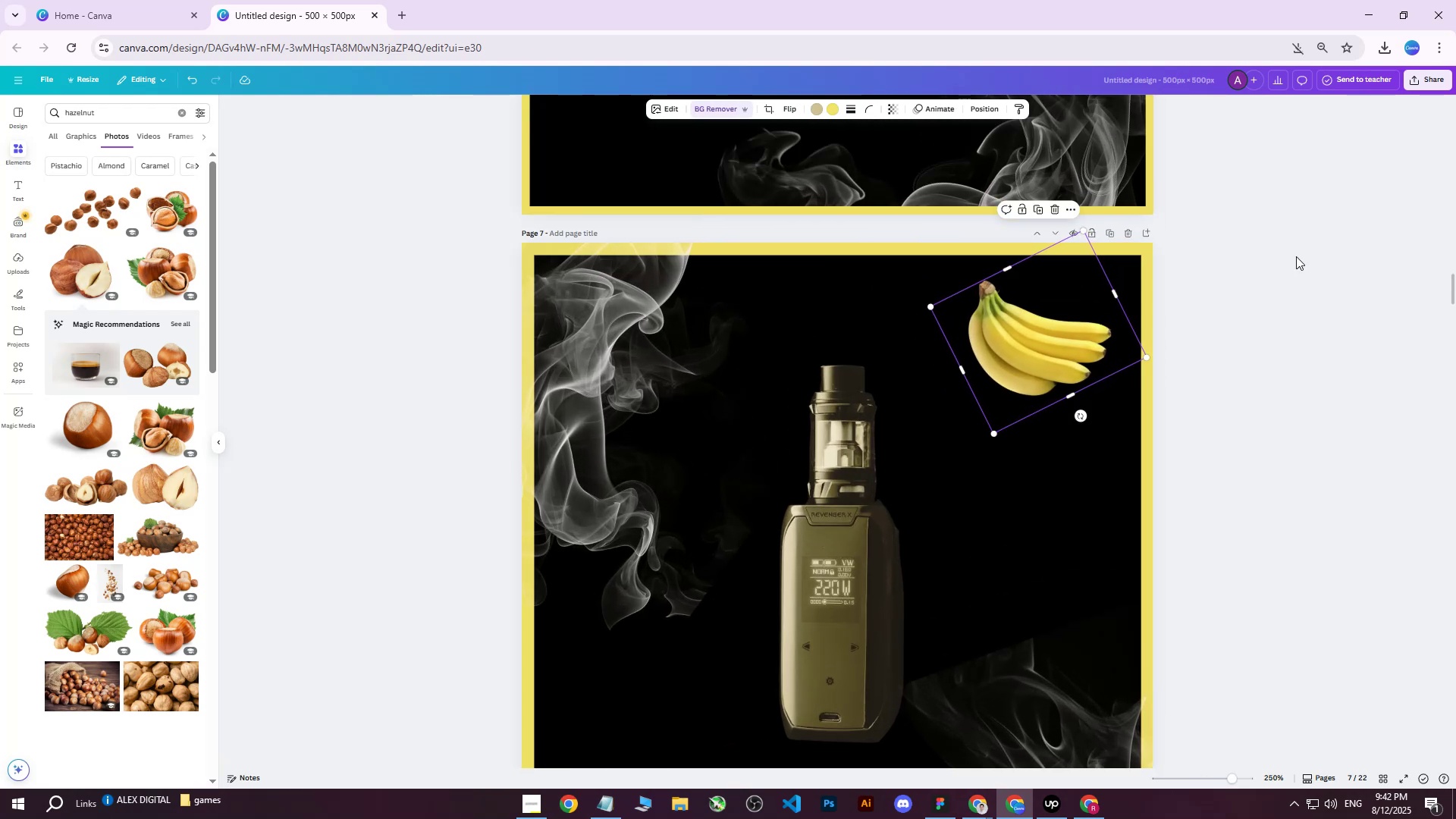 
left_click([1296, 256])
 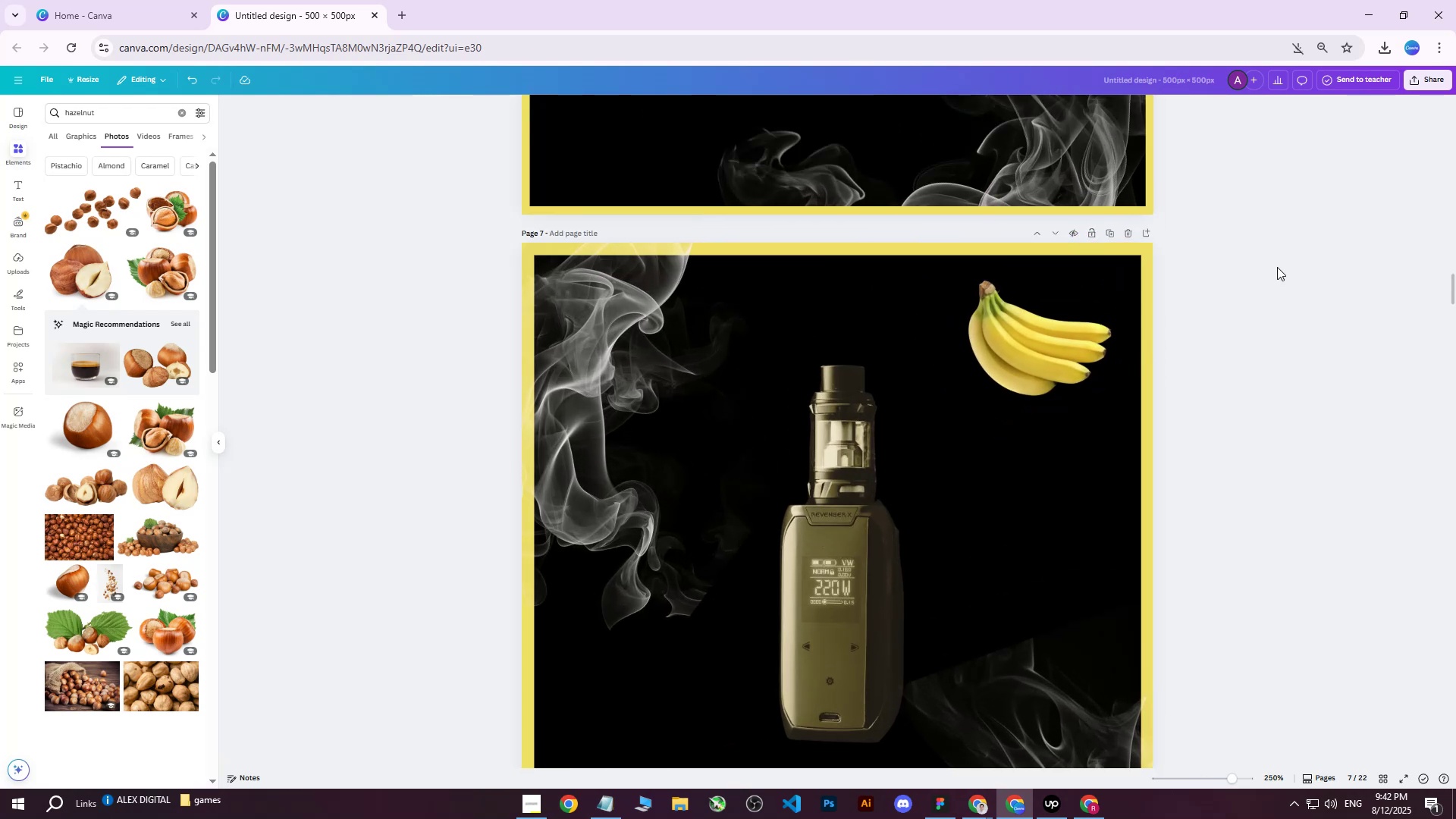 
scroll: coordinate [1260, 286], scroll_direction: down, amount: 2.0
 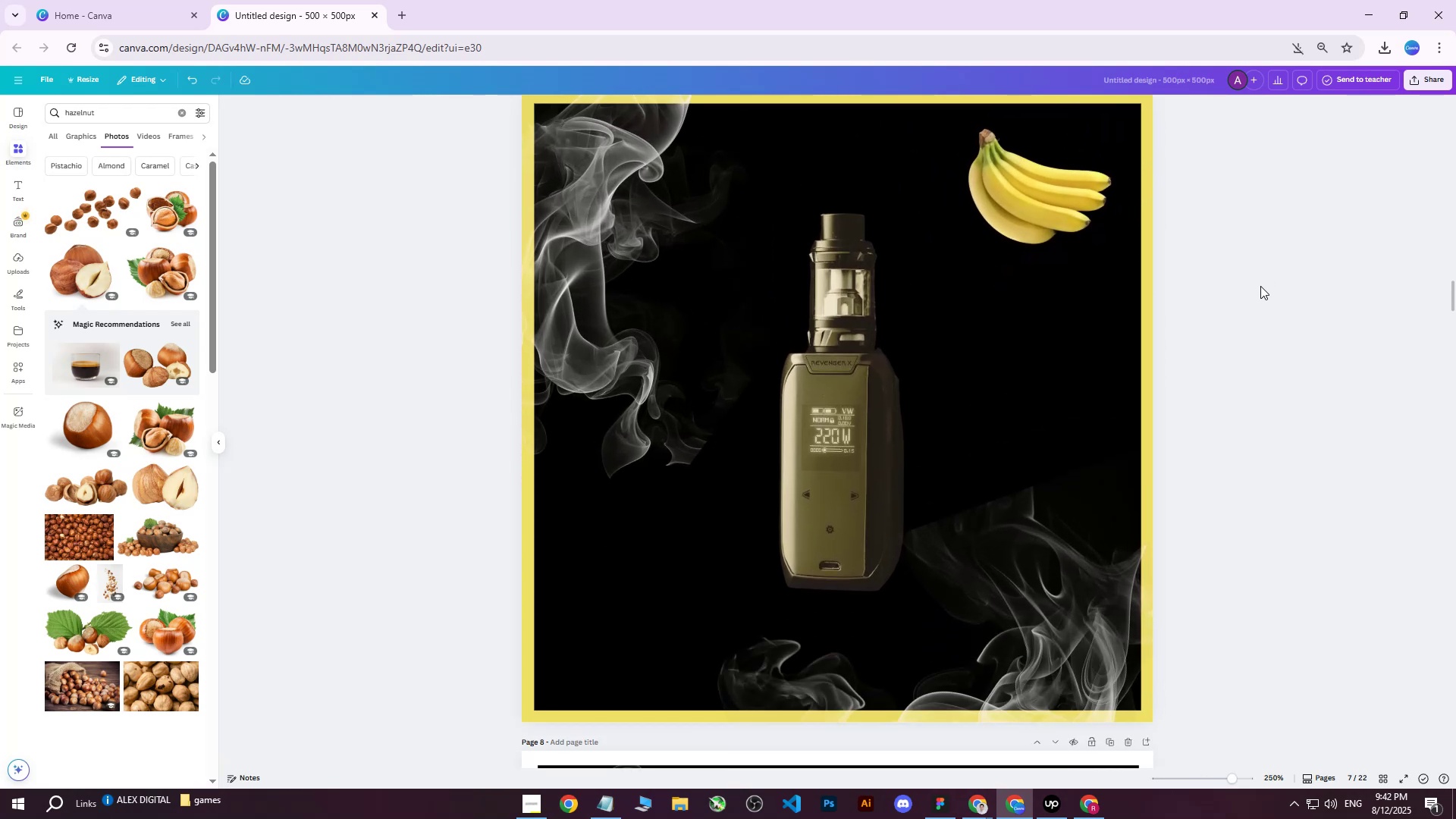 
scroll: coordinate [1260, 286], scroll_direction: up, amount: 1.0
 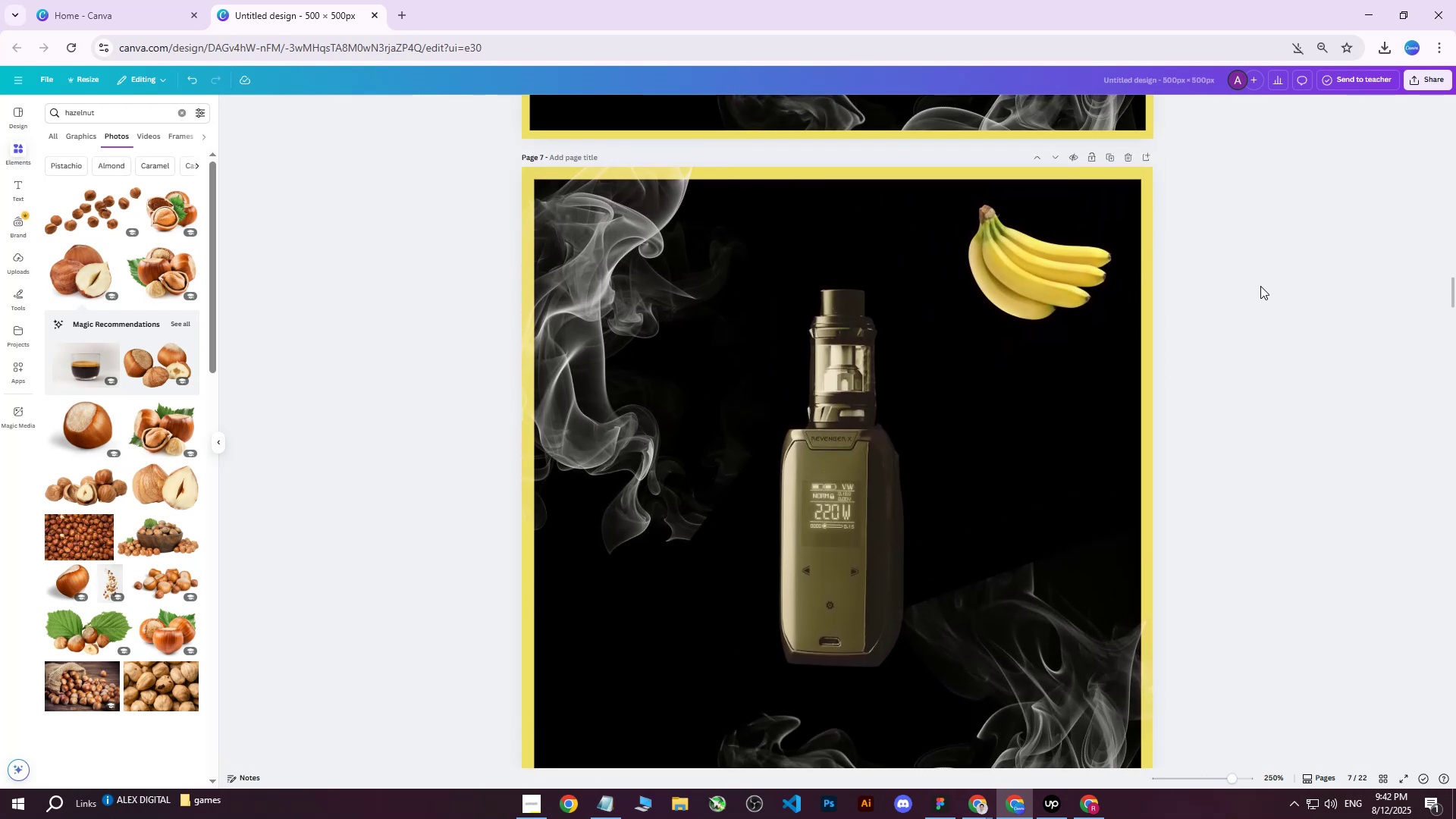 
scroll: coordinate [1260, 286], scroll_direction: down, amount: 1.0
 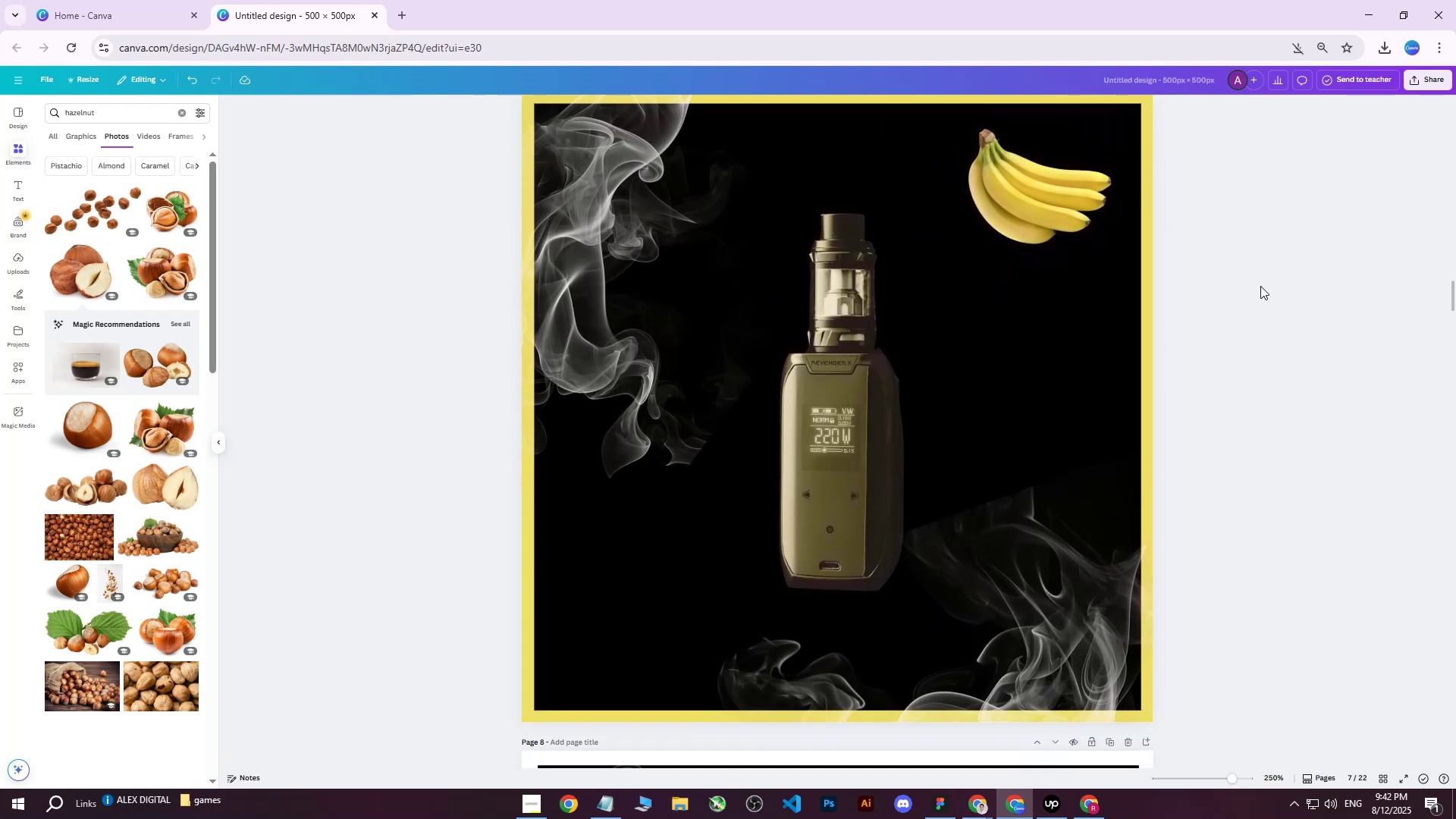 
scroll: coordinate [1260, 286], scroll_direction: up, amount: 1.0
 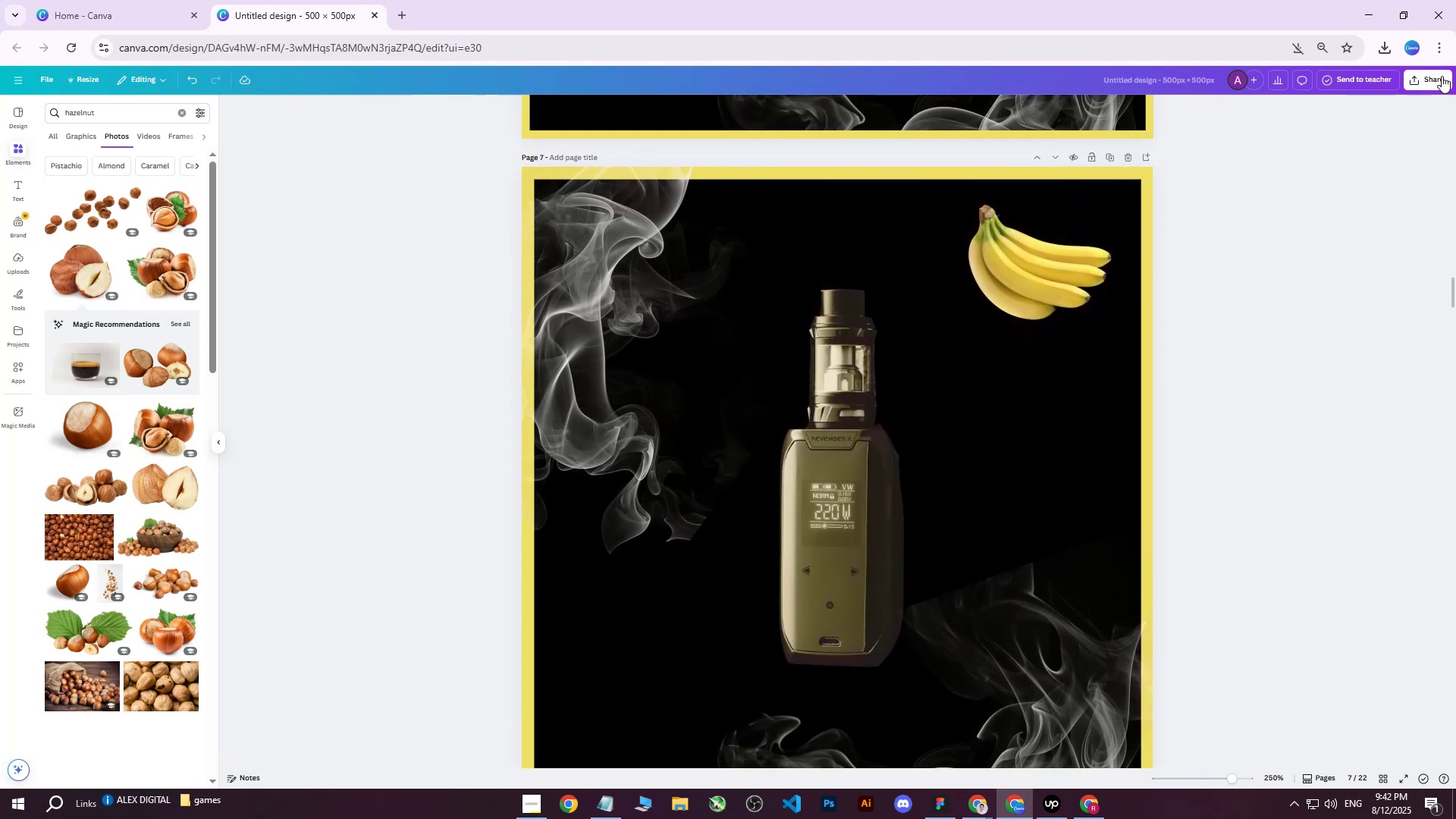 
left_click([1442, 76])
 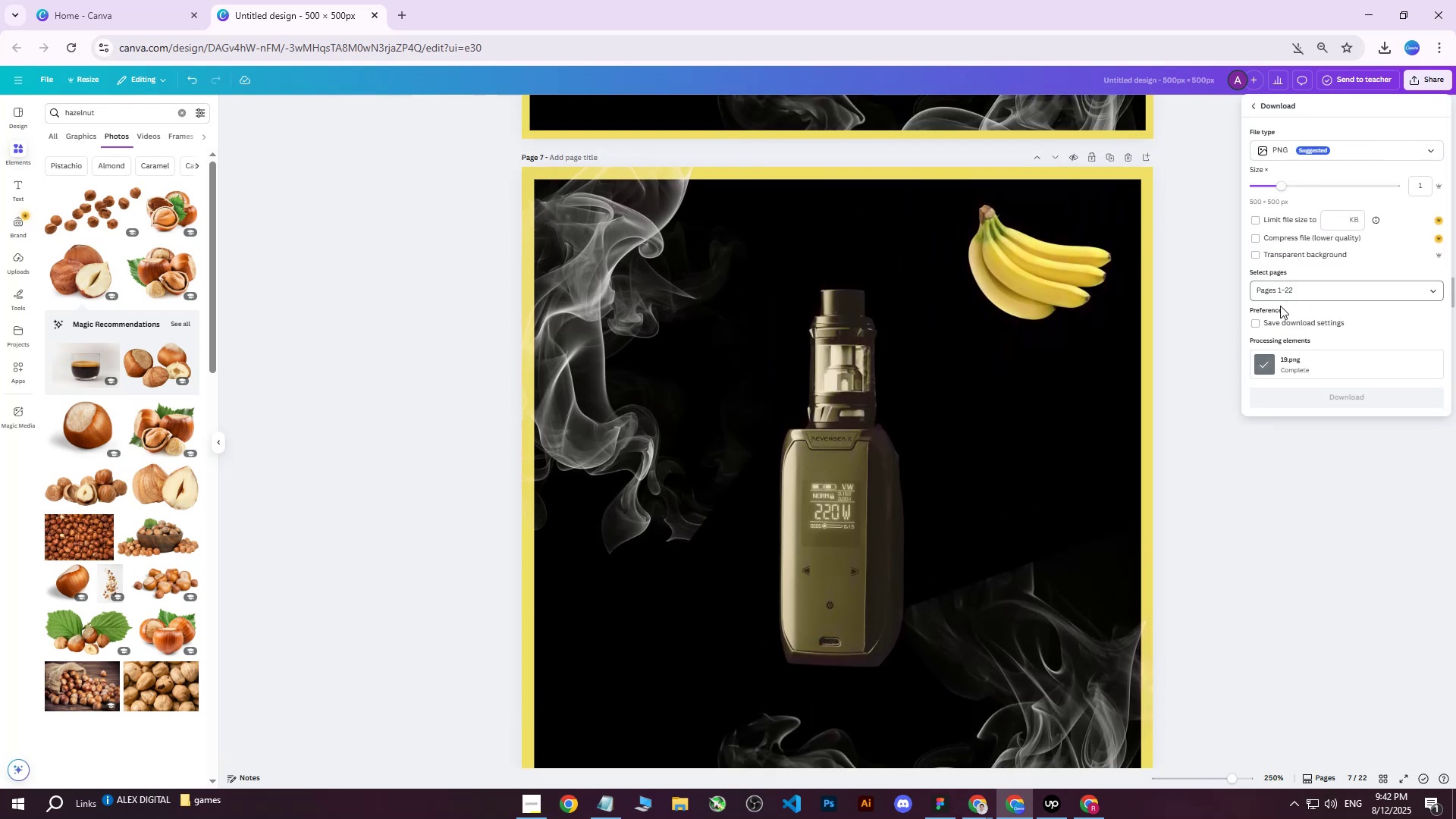 
double_click([1288, 294])
 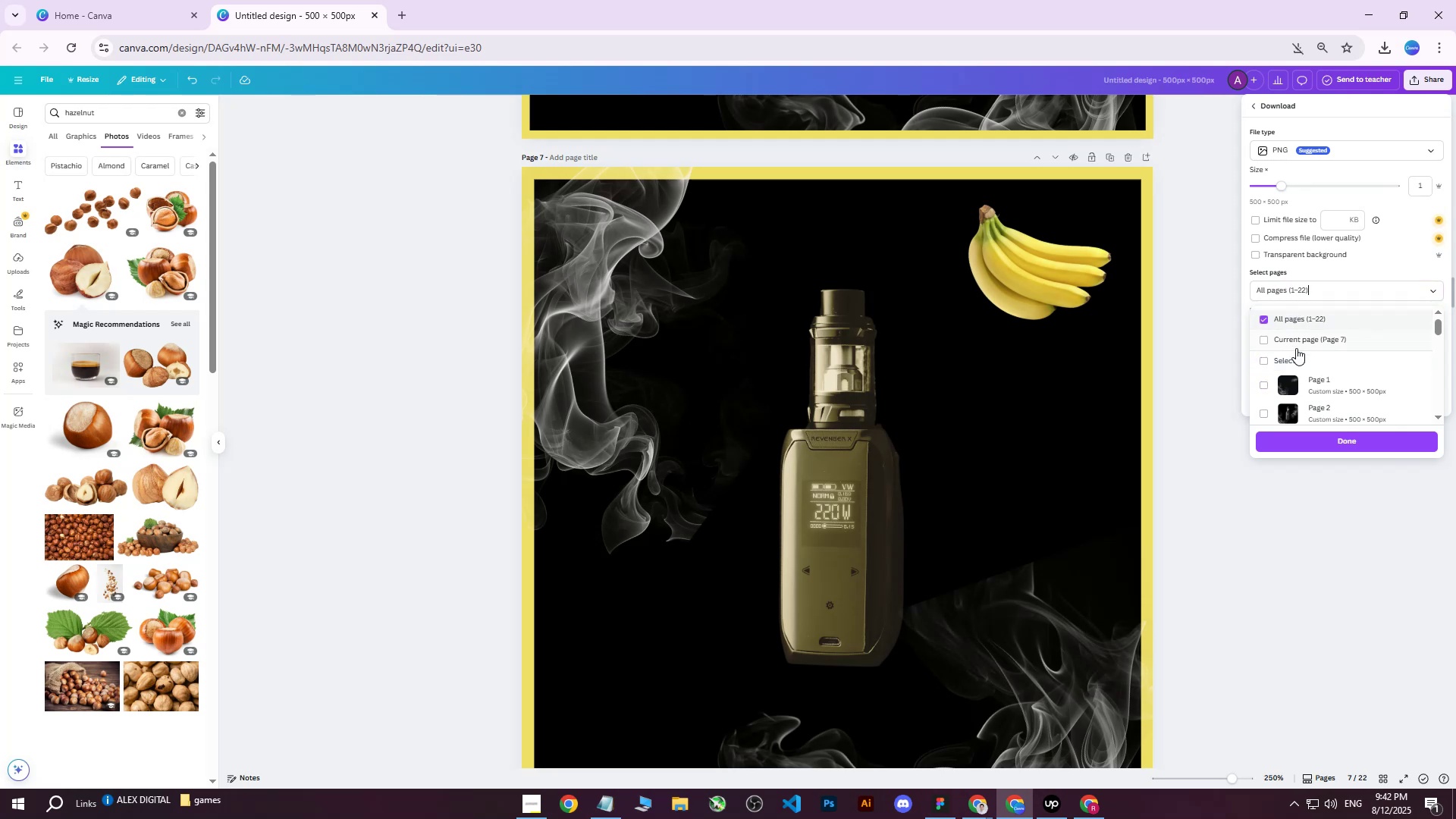 
triple_click([1294, 349])
 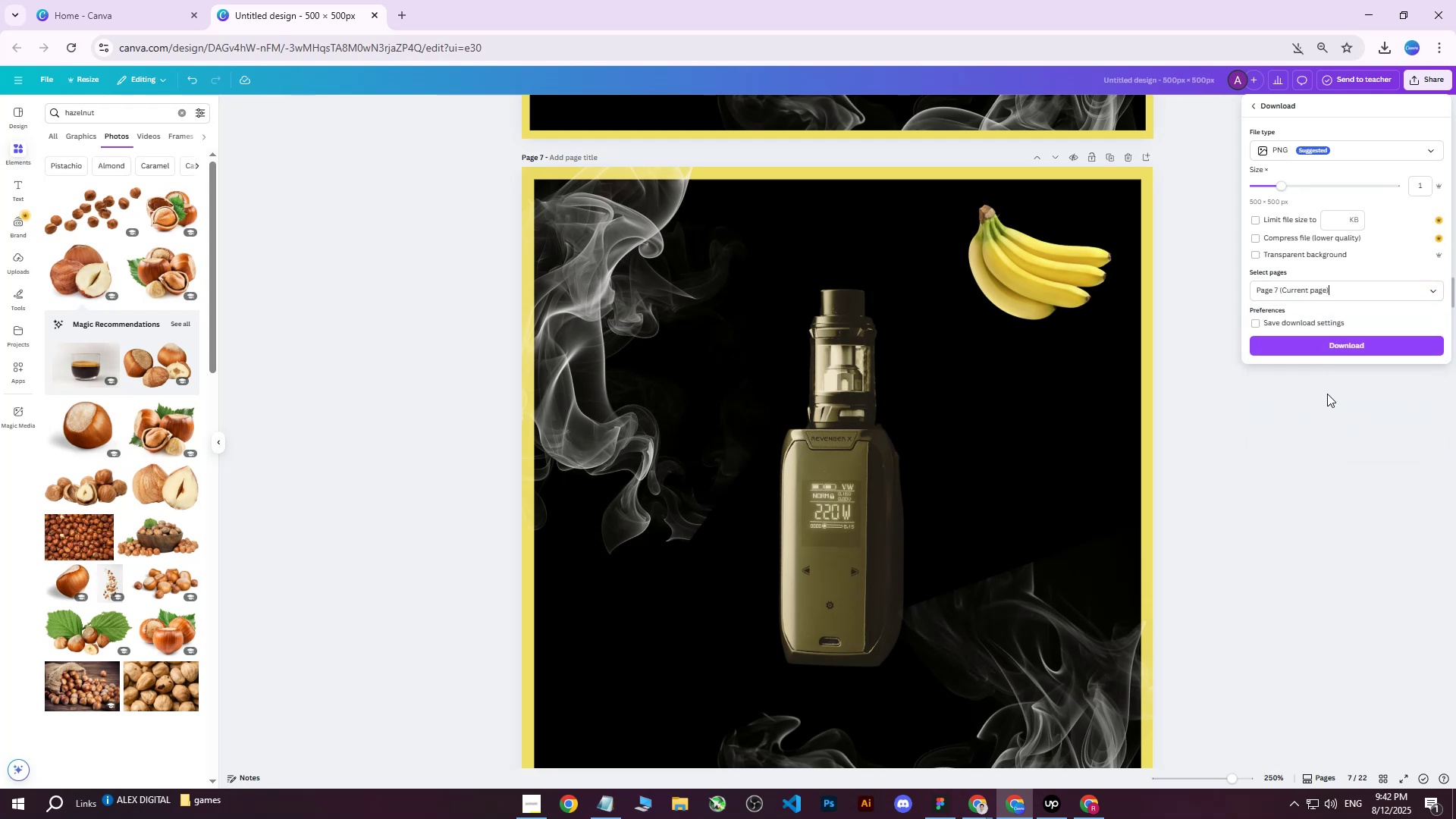 
double_click([1314, 350])
 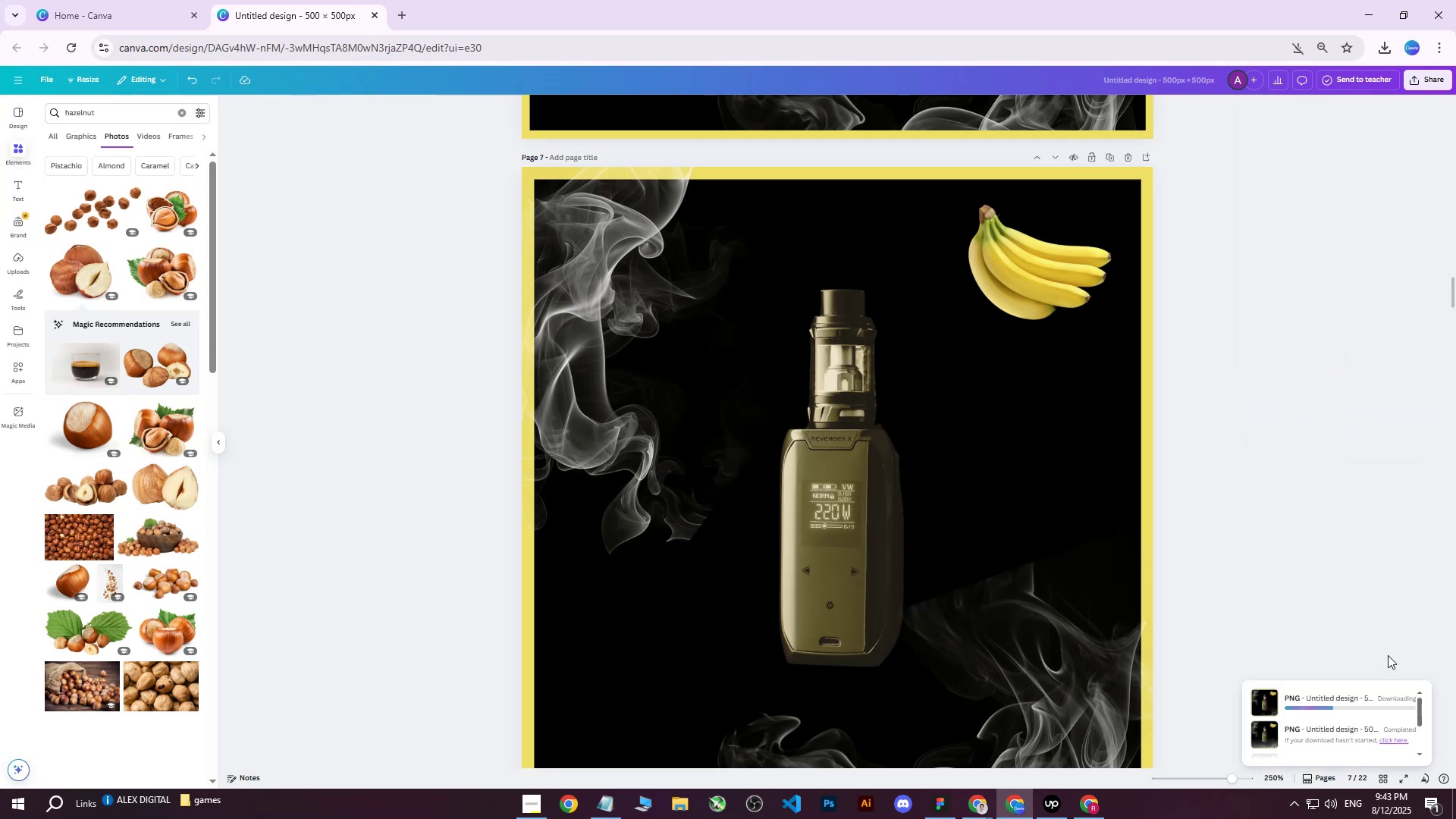 
left_click([1395, 708])
 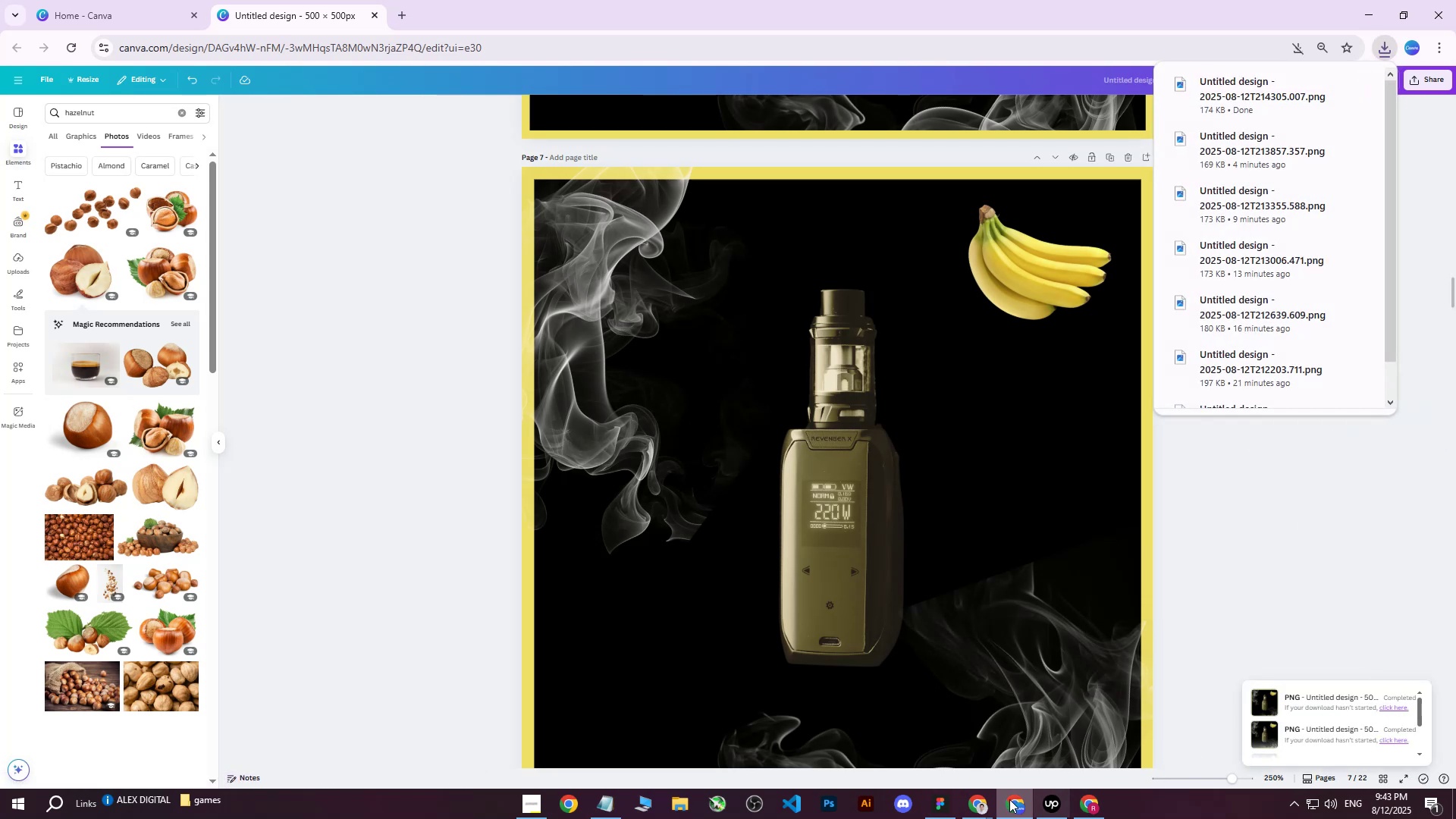 
left_click([950, 807])
 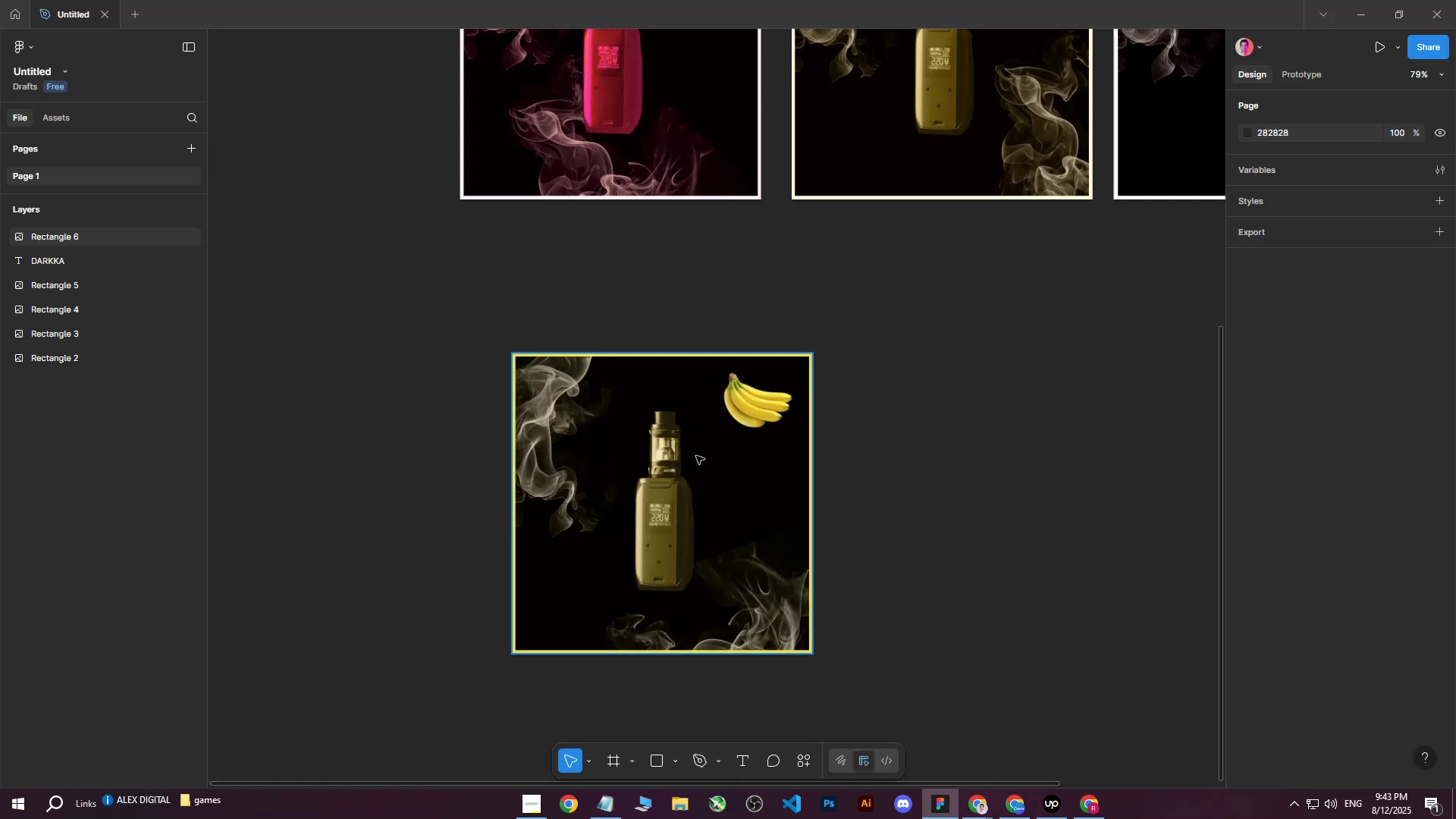 
left_click([695, 455])
 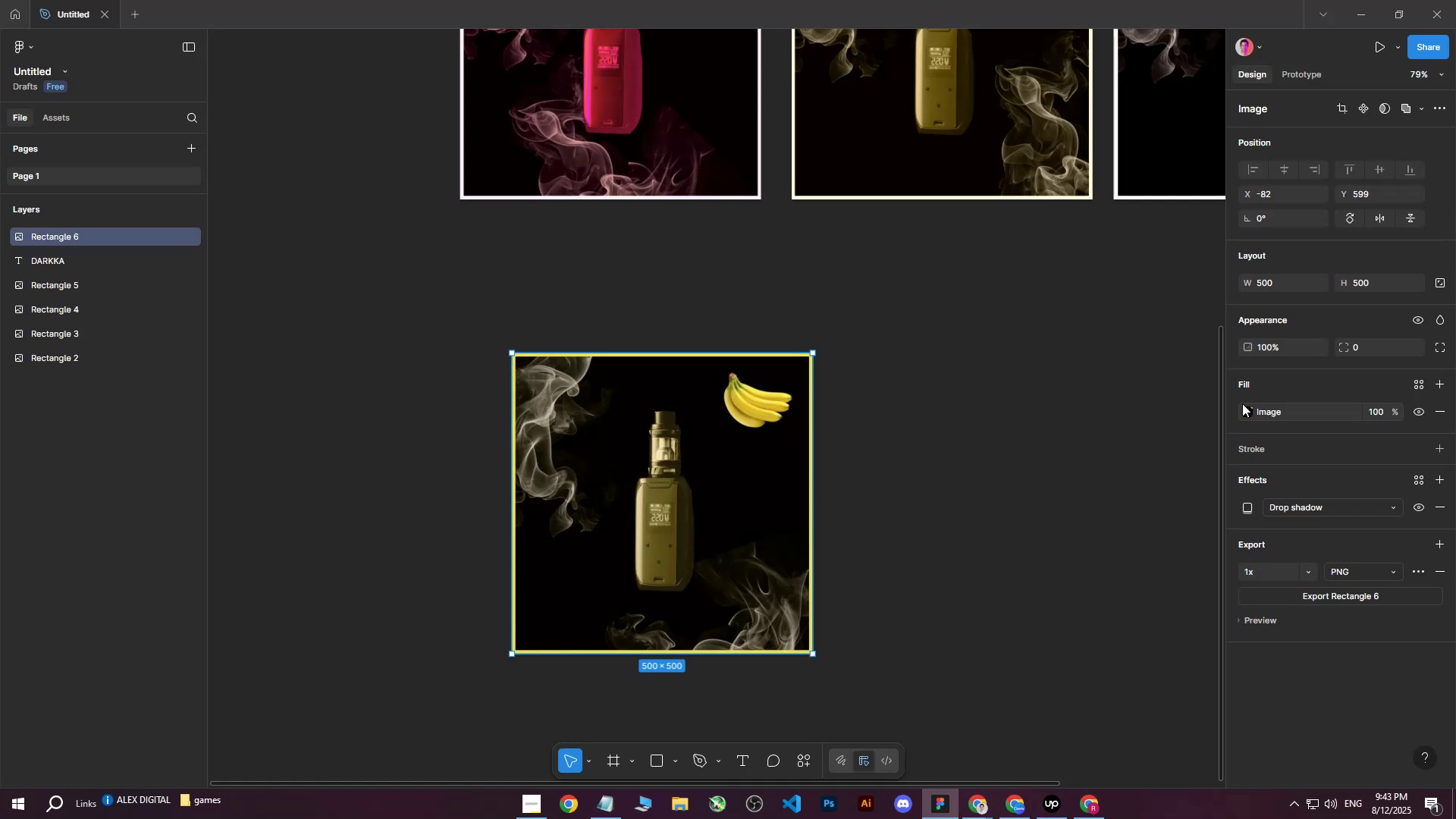 
left_click([1245, 412])
 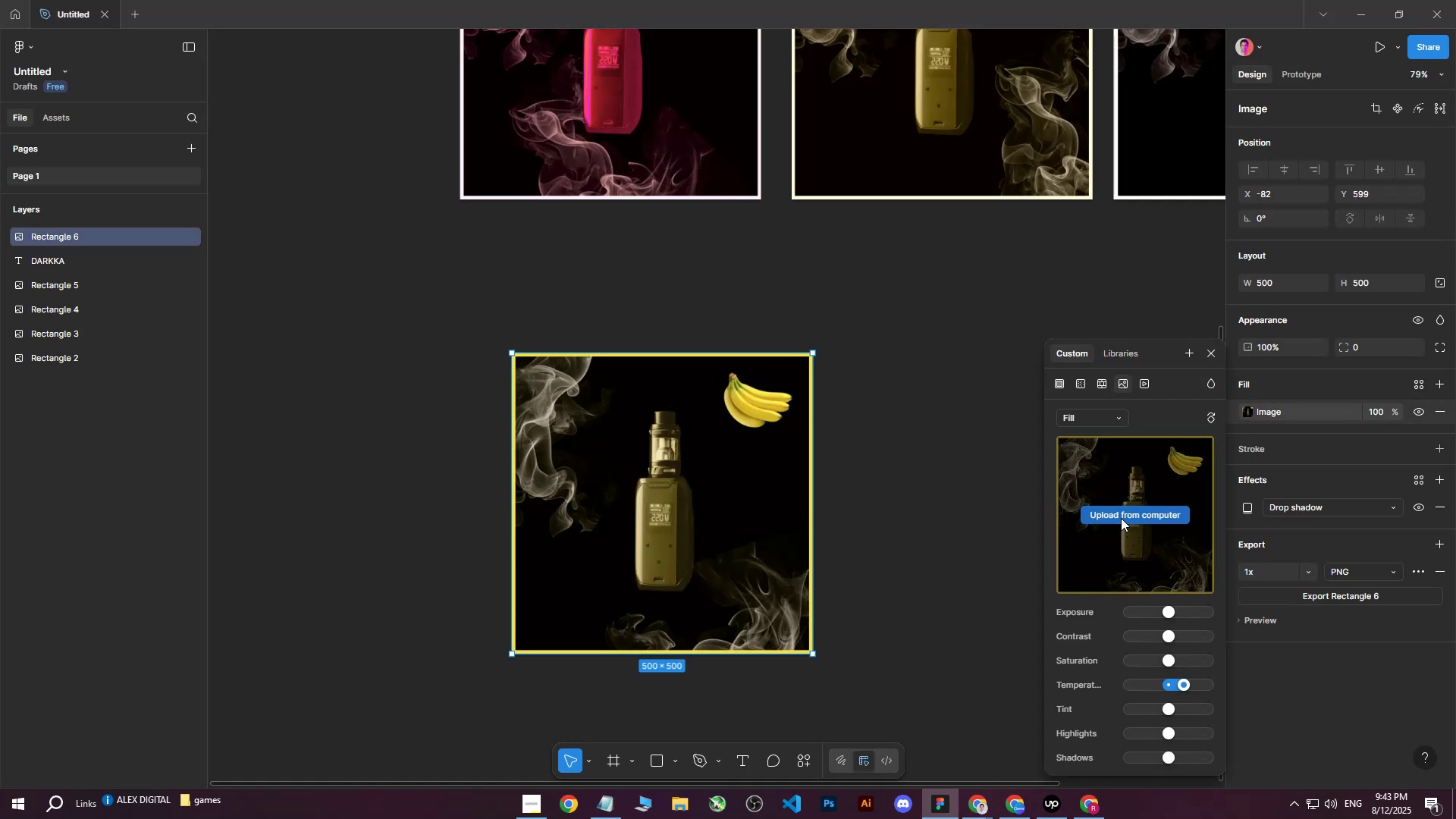 
left_click([1121, 518])
 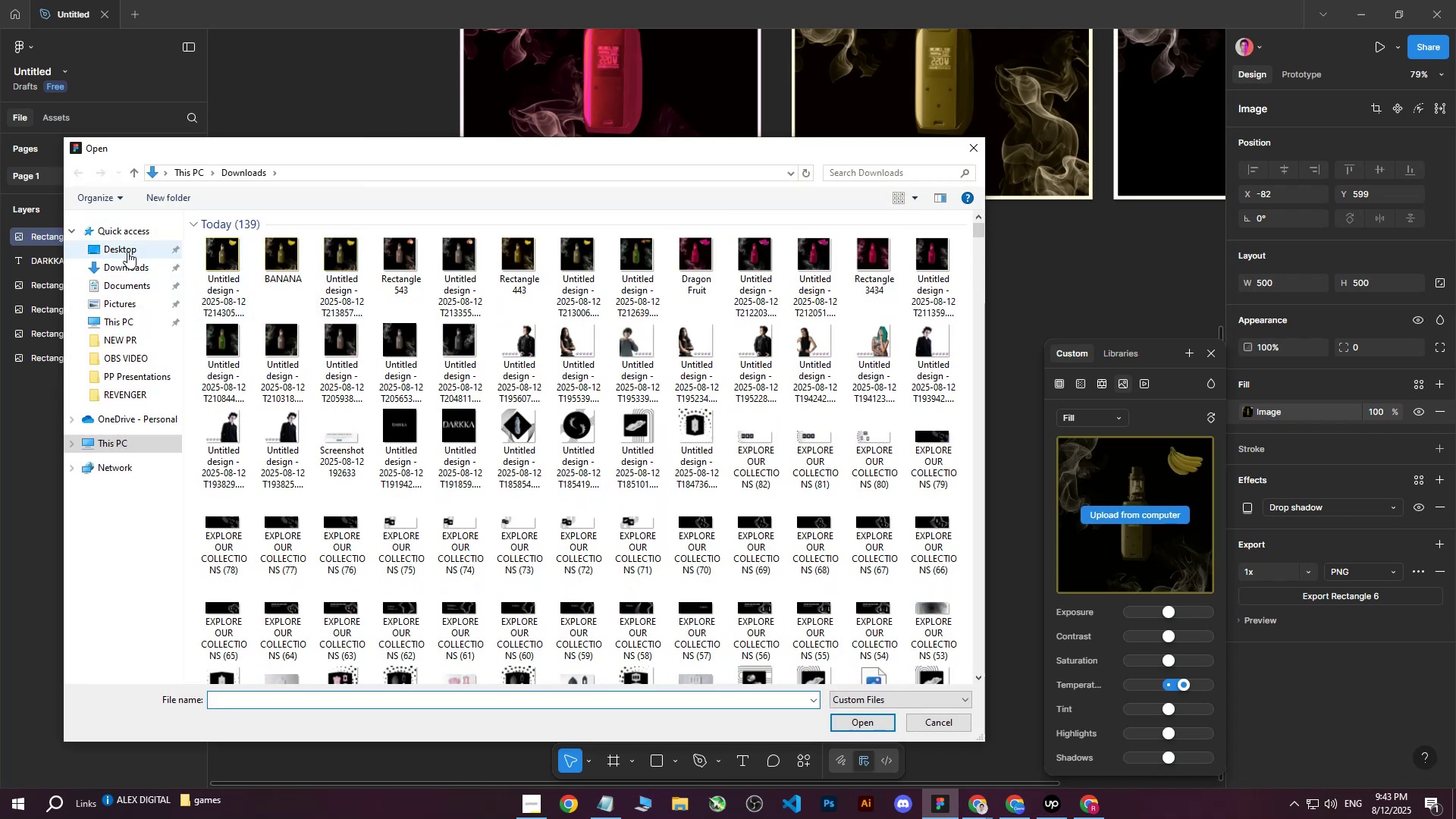 
double_click([118, 268])
 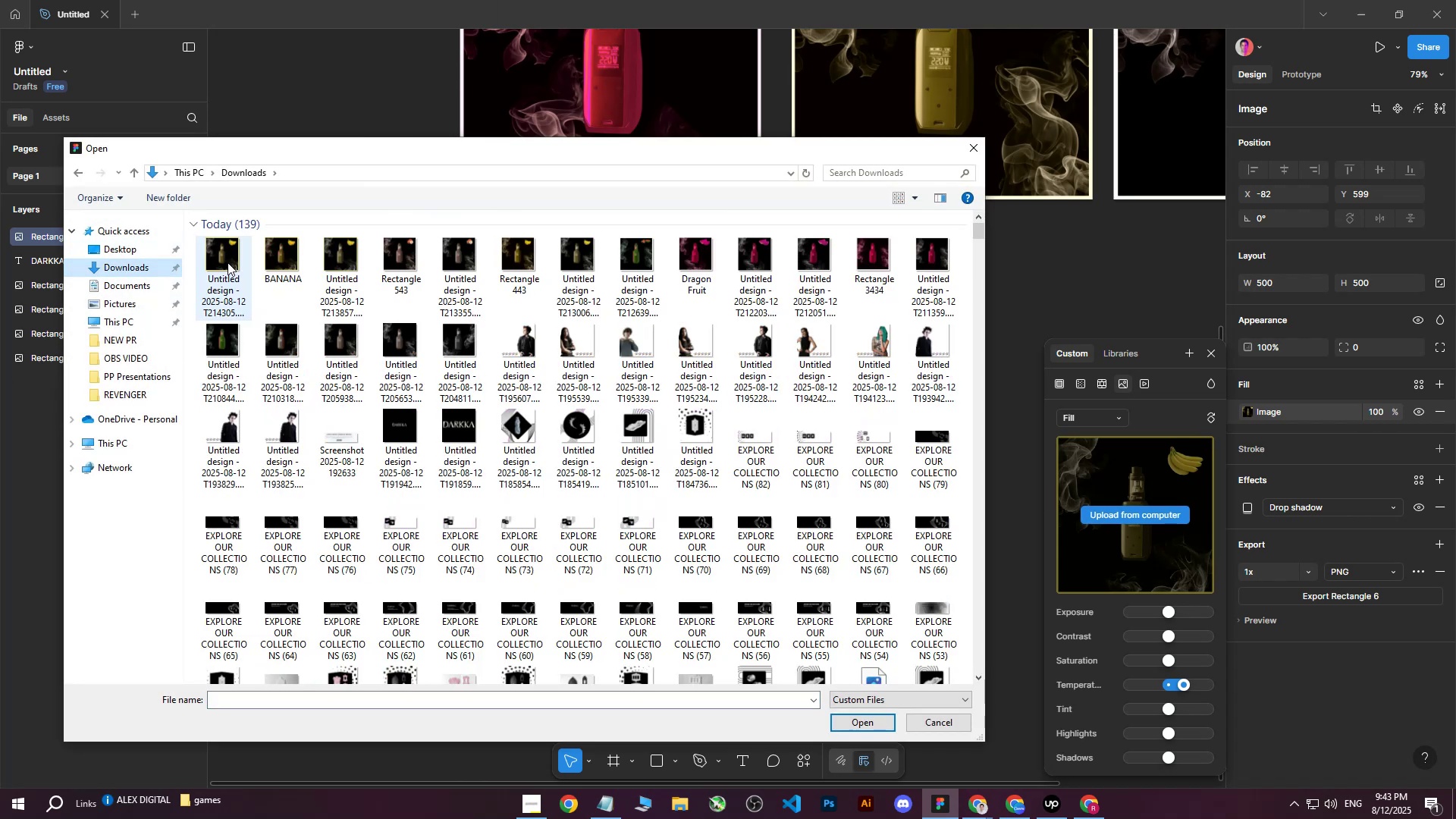 
left_click([228, 262])
 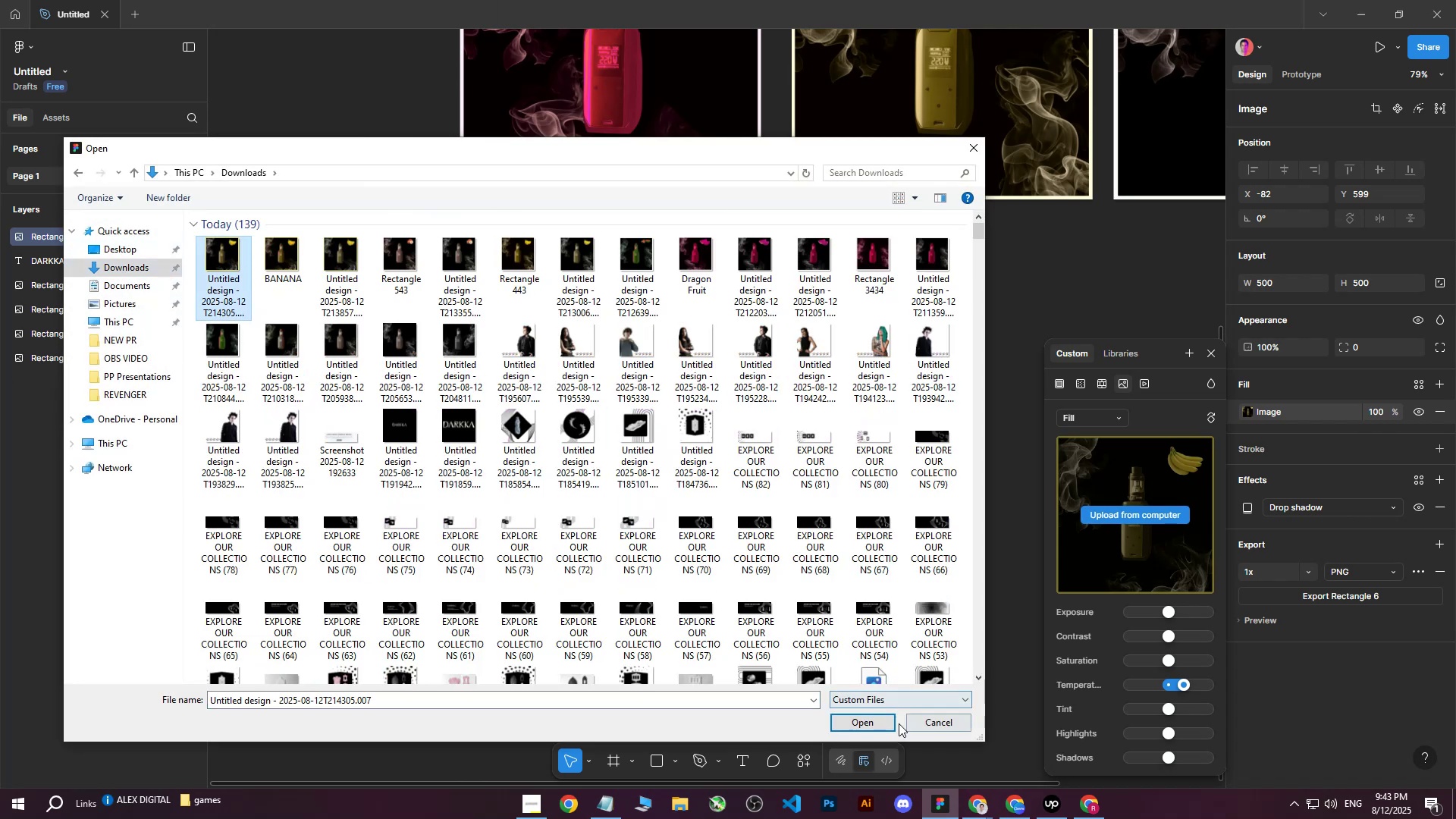 
left_click([880, 723])
 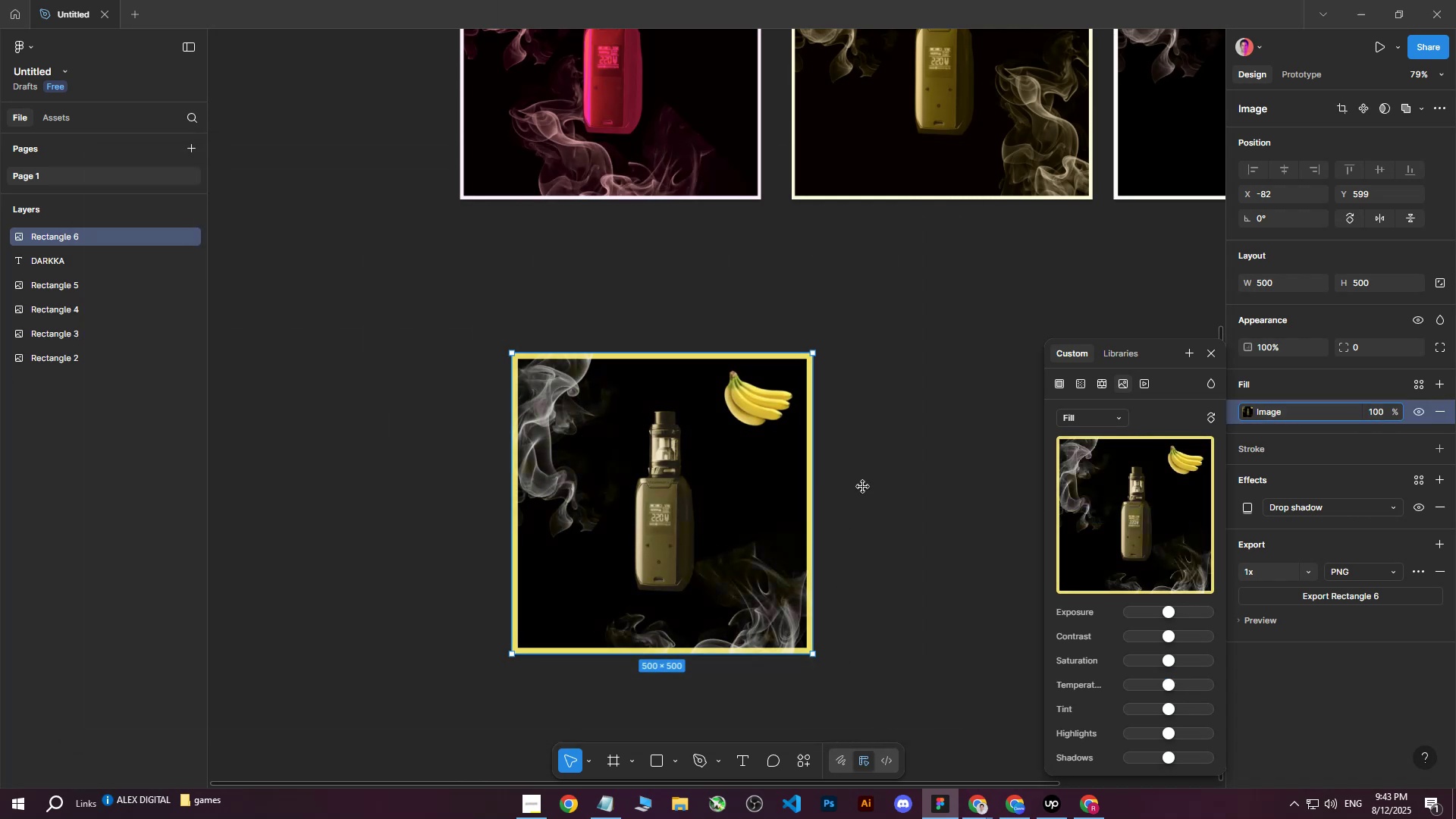 
double_click([863, 487])
 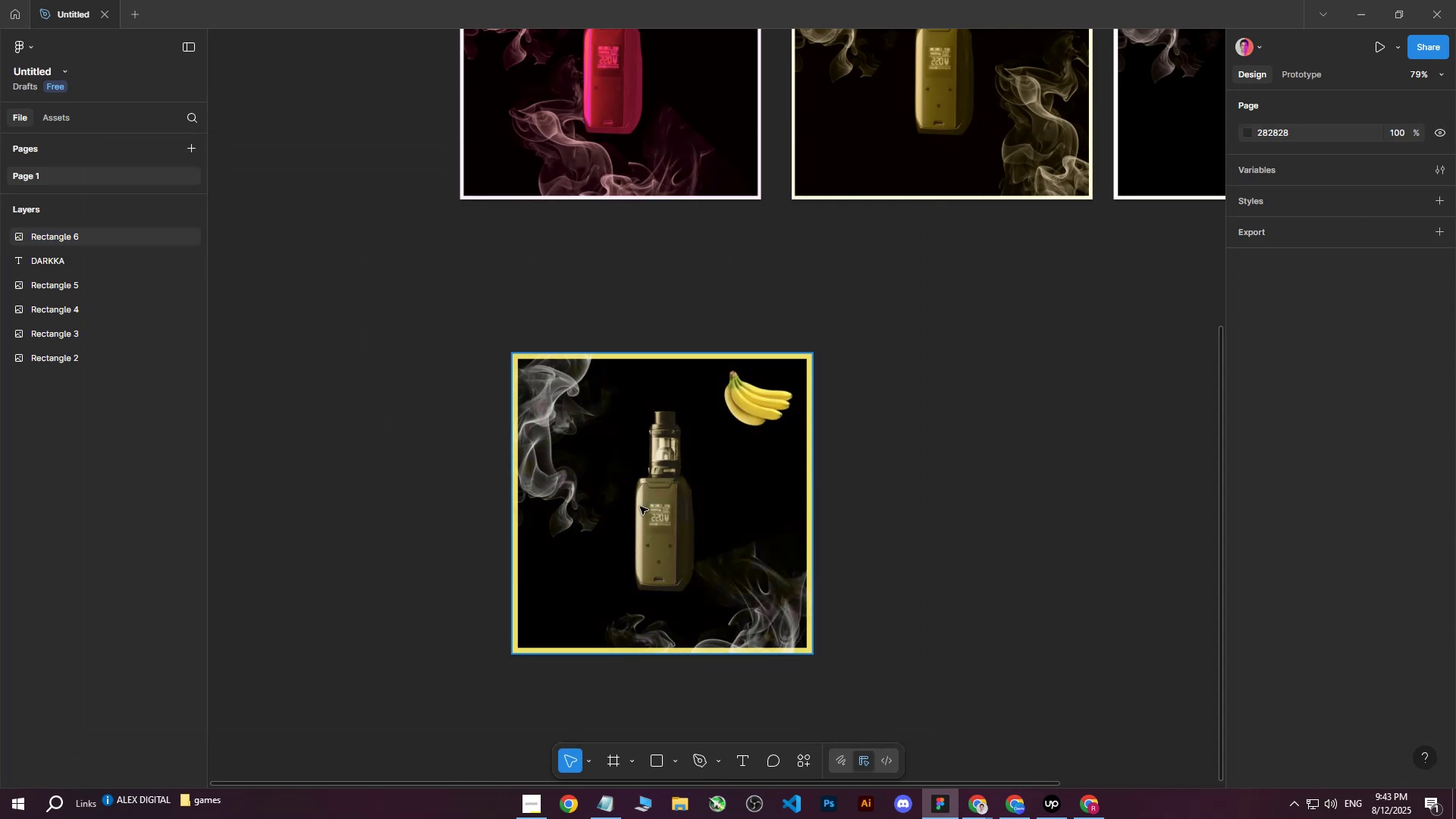 
hold_key(key=ControlLeft, duration=0.77)
scroll: coordinate [833, 613], scroll_direction: none, amount: 0.0
 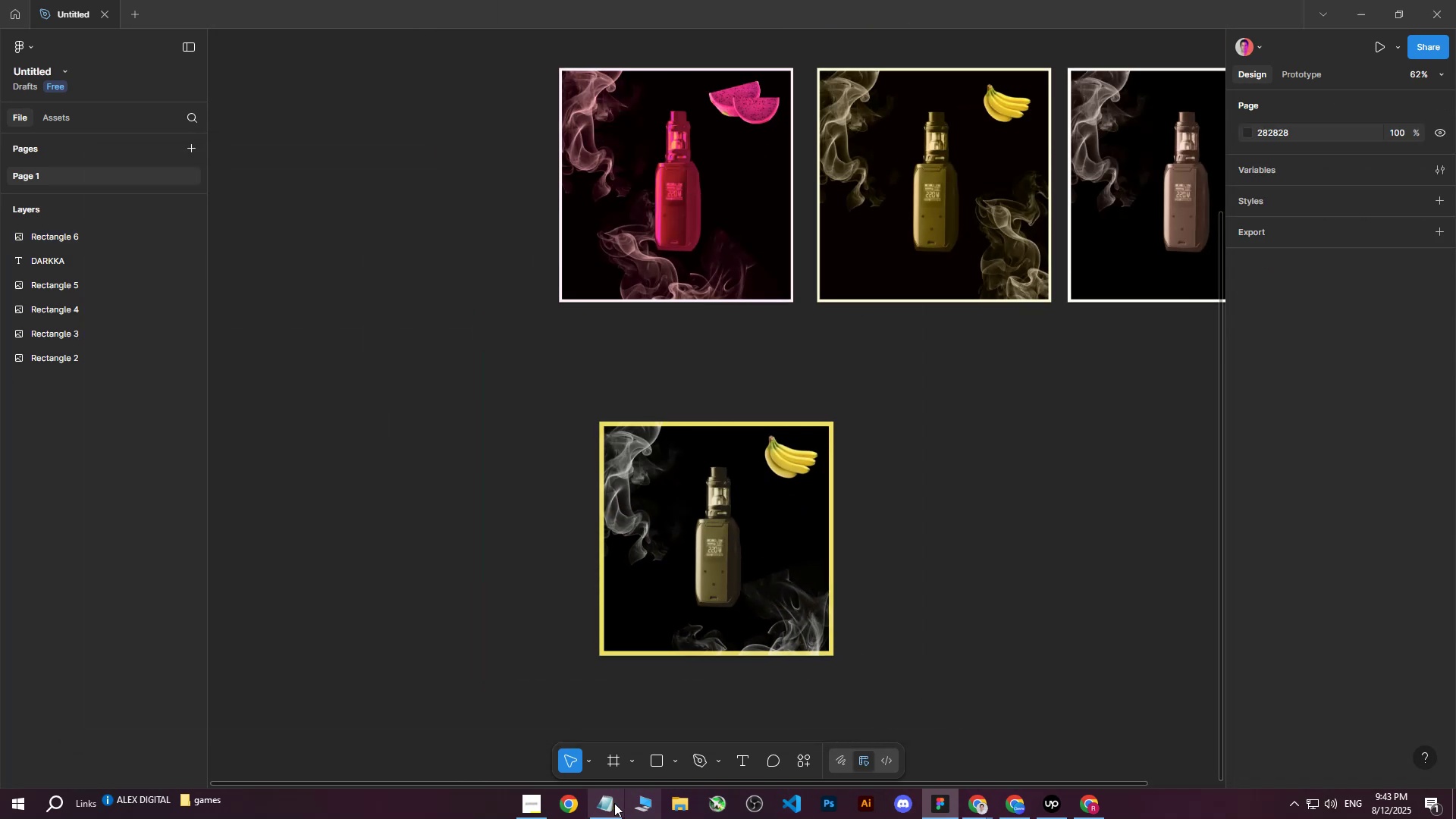 
mouse_move([679, 793])
 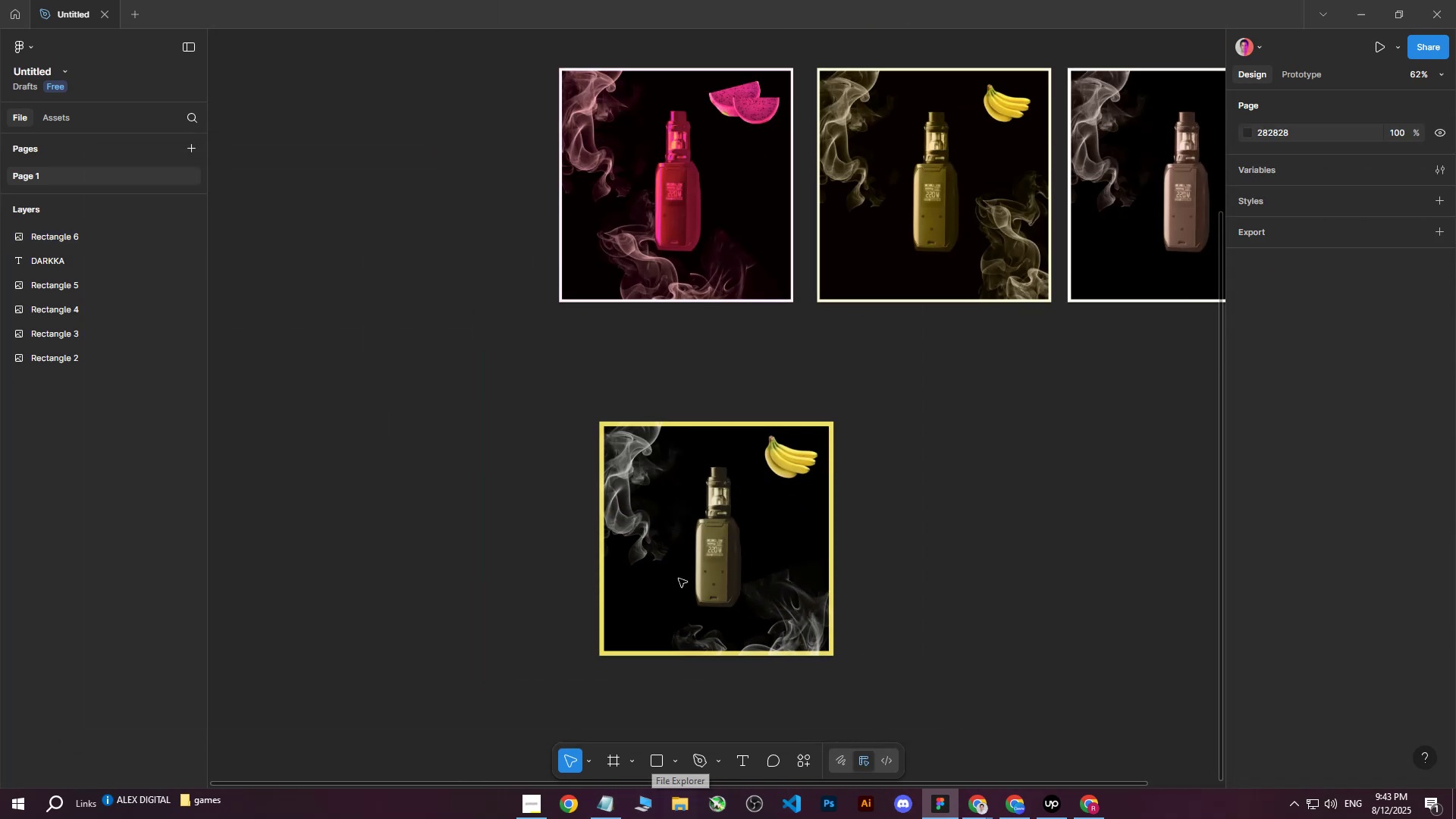 
hold_key(key=ControlLeft, duration=1.14)
scroll: coordinate [642, 471], scroll_direction: up, amount: 12.0
 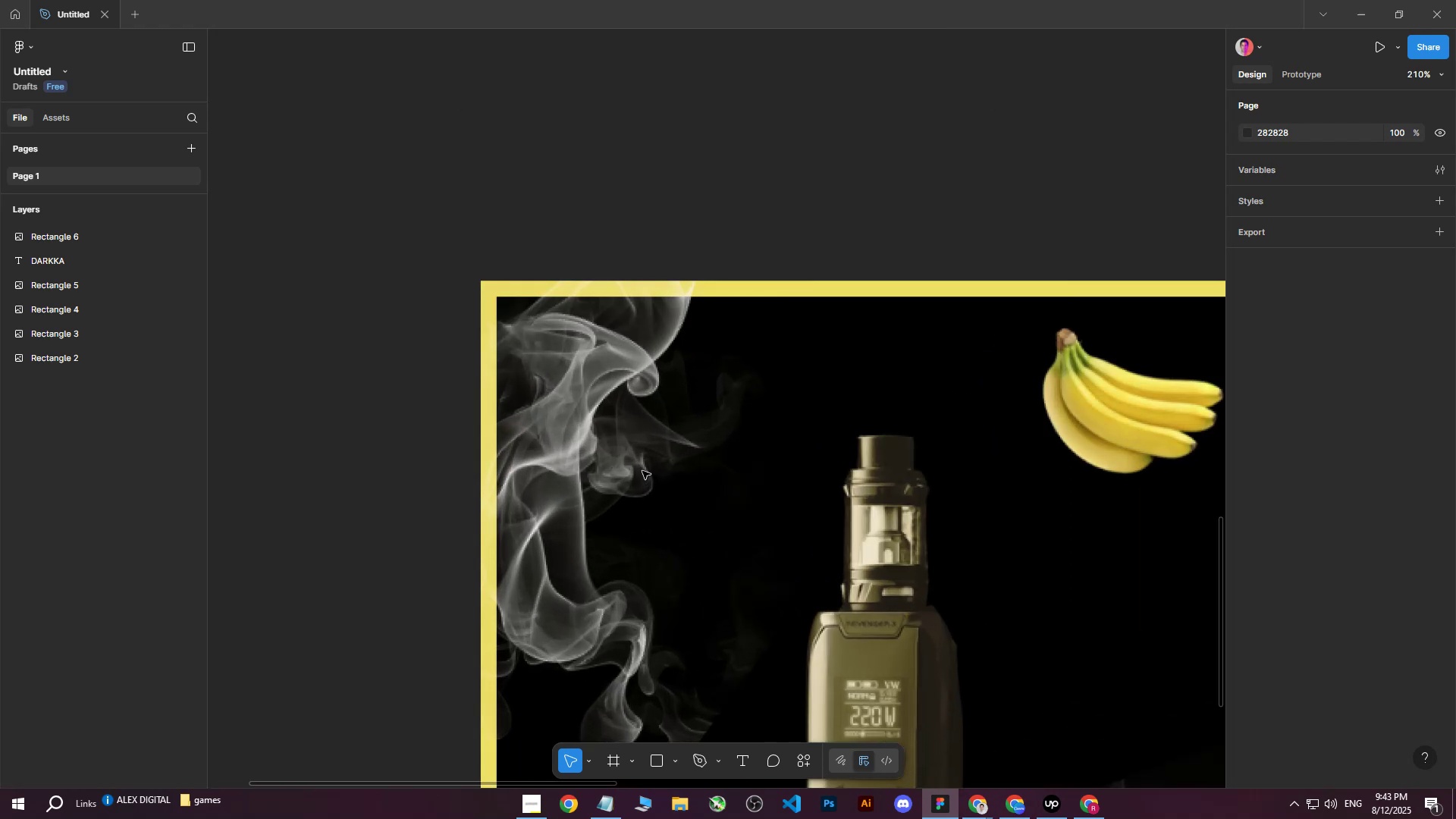 
hold_key(key=ControlLeft, duration=0.52)
scroll: coordinate [651, 477], scroll_direction: down, amount: 6.0
 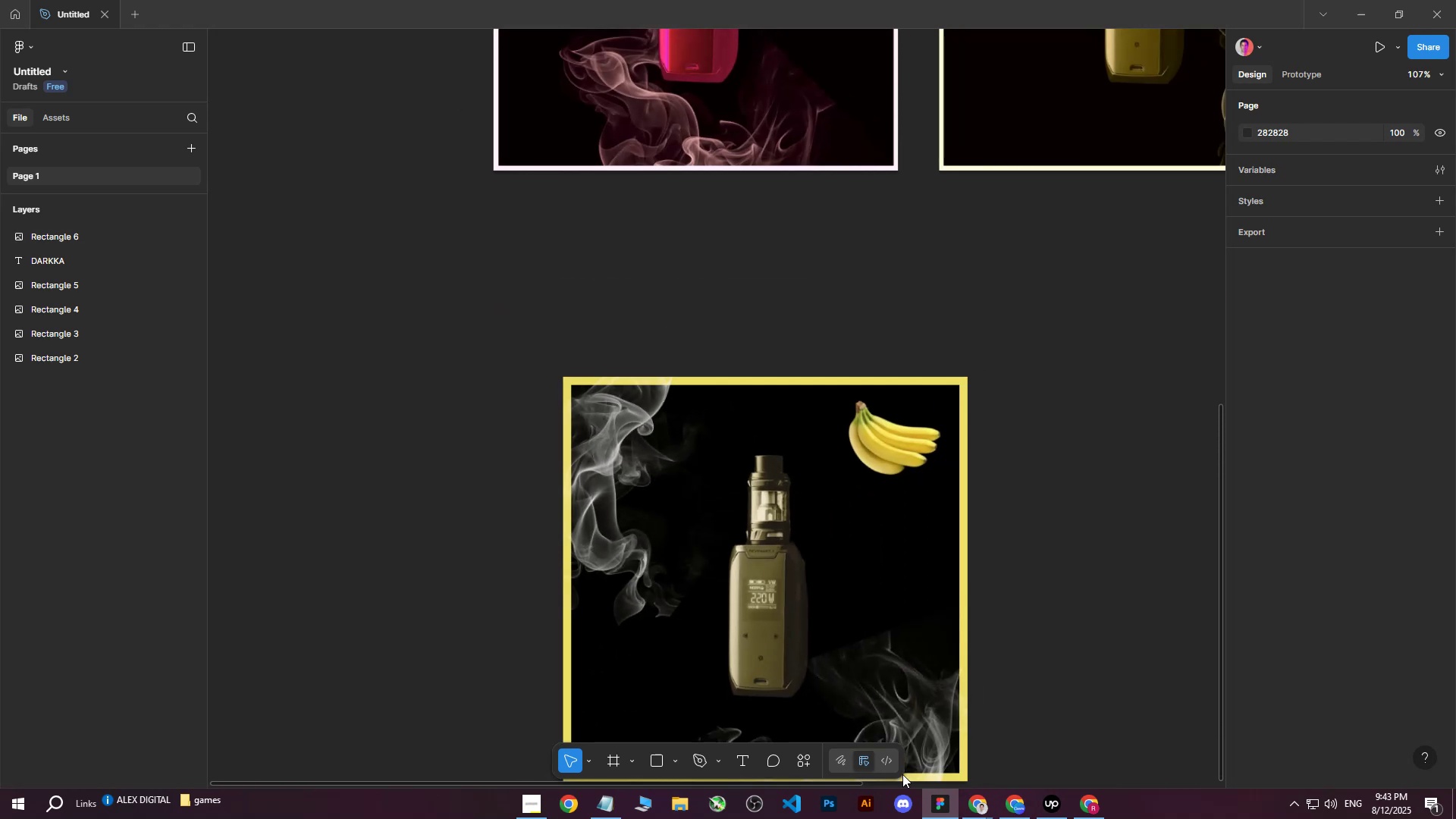 
key(Control+ControlLeft)
 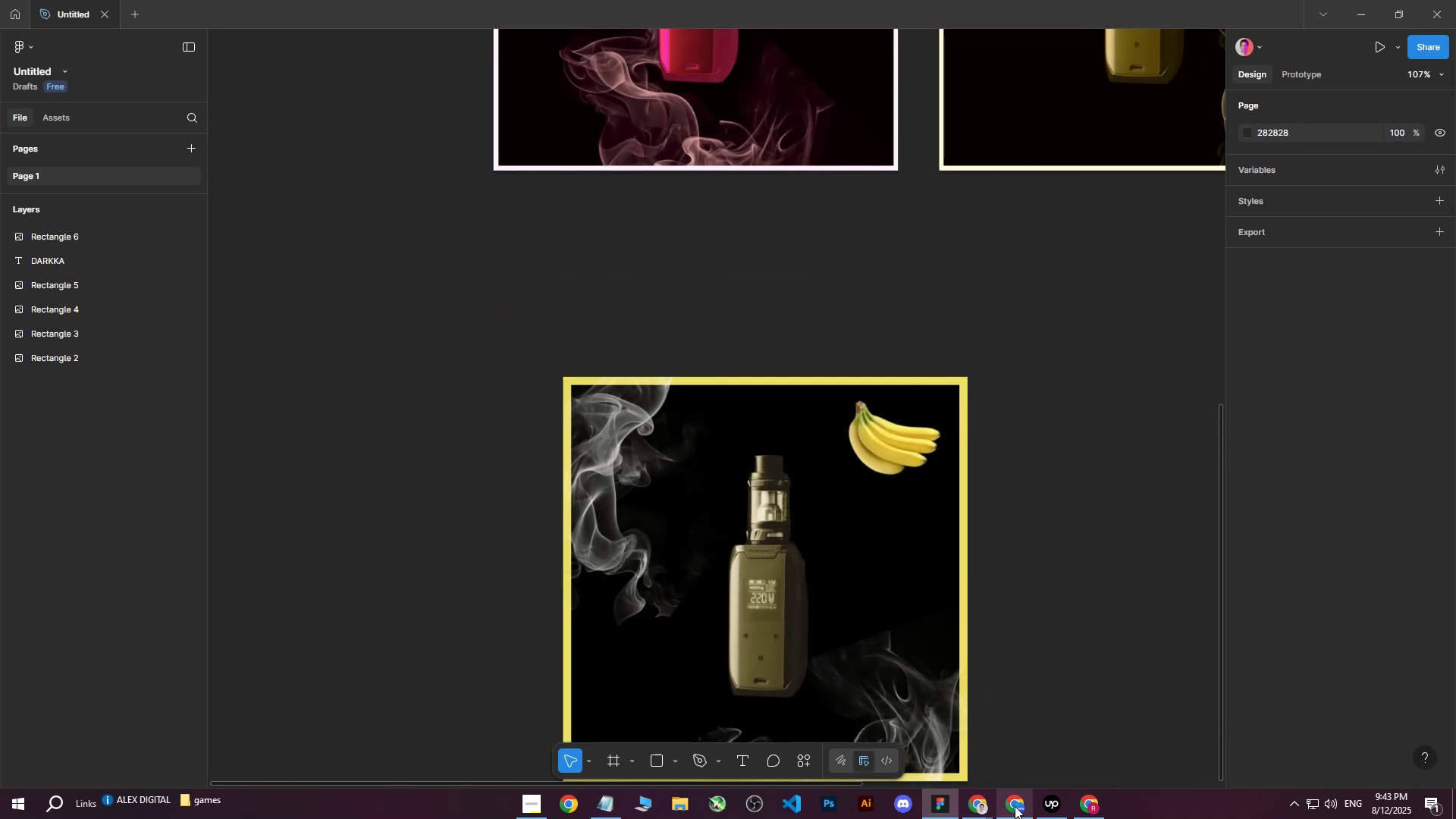 
left_click([1015, 806])
 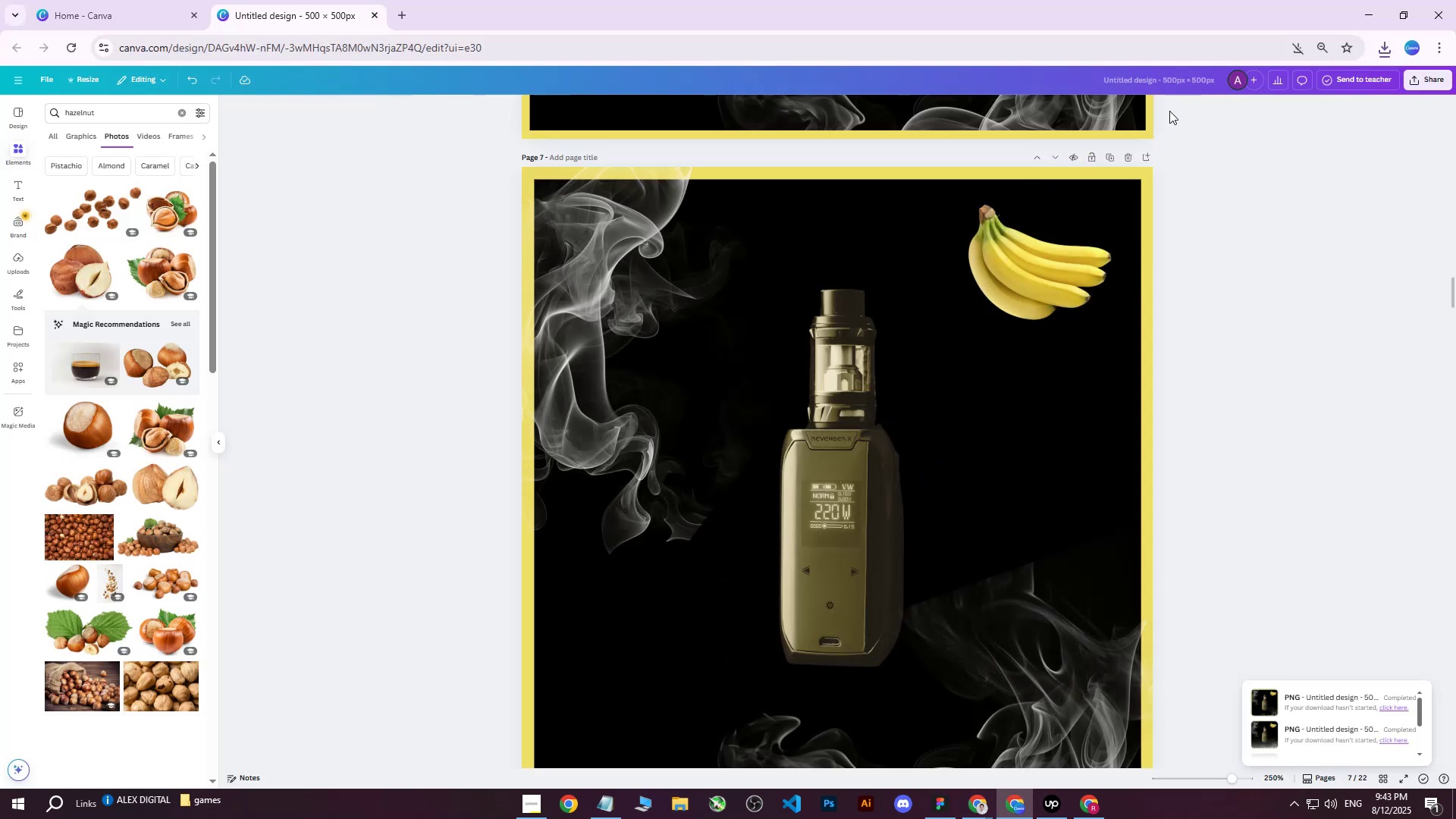 
left_click([808, 378])
 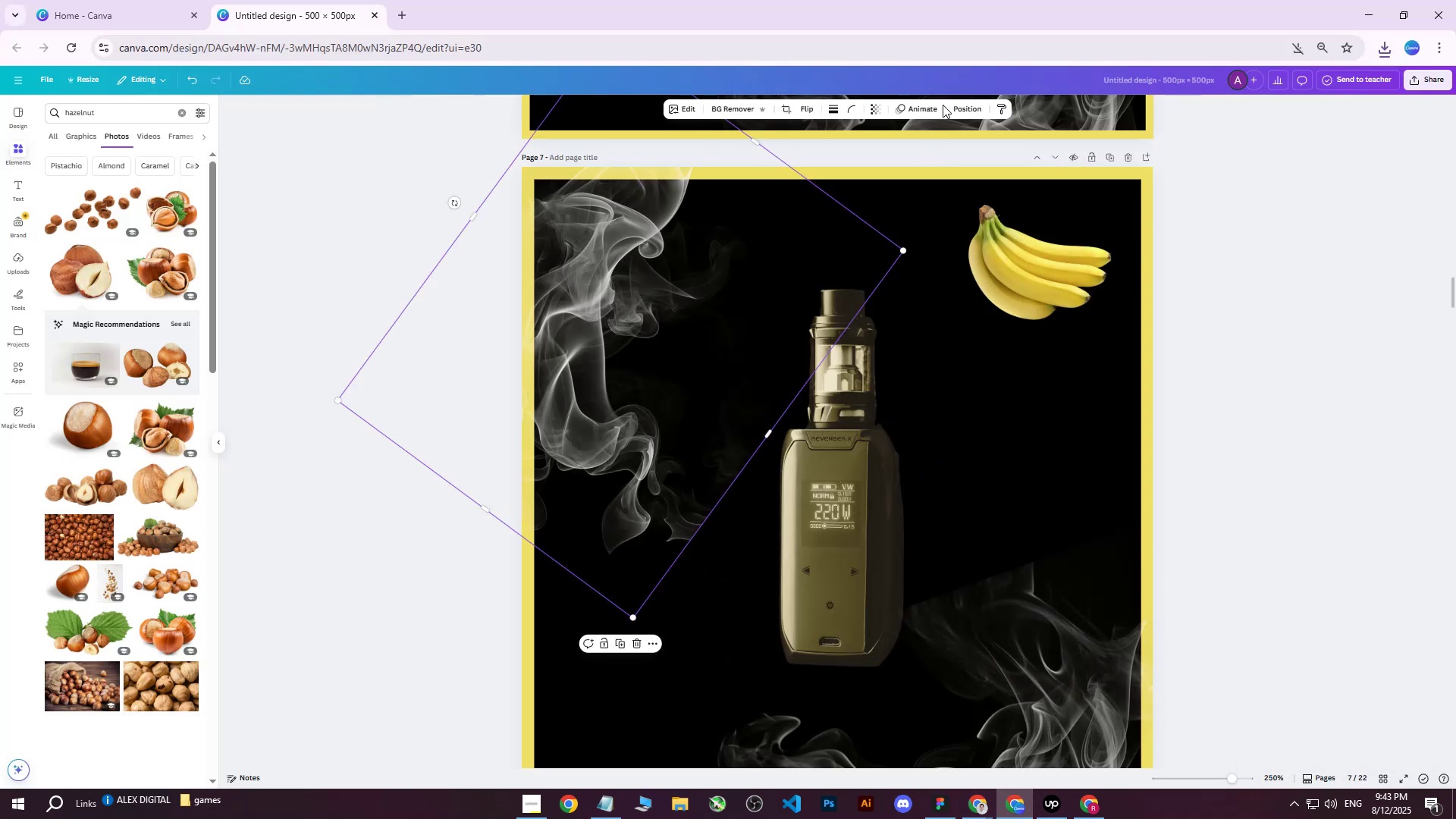 
left_click([956, 104])
 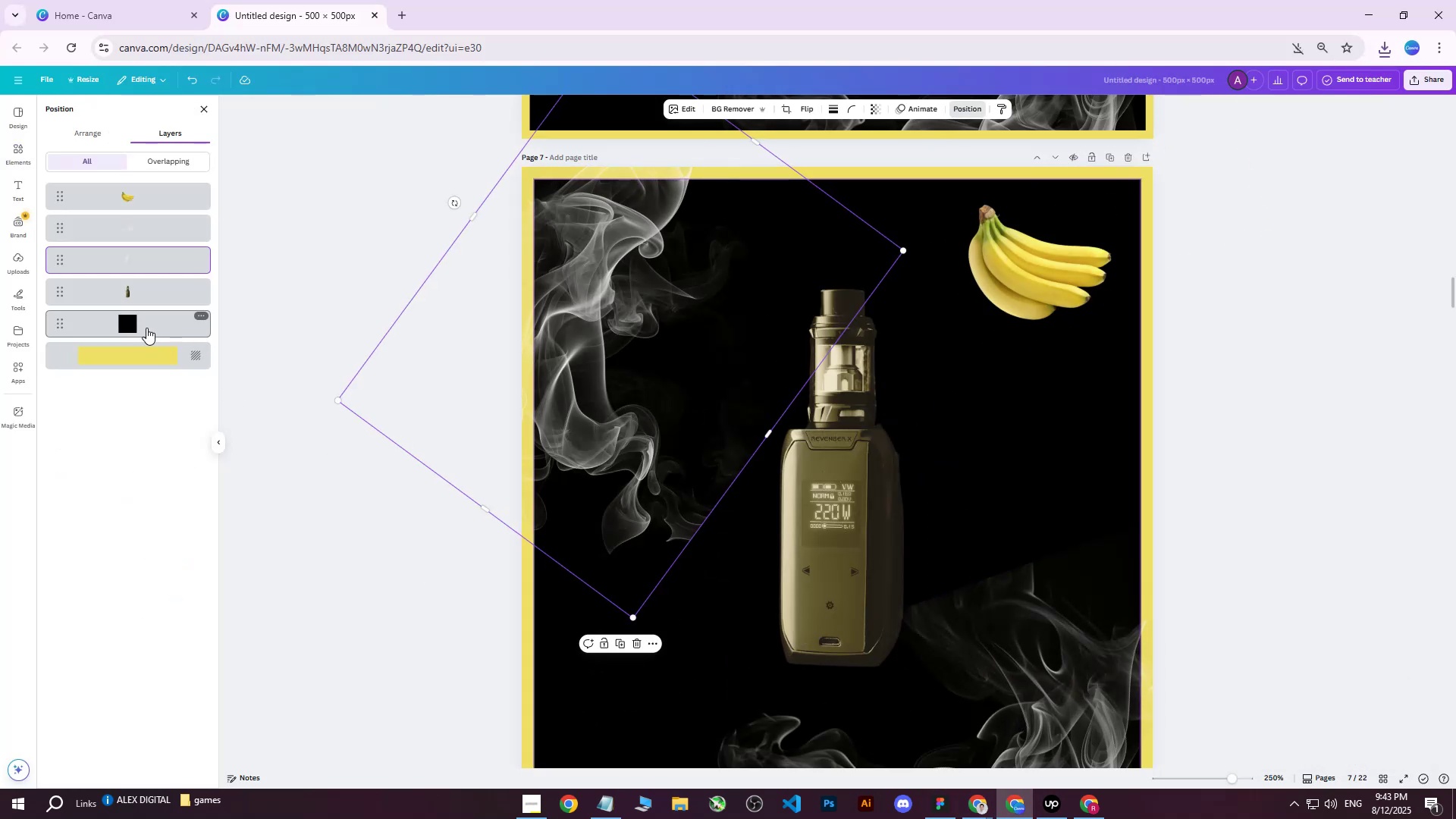 
wait(8.45)
 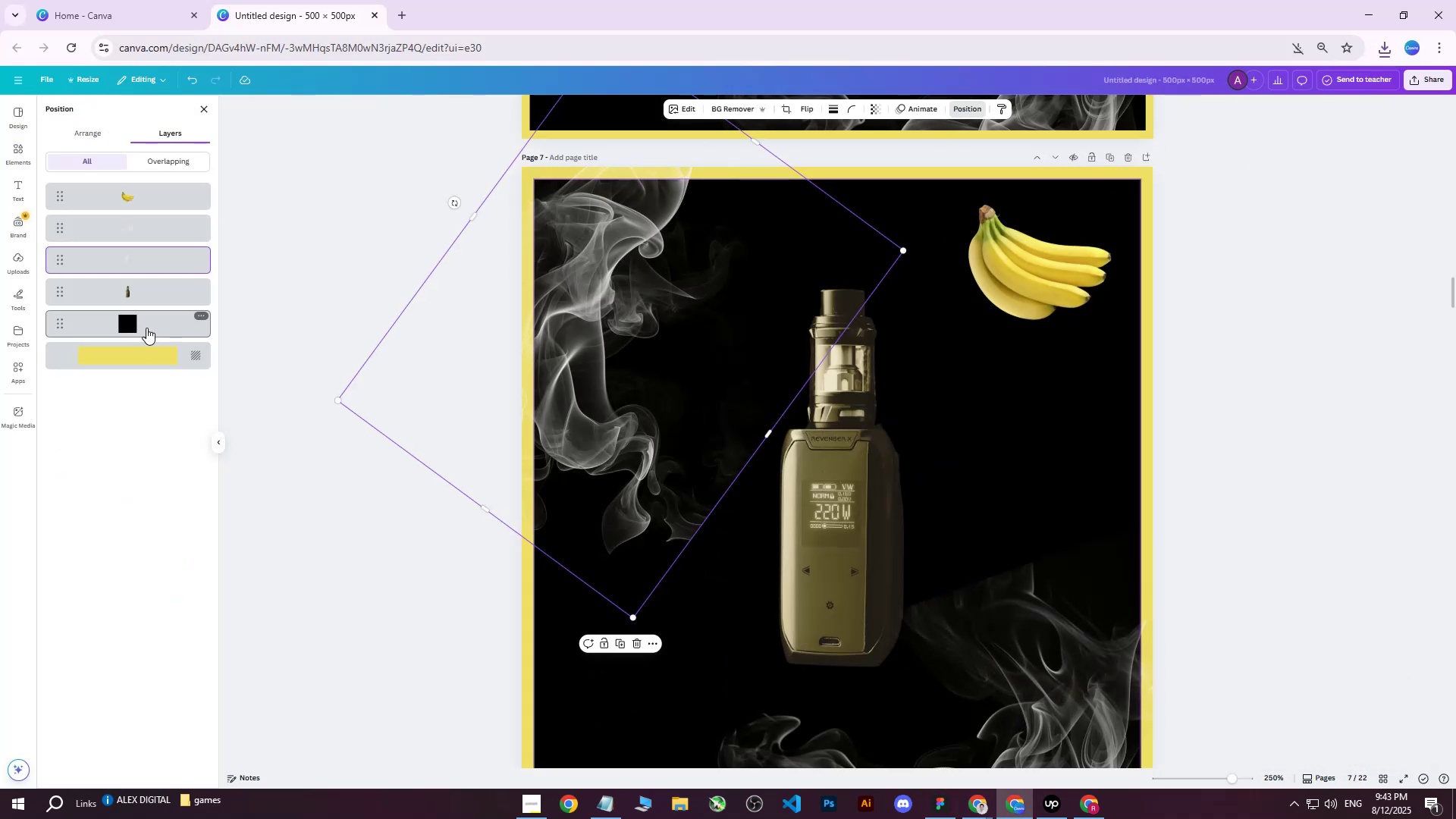 
mouse_move([130, 342])
 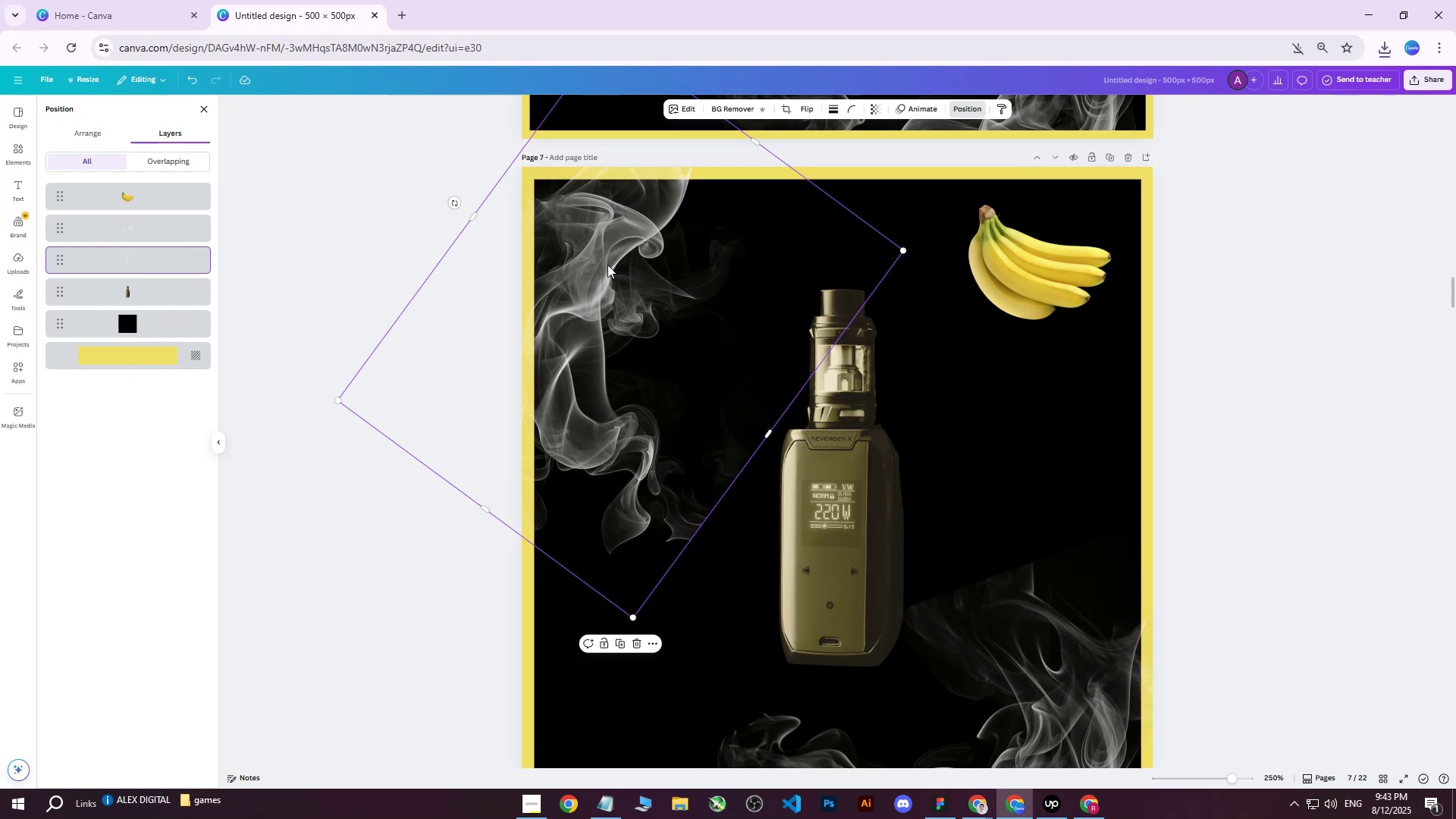 
left_click([607, 265])
 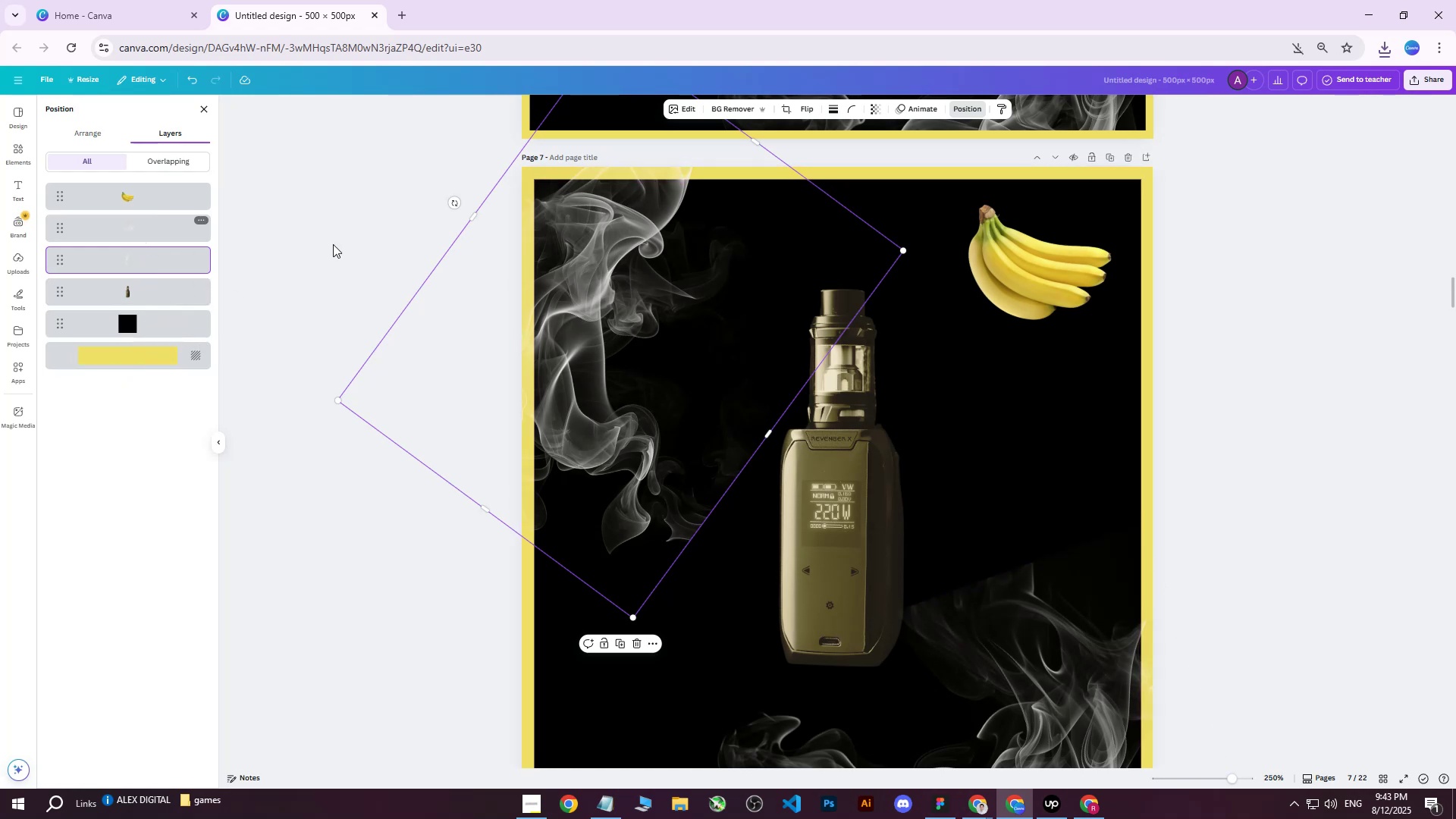 
left_click([1307, 281])
 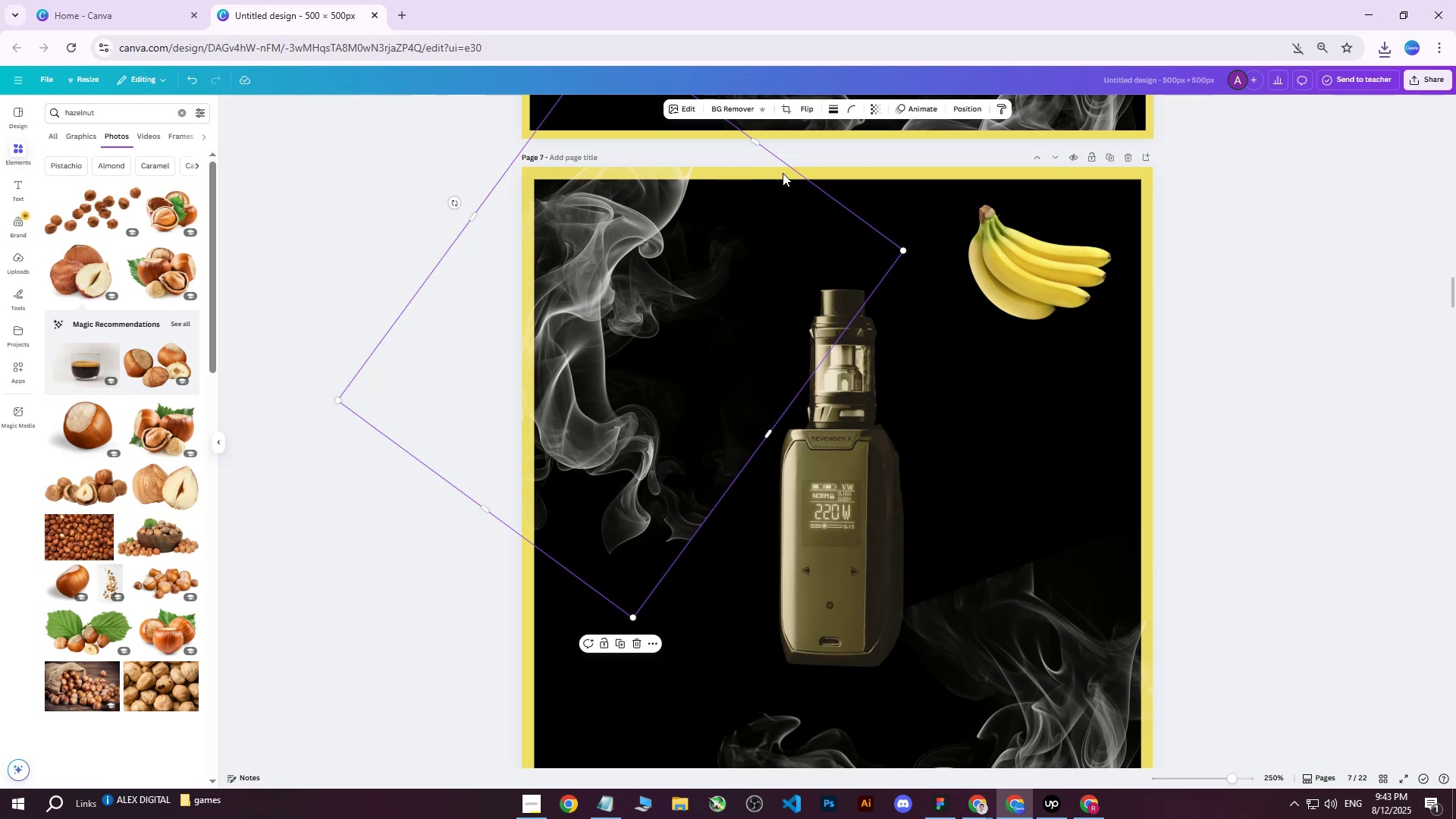 
left_click([855, 174])
 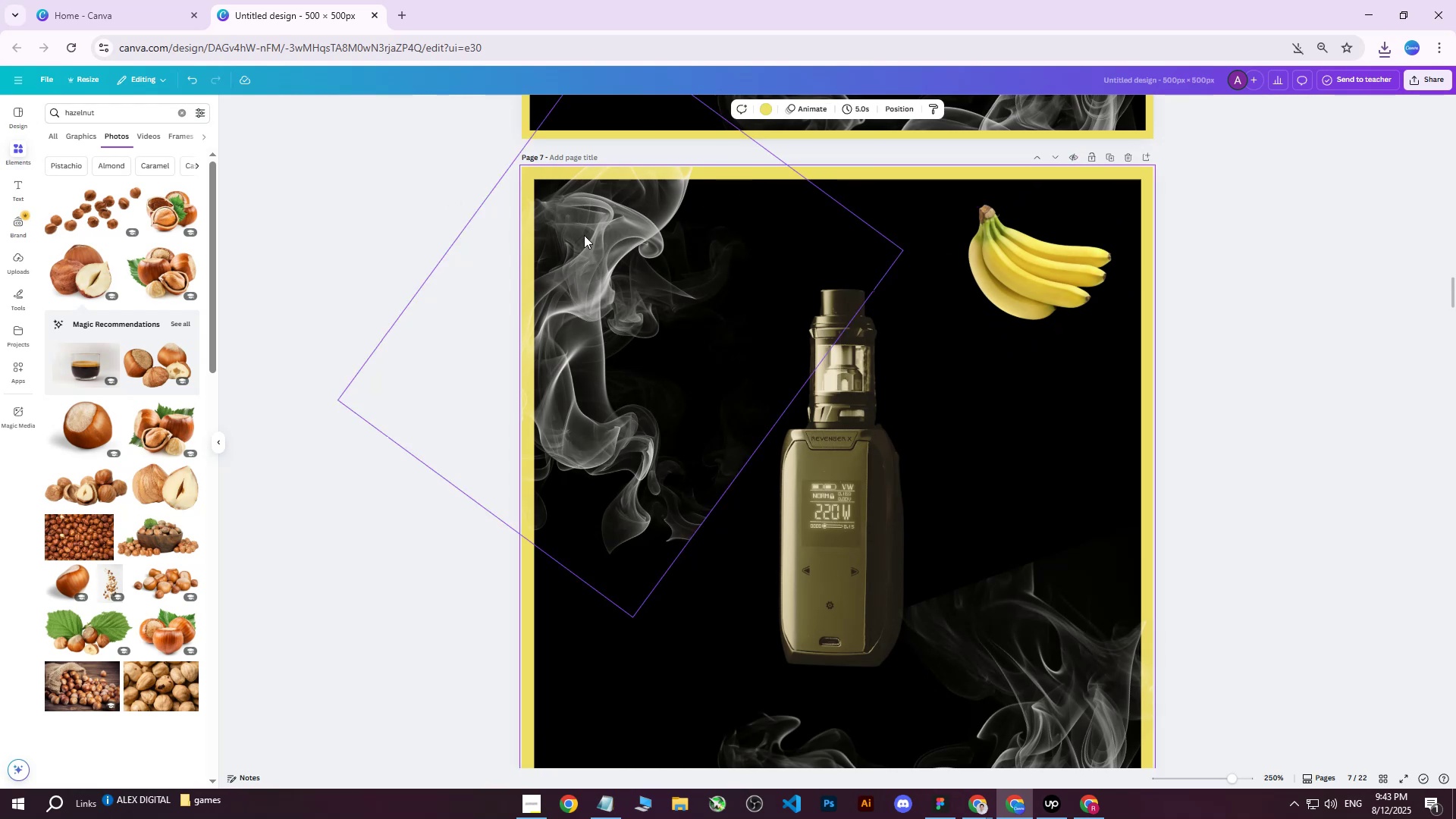 
left_click([594, 263])
 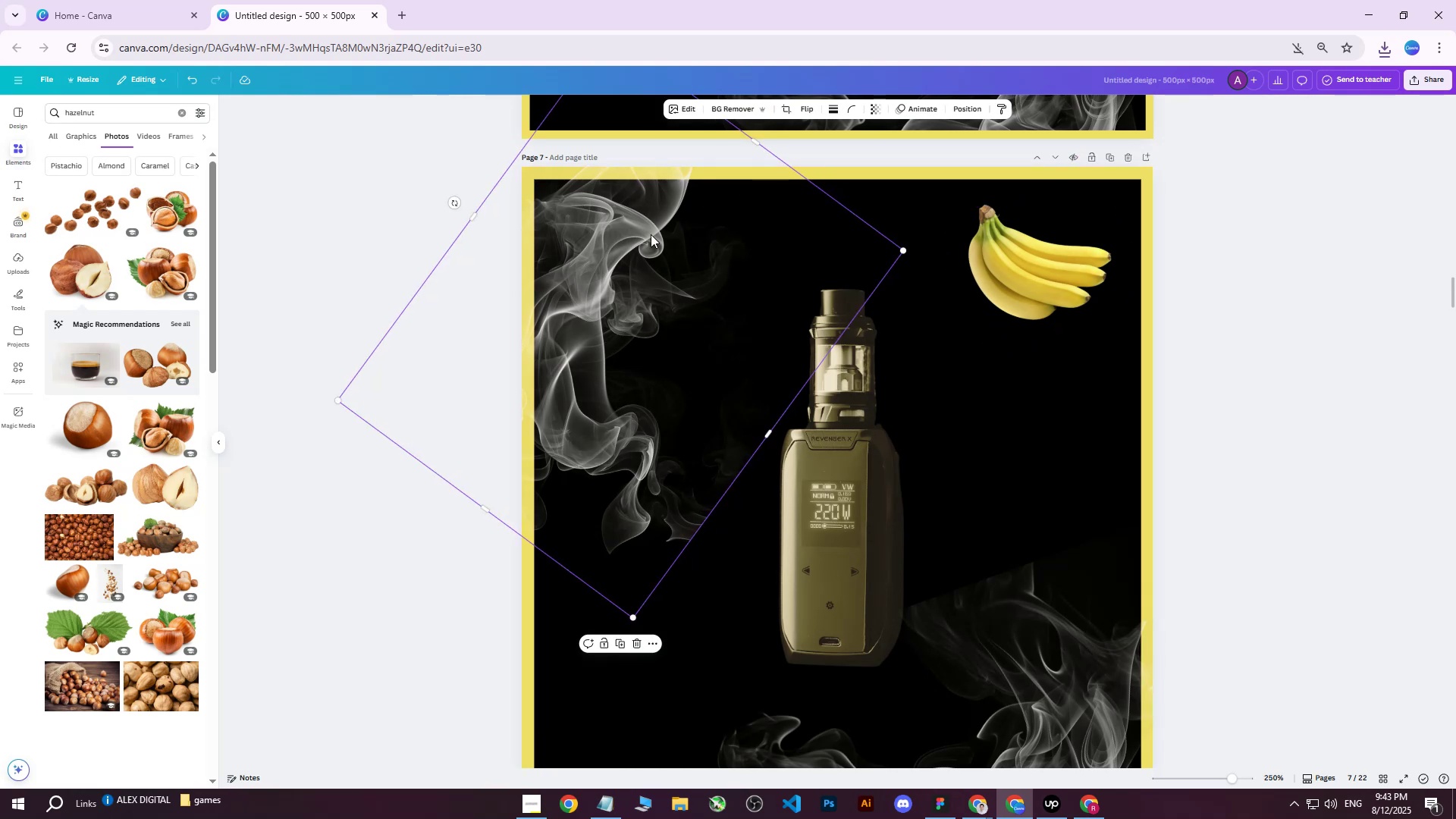 
left_click([968, 112])
 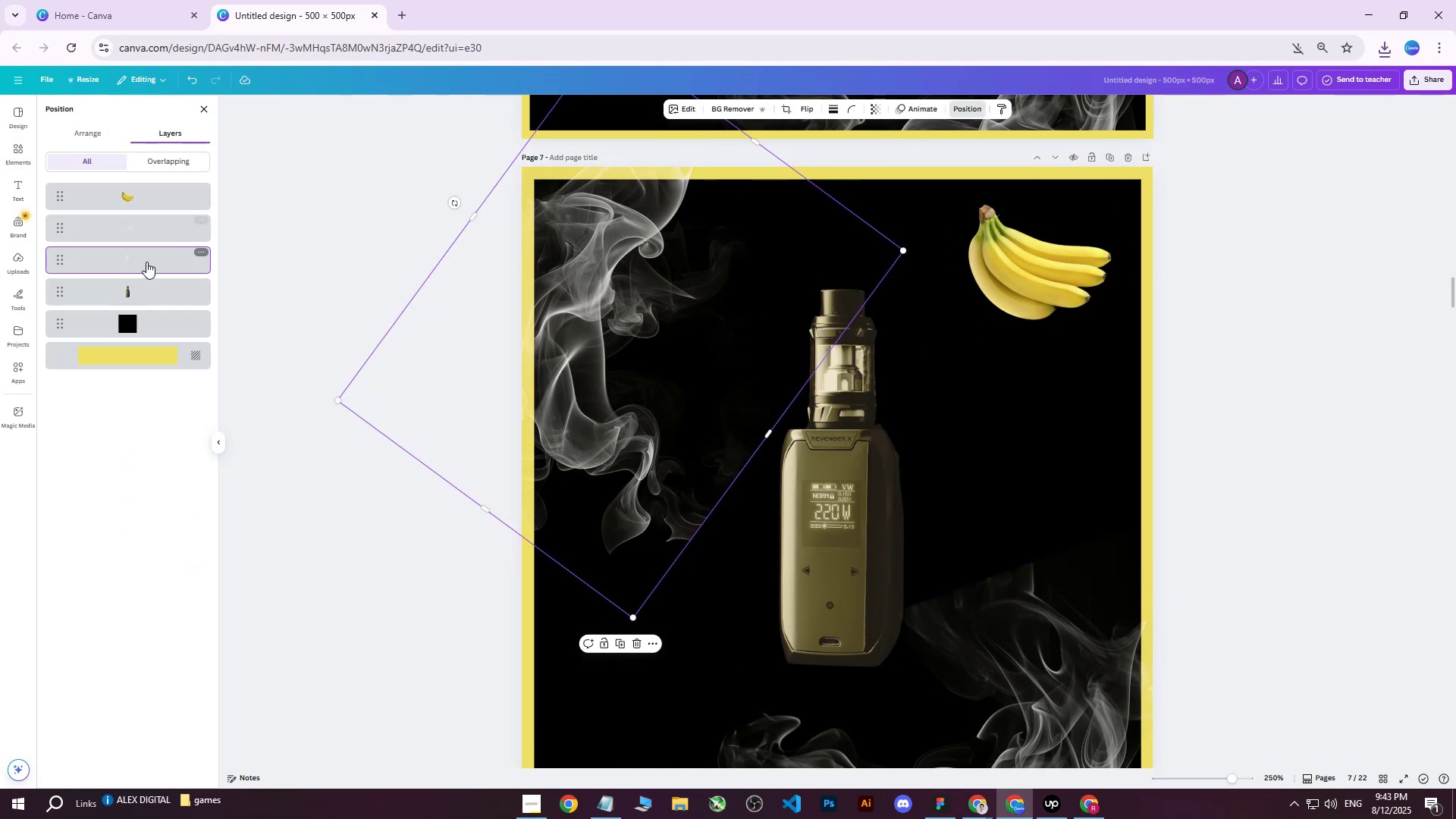 
left_click_drag(start_coordinate=[133, 263], to_coordinate=[141, 341])
 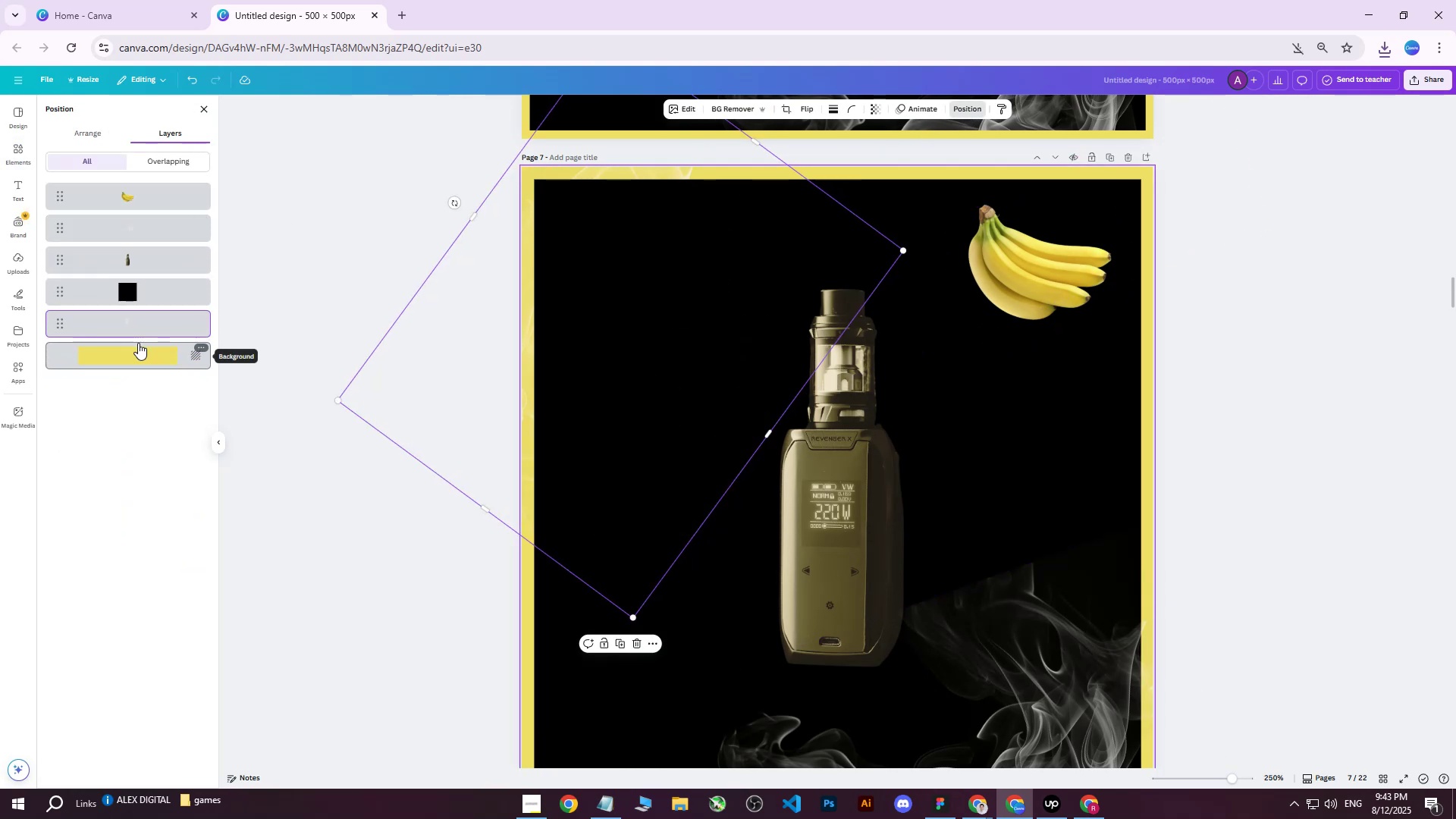 
left_click_drag(start_coordinate=[135, 315], to_coordinate=[133, 278])
 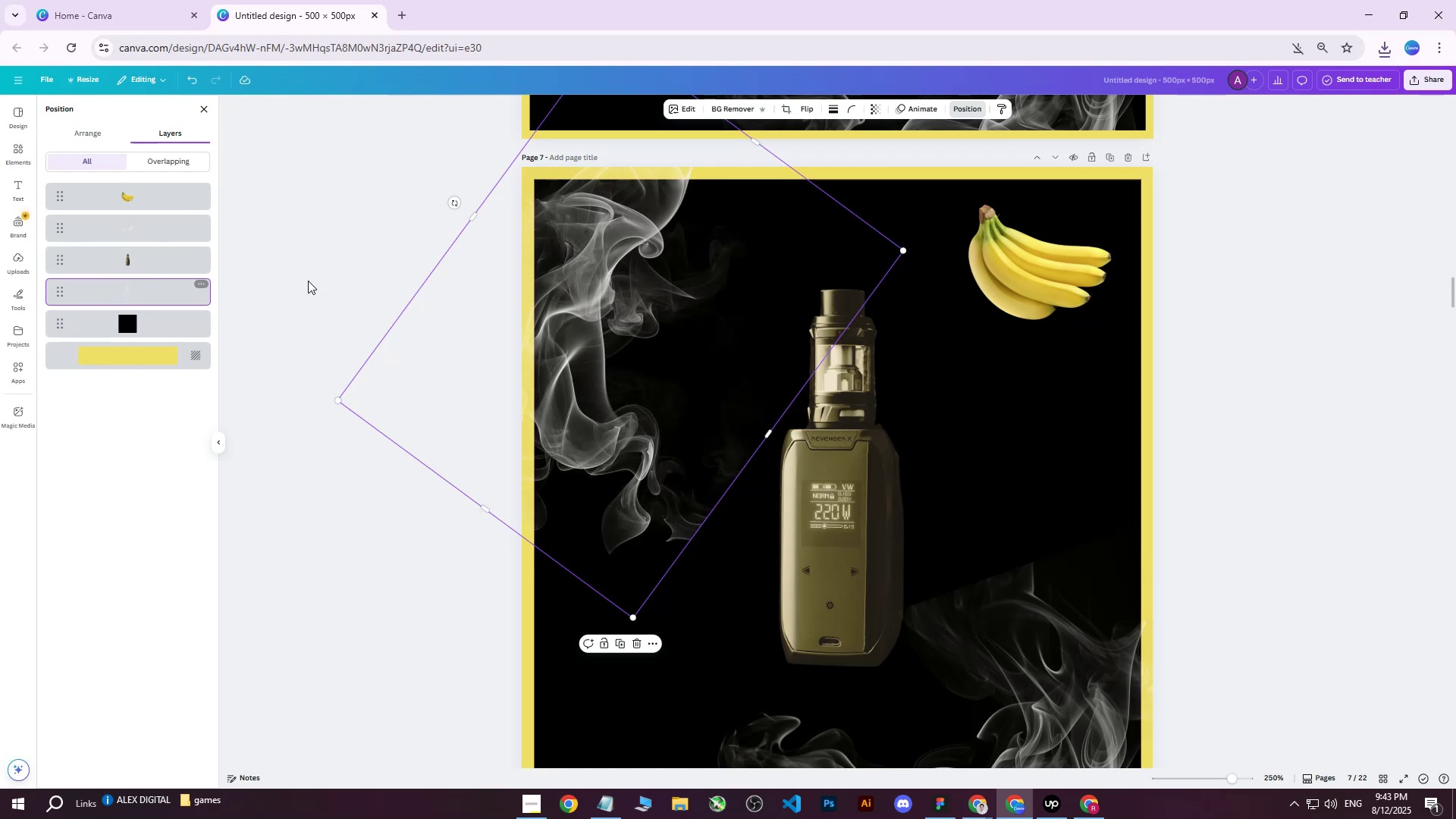 
left_click([329, 245])
 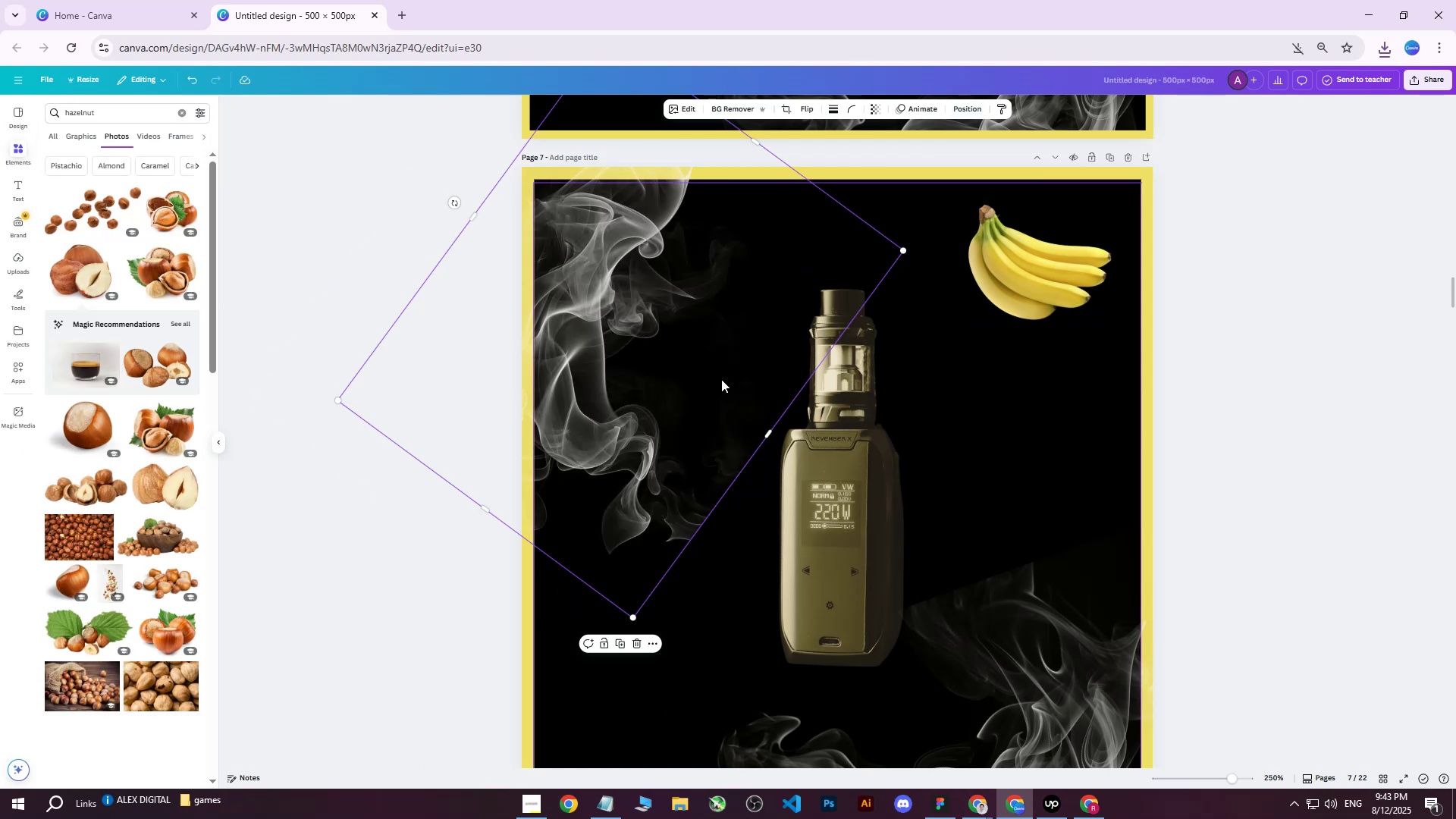 
wait(6.74)
 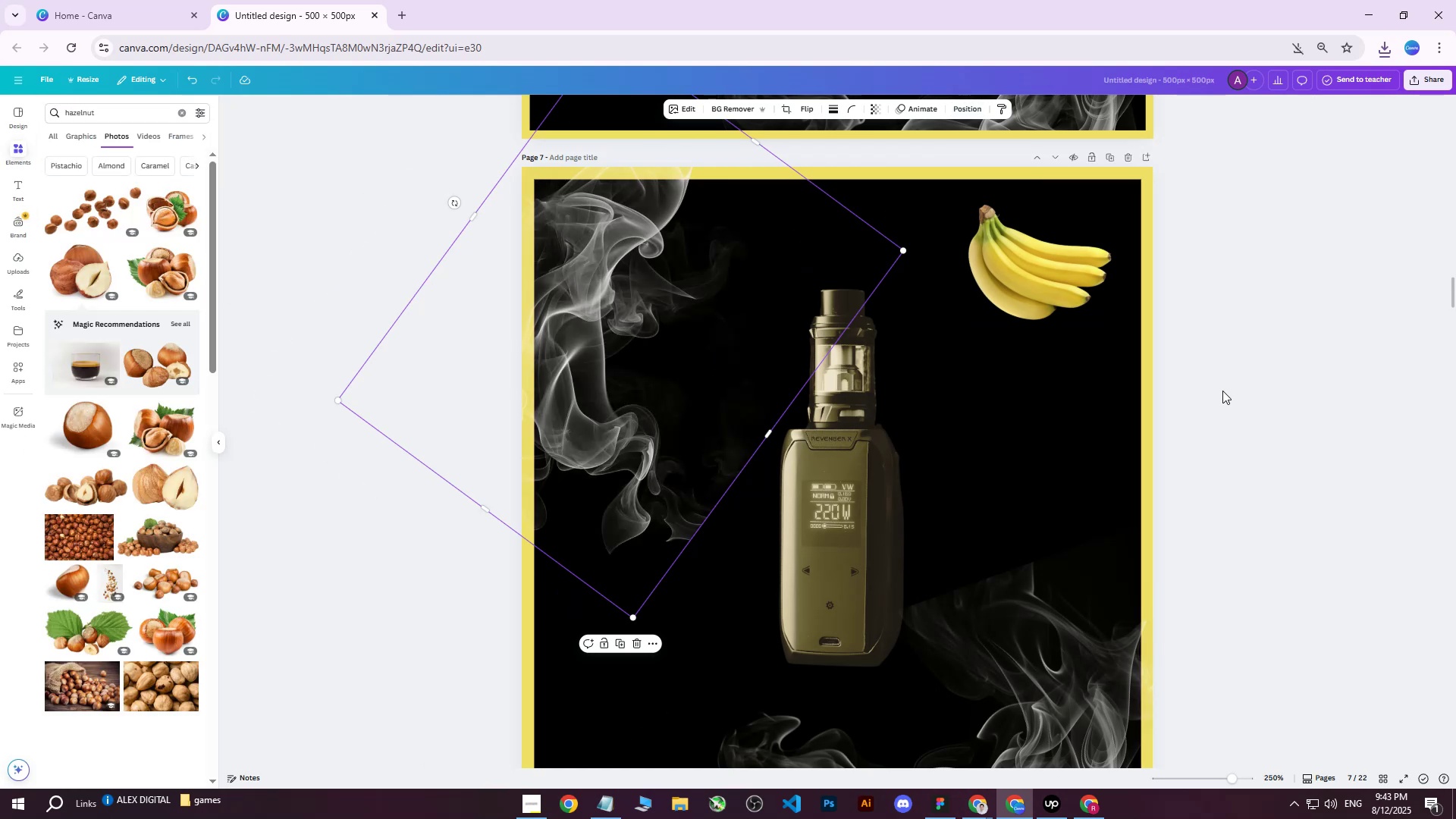 
left_click([943, 174])
 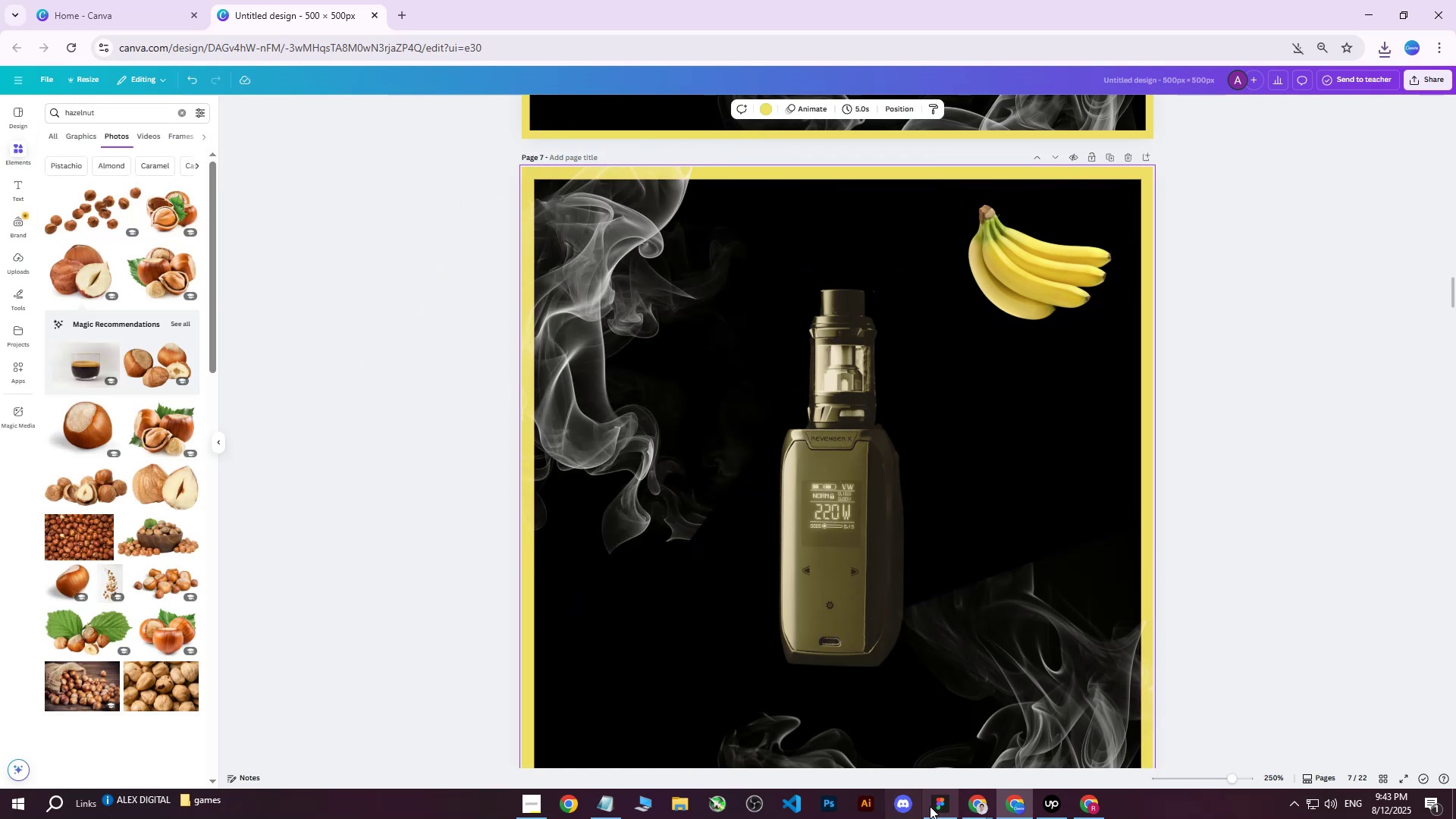 
left_click([937, 812])
 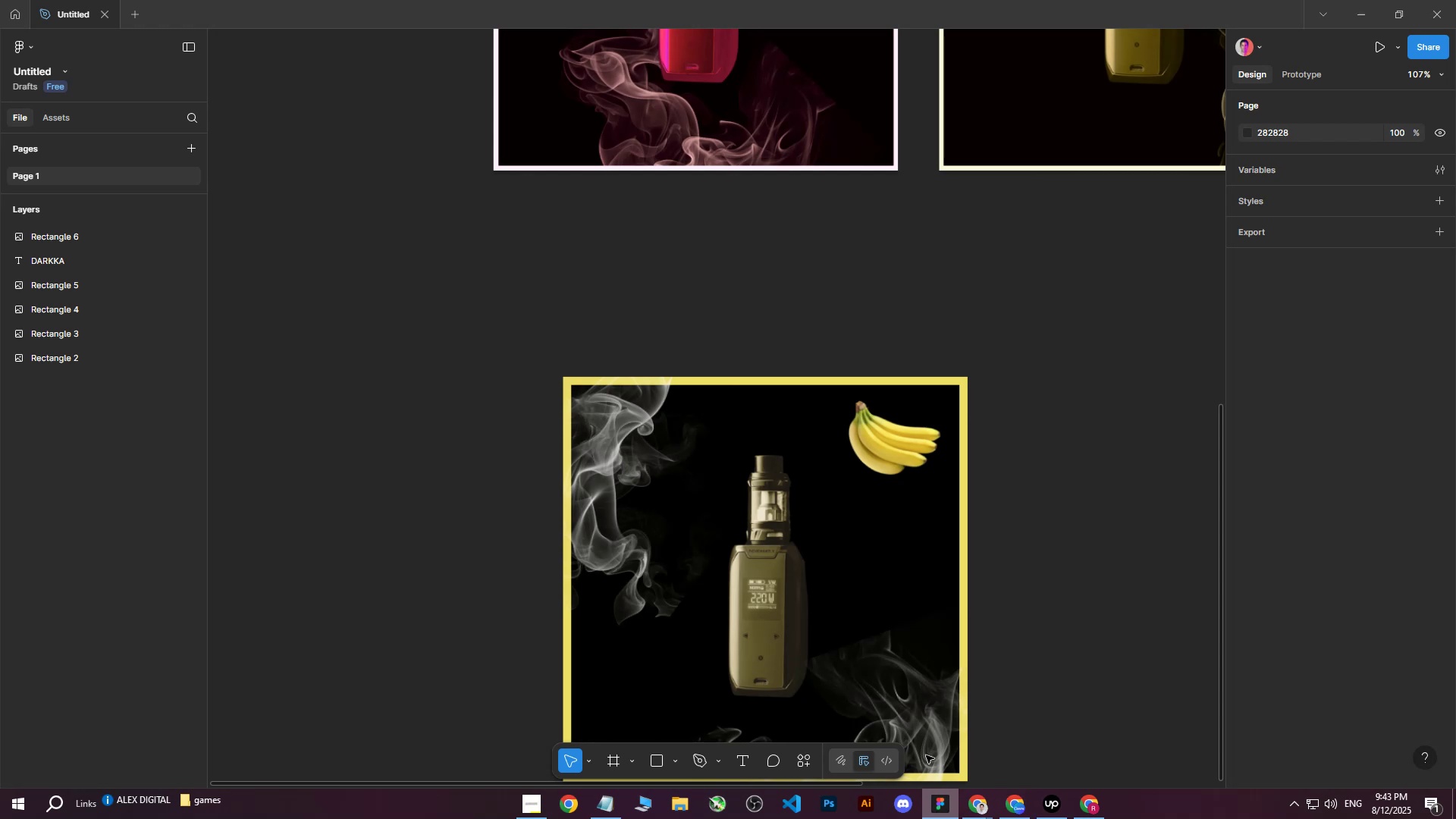 
scroll: coordinate [746, 441], scroll_direction: down, amount: 10.0
 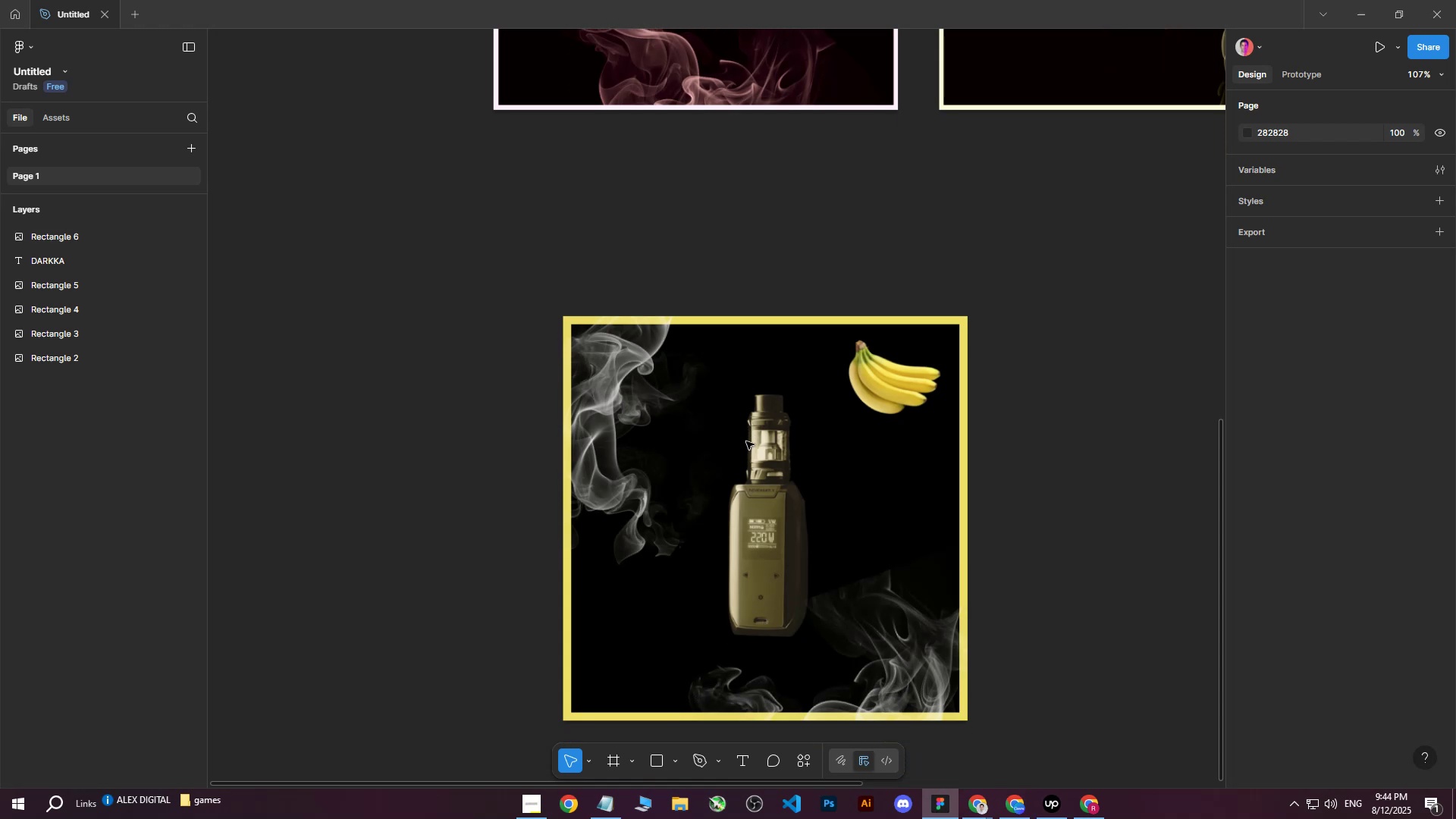 
hold_key(key=ControlLeft, duration=1.45)
scroll: coordinate [769, 453], scroll_direction: none, amount: 0.0
 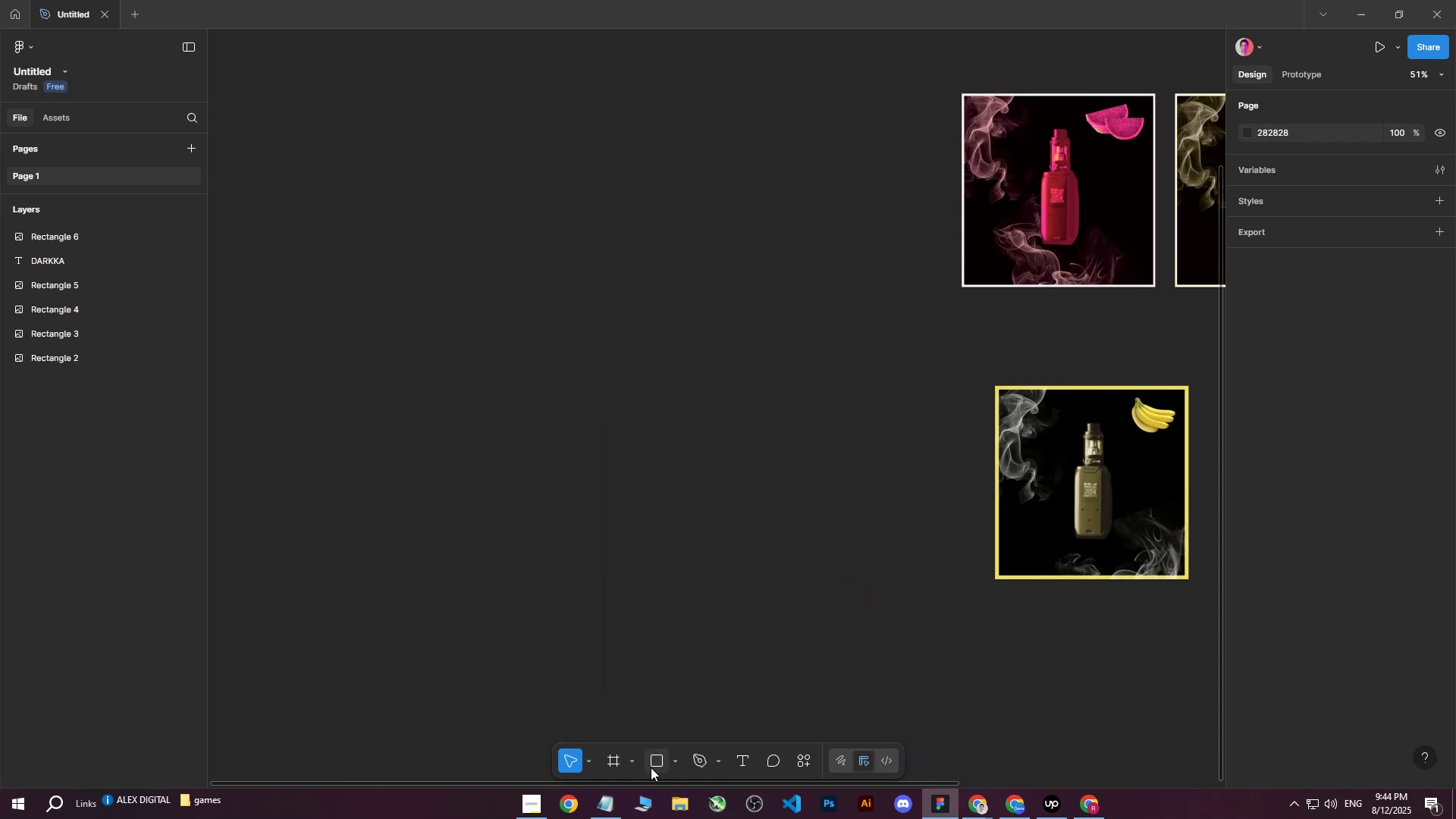 
hold_key(key=ShiftLeft, duration=0.41)
 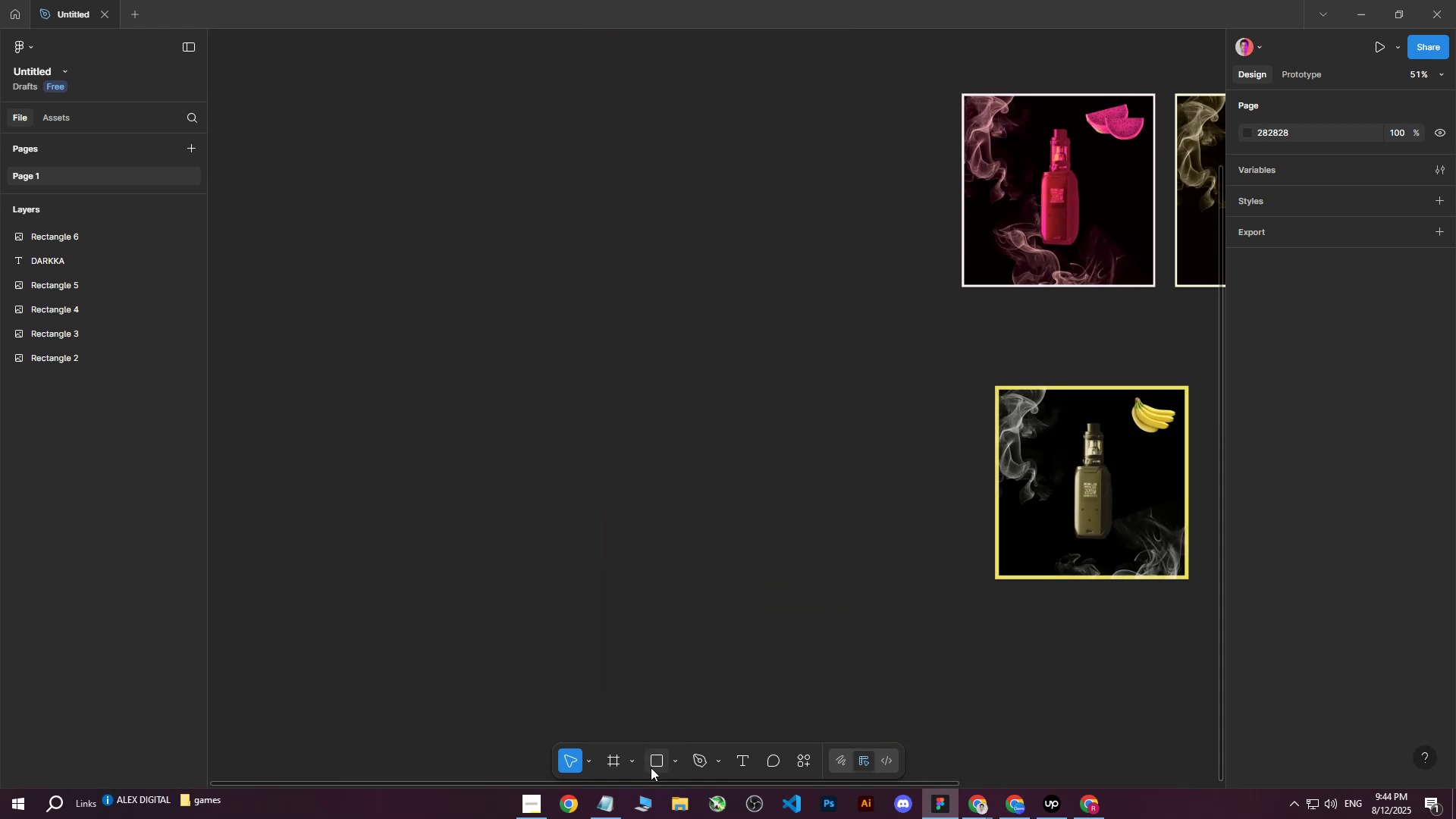 
left_click([651, 767])
 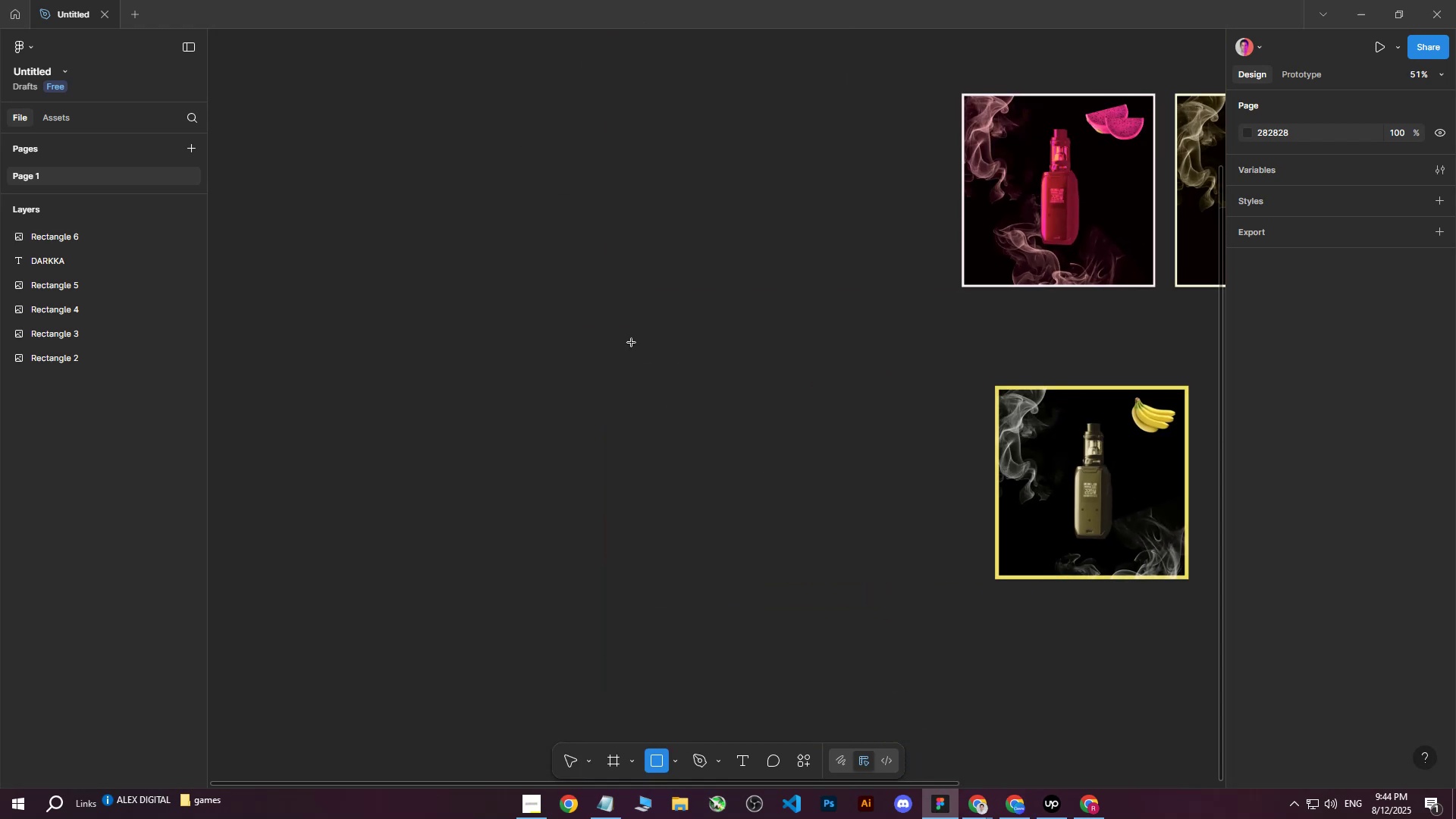 
hold_key(key=ShiftLeft, duration=1.28)
left_click_drag(start_coordinate=[626, 327], to_coordinate=[833, 541])
 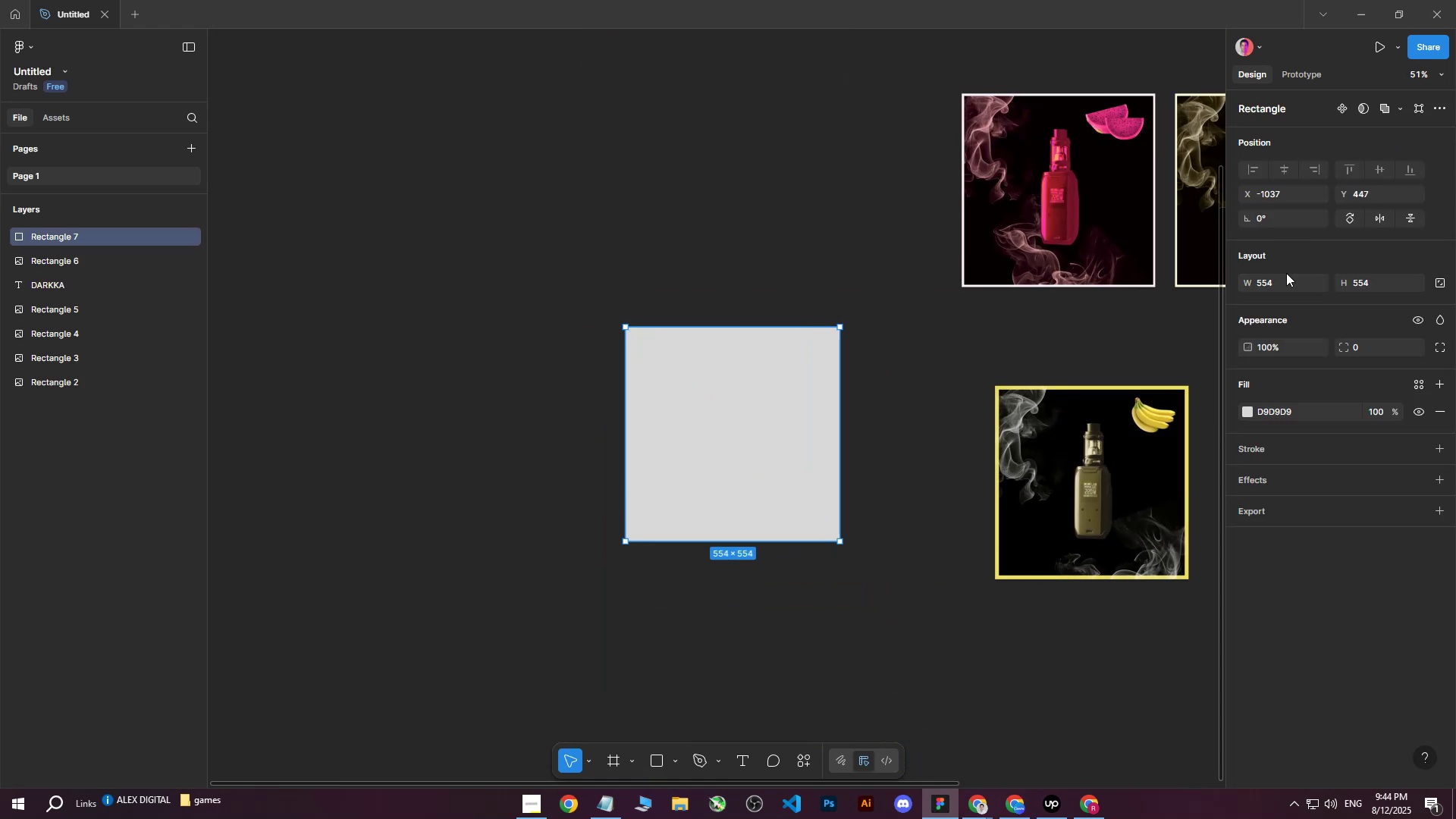 
left_click([1279, 278])
 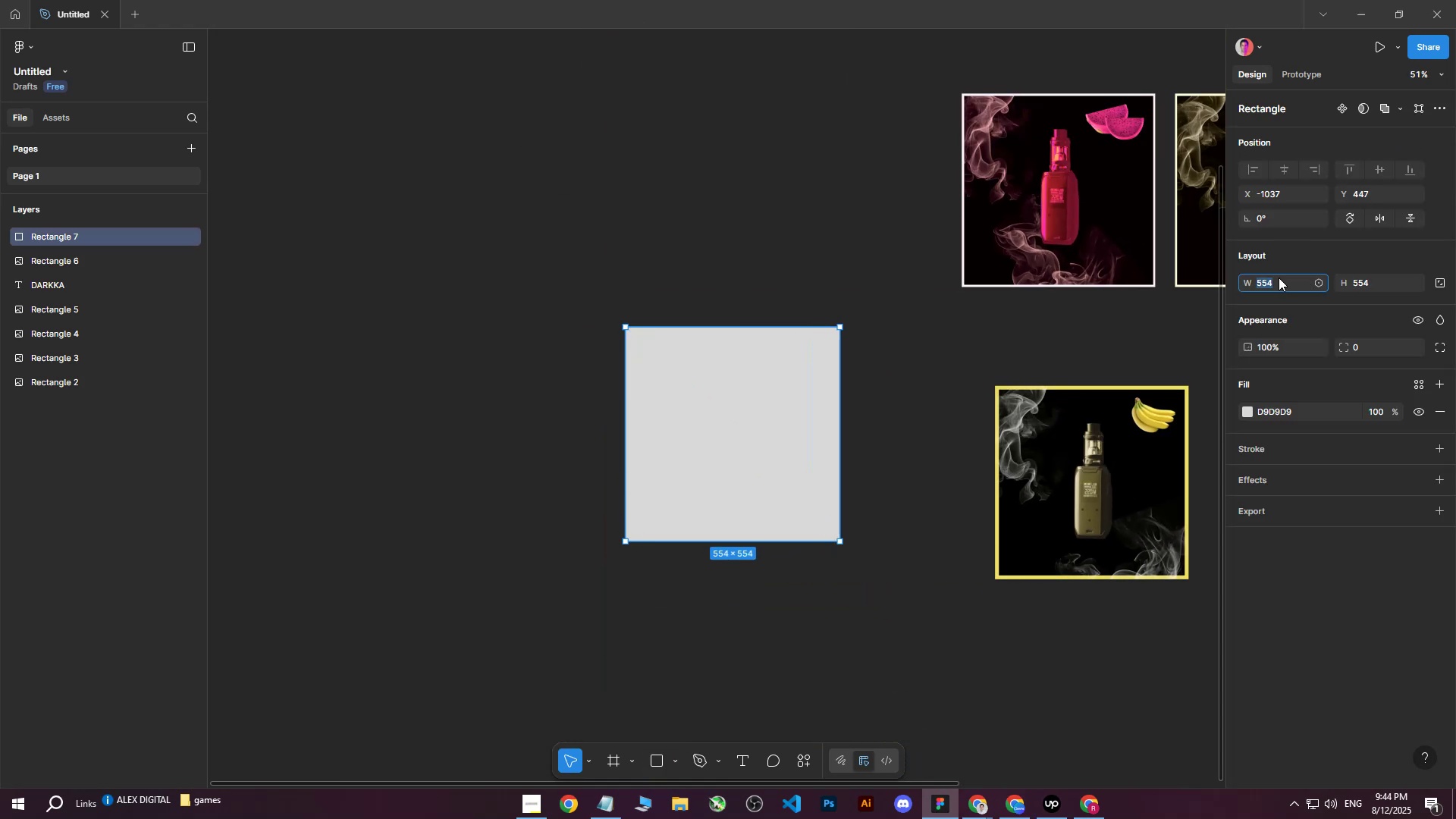 
type(400)
key(Backspace)
key(Backspace)
key(Backspace)
type(500)
key(Tab)
type(500)
 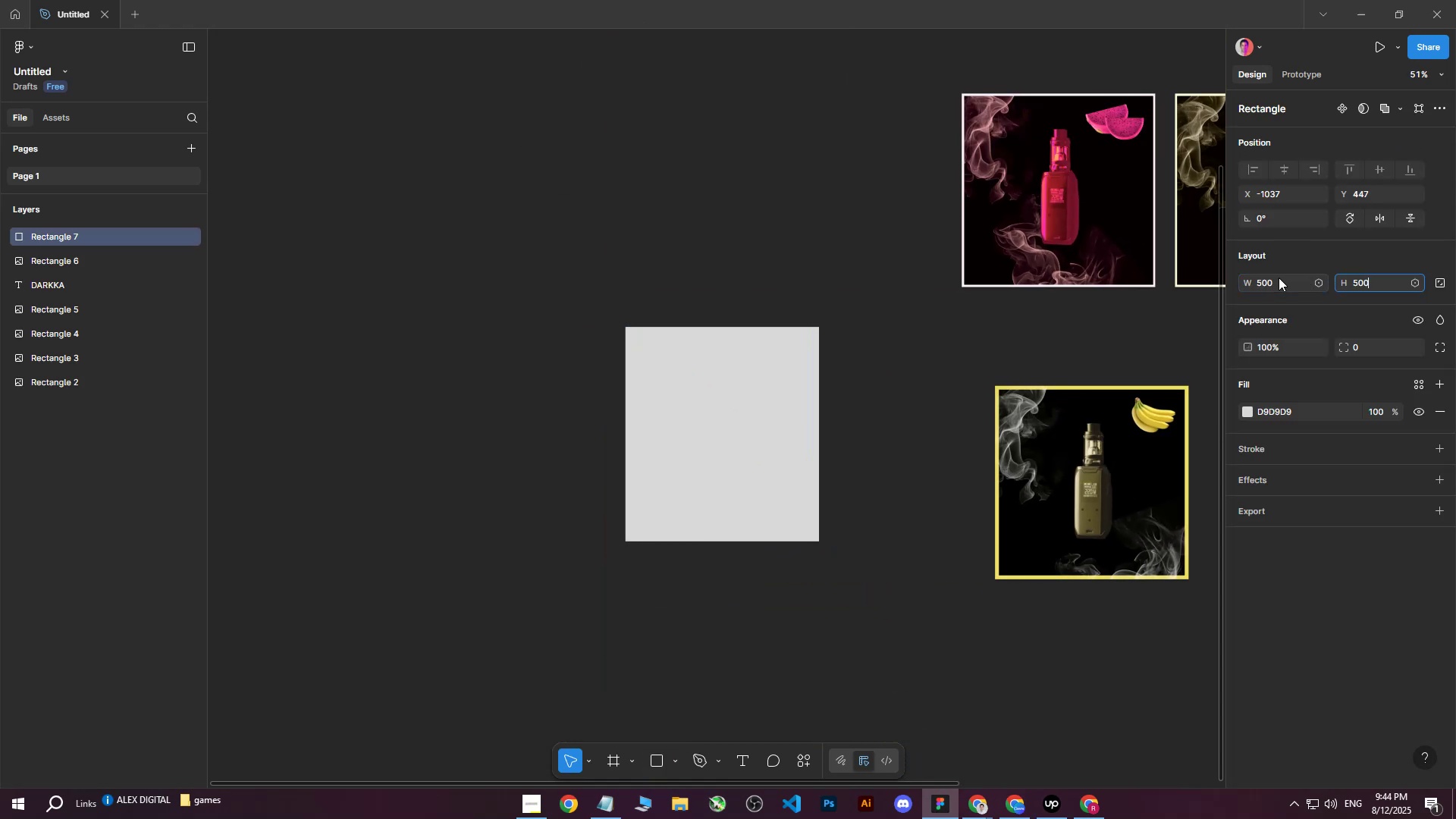 
key(Enter)
 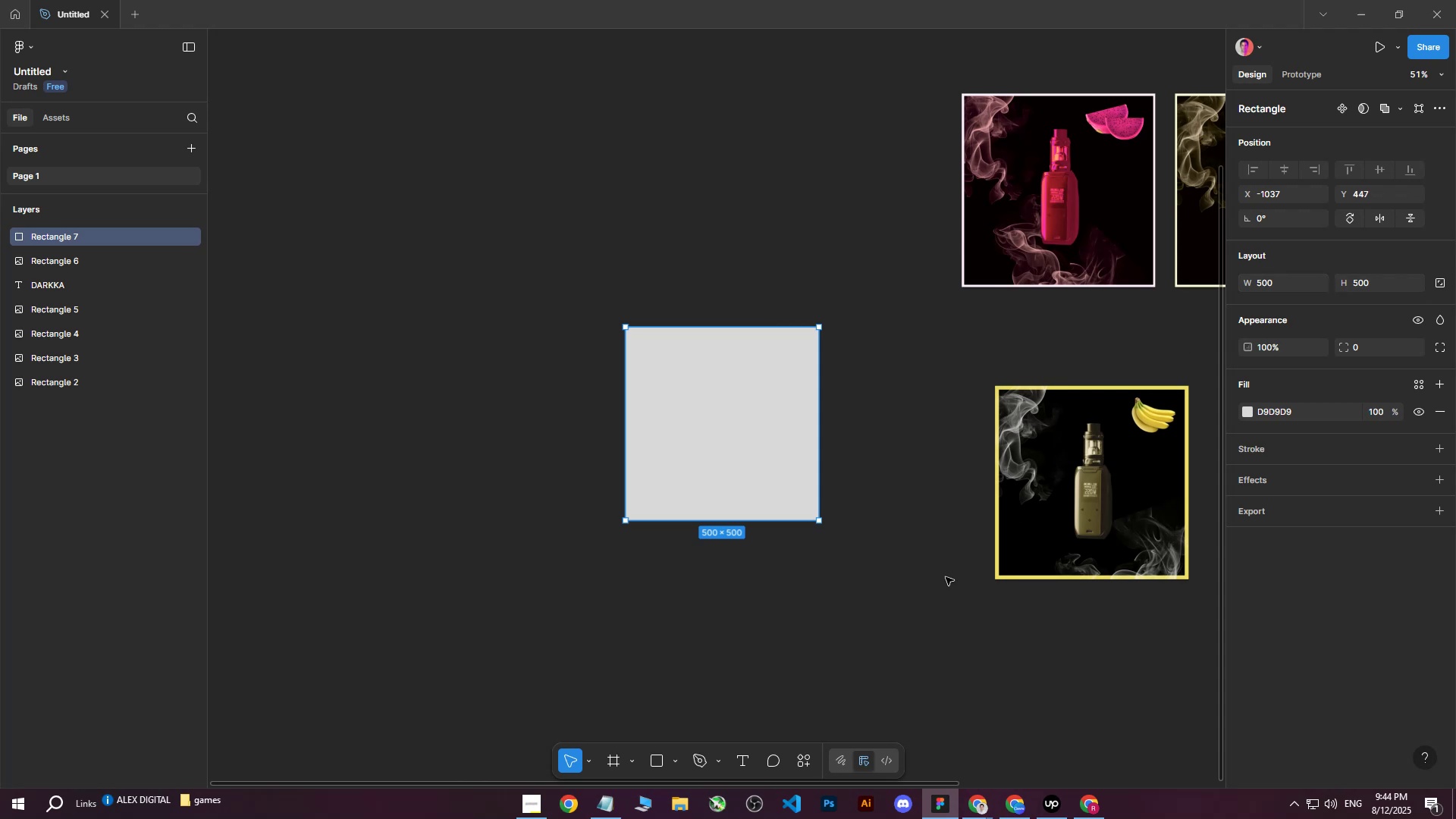 
double_click([1078, 511])
 